 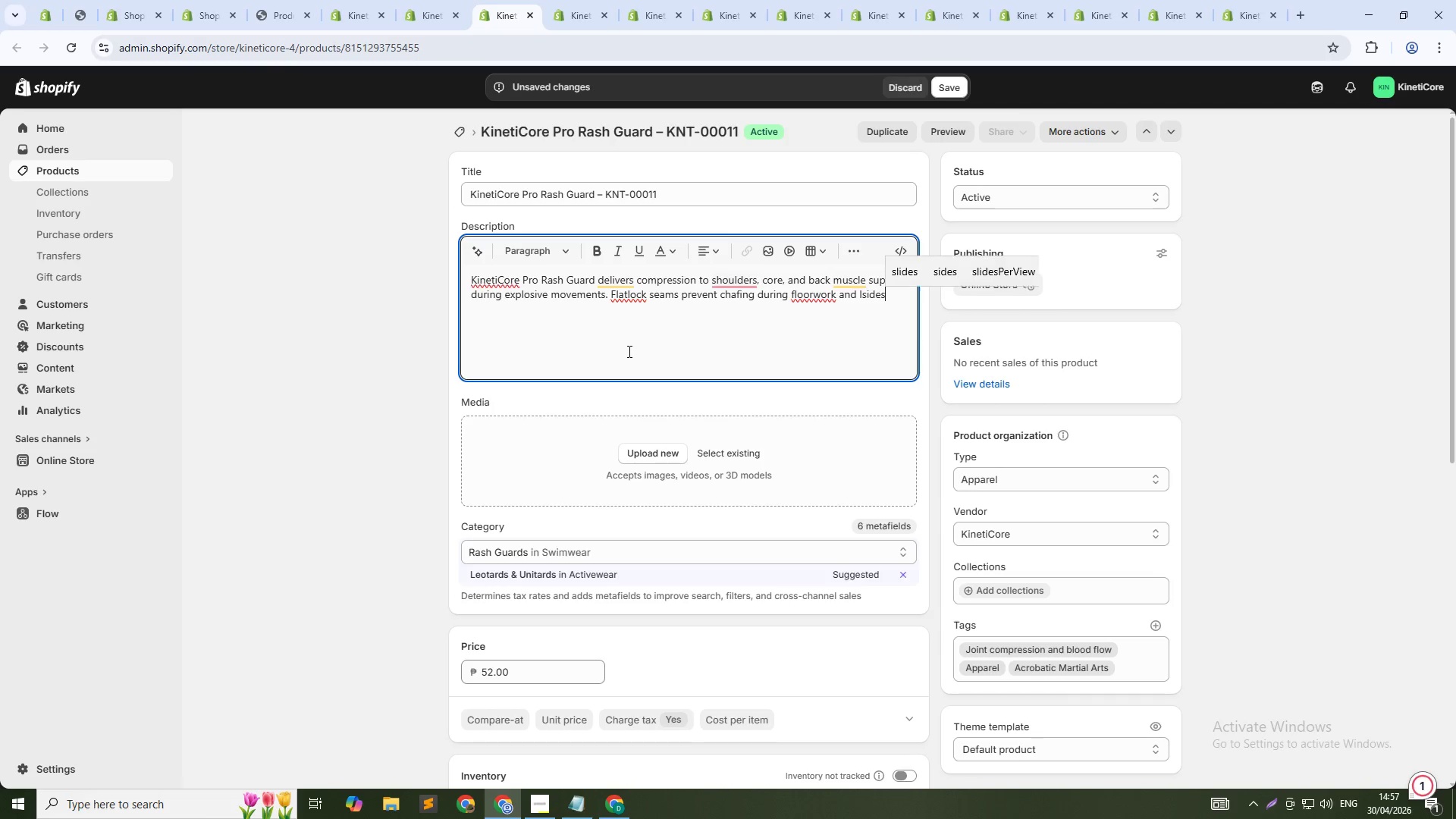 
key(Backspace)
key(Backspace)
key(Backspace)
key(Backspace)
key(Backspace)
key(Backspace)
key(Backspace)
type(slides. Moisture-wicking fabric pulls sweat away from your skin. Up)
key(Backspace)
type(PF 50+ protection for outdoor training. BUilt for tricking athletes who need a performance base layer.)
 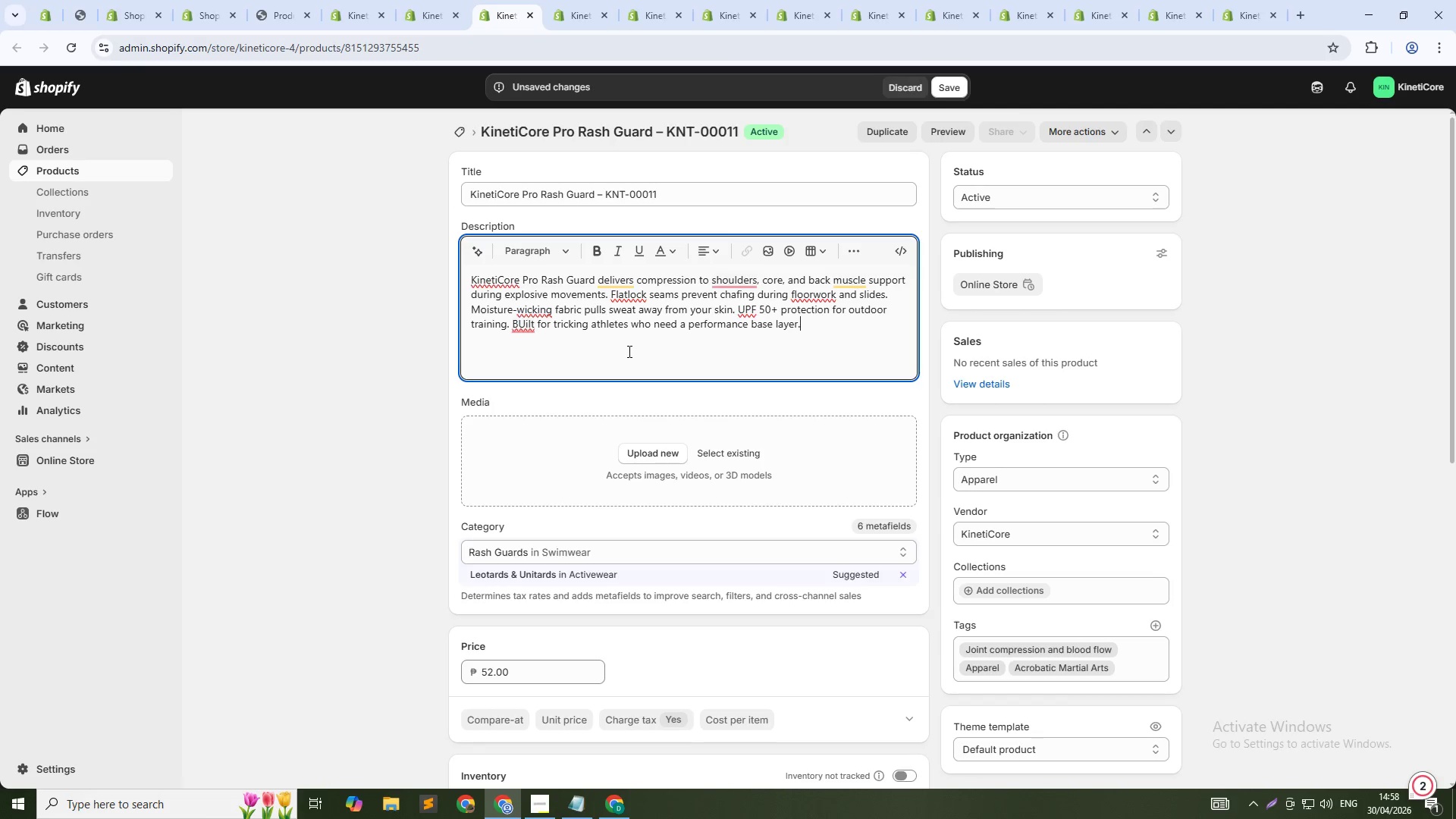 
left_click([520, 335])
 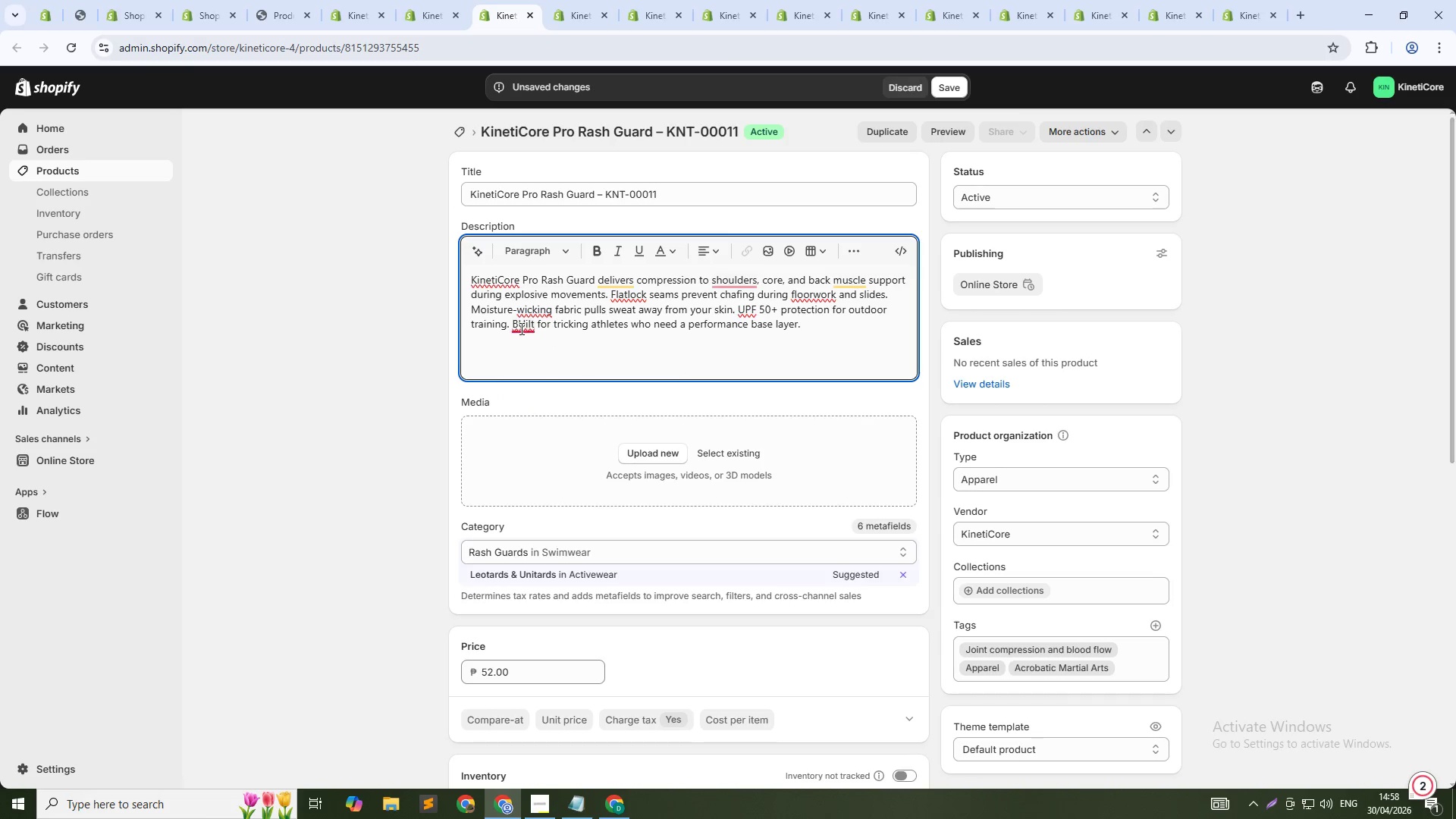 
left_click([523, 325])
 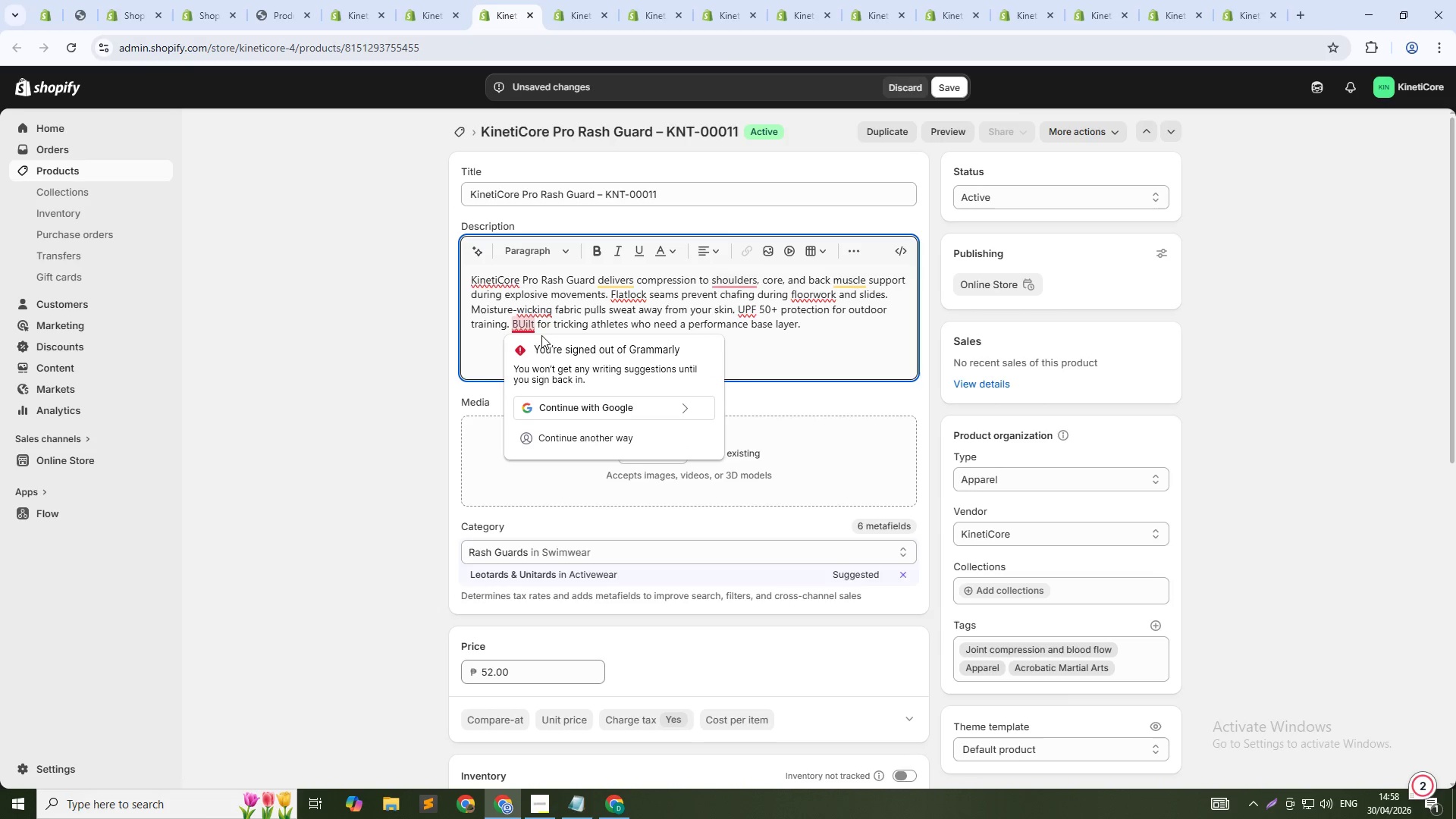 
key(Backspace)
 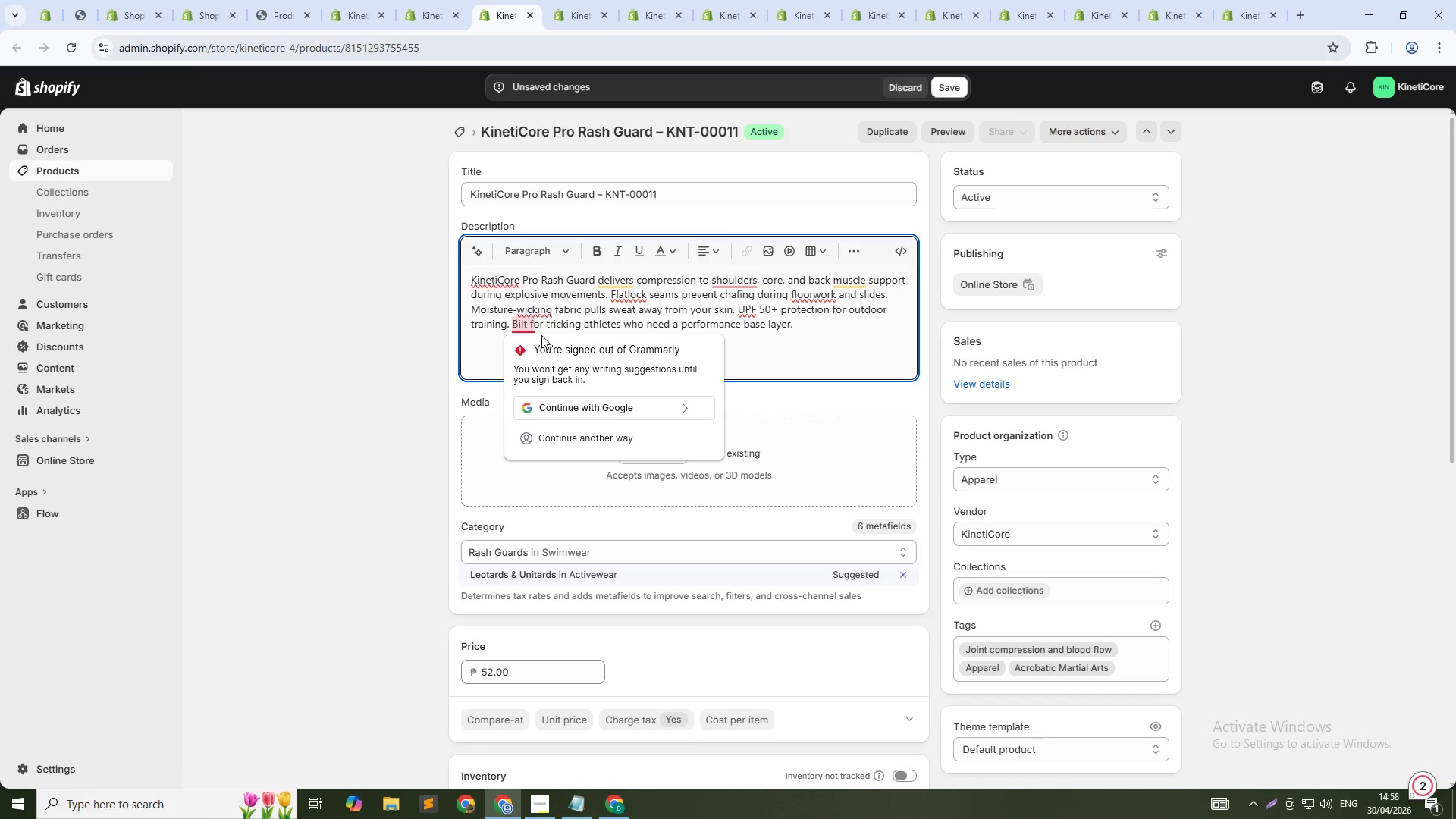 
key(U)
 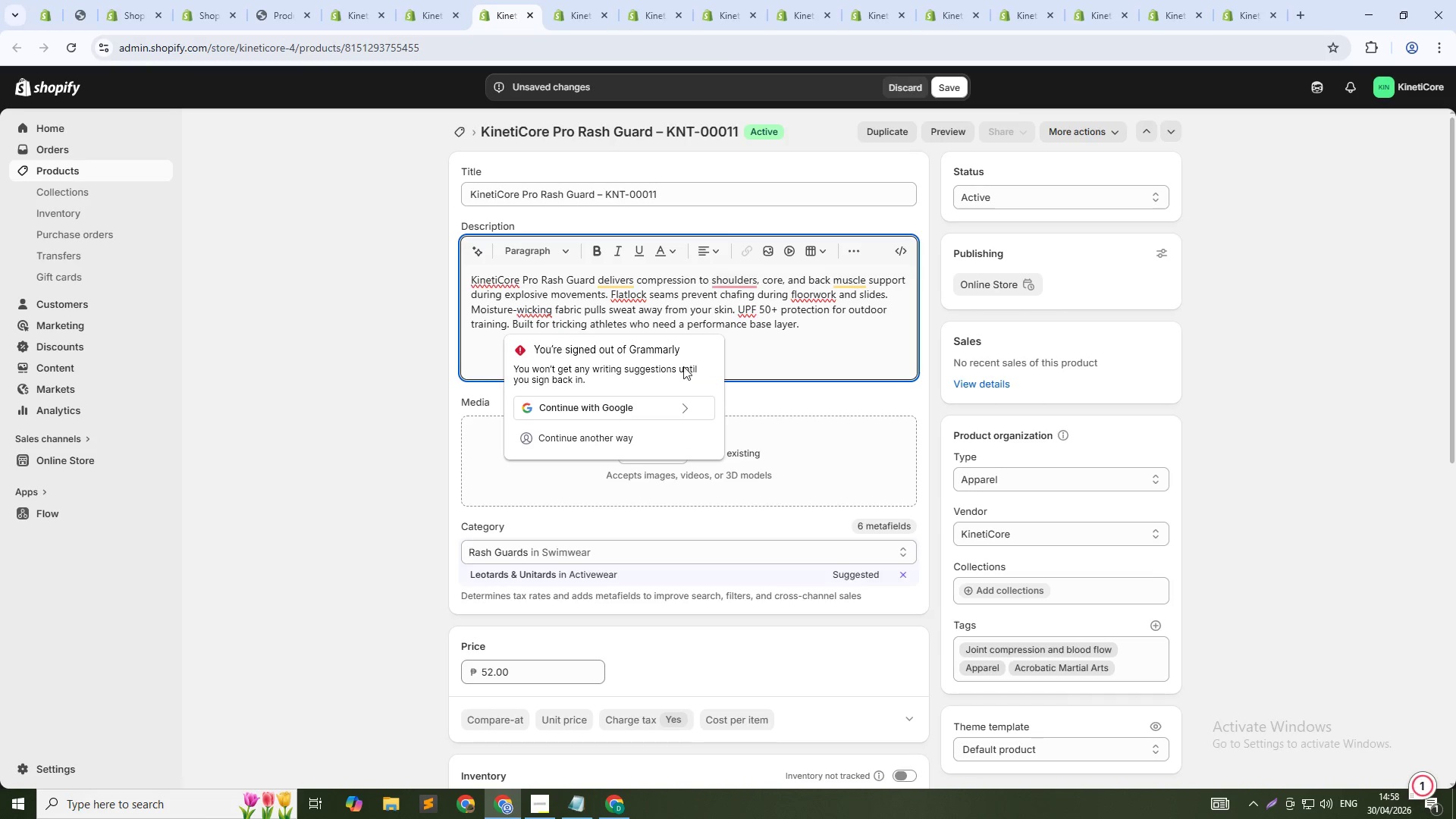 
left_click([774, 346])
 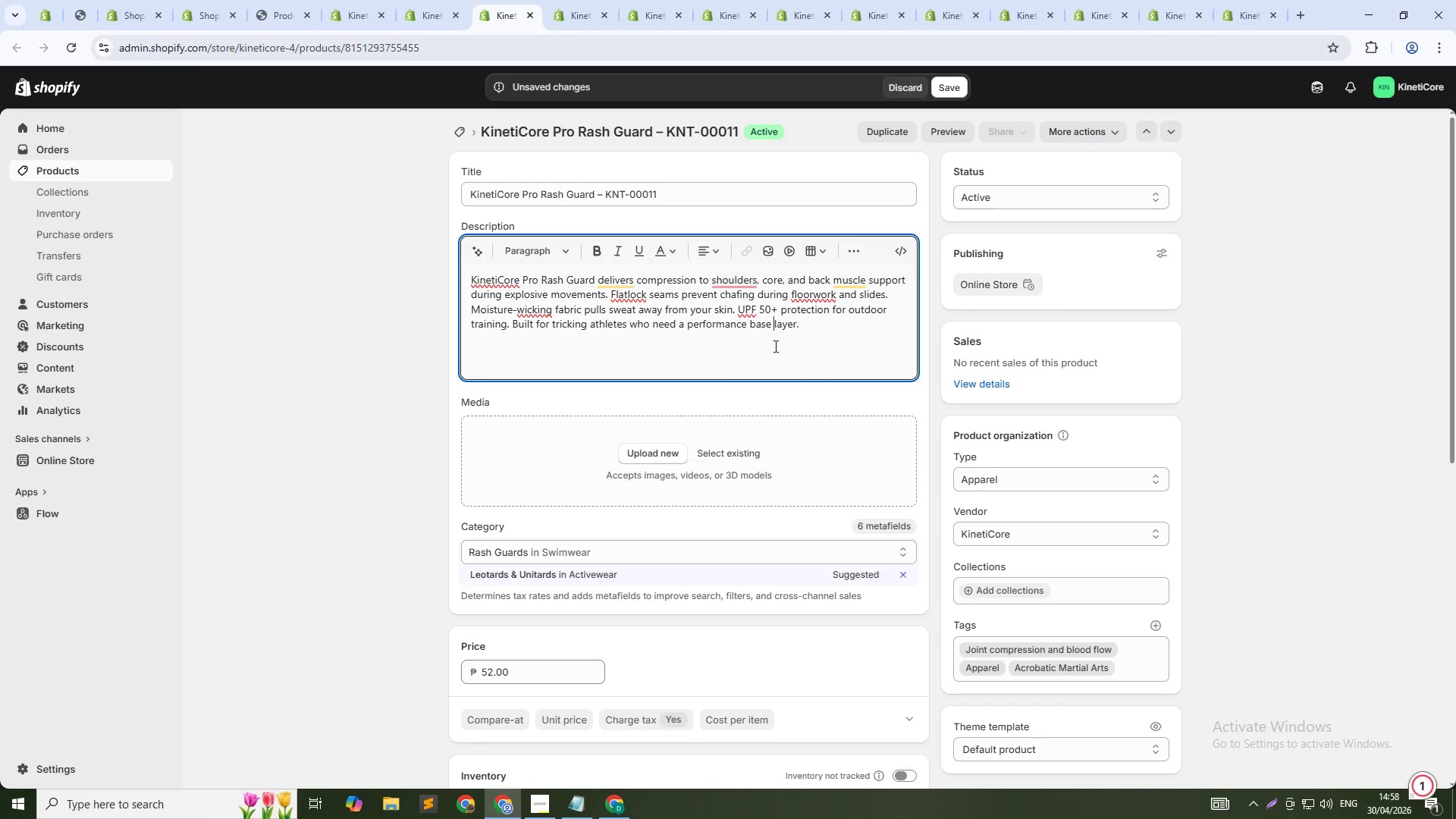 
key(Control+A)
 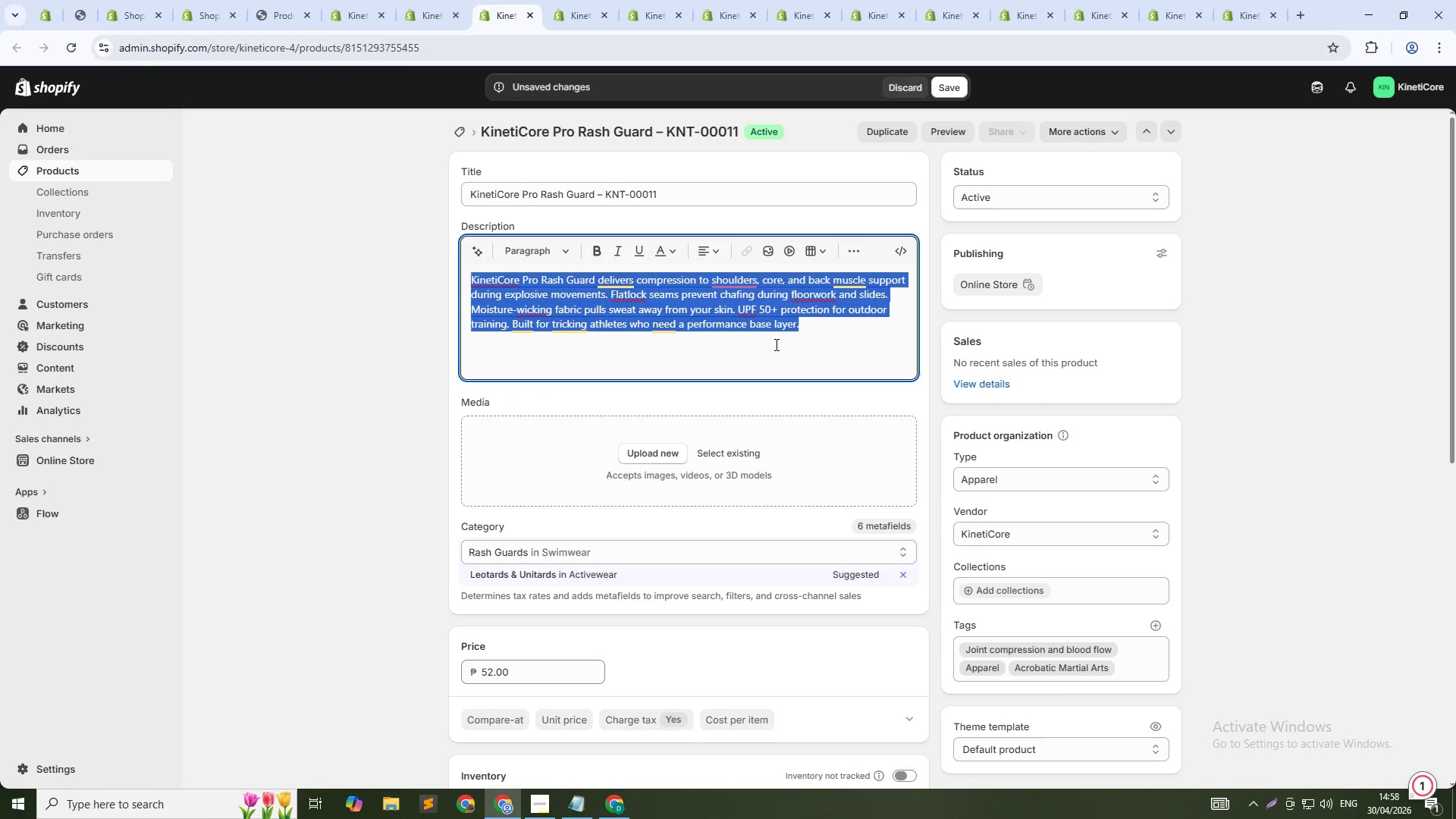 
key(Control+C)
 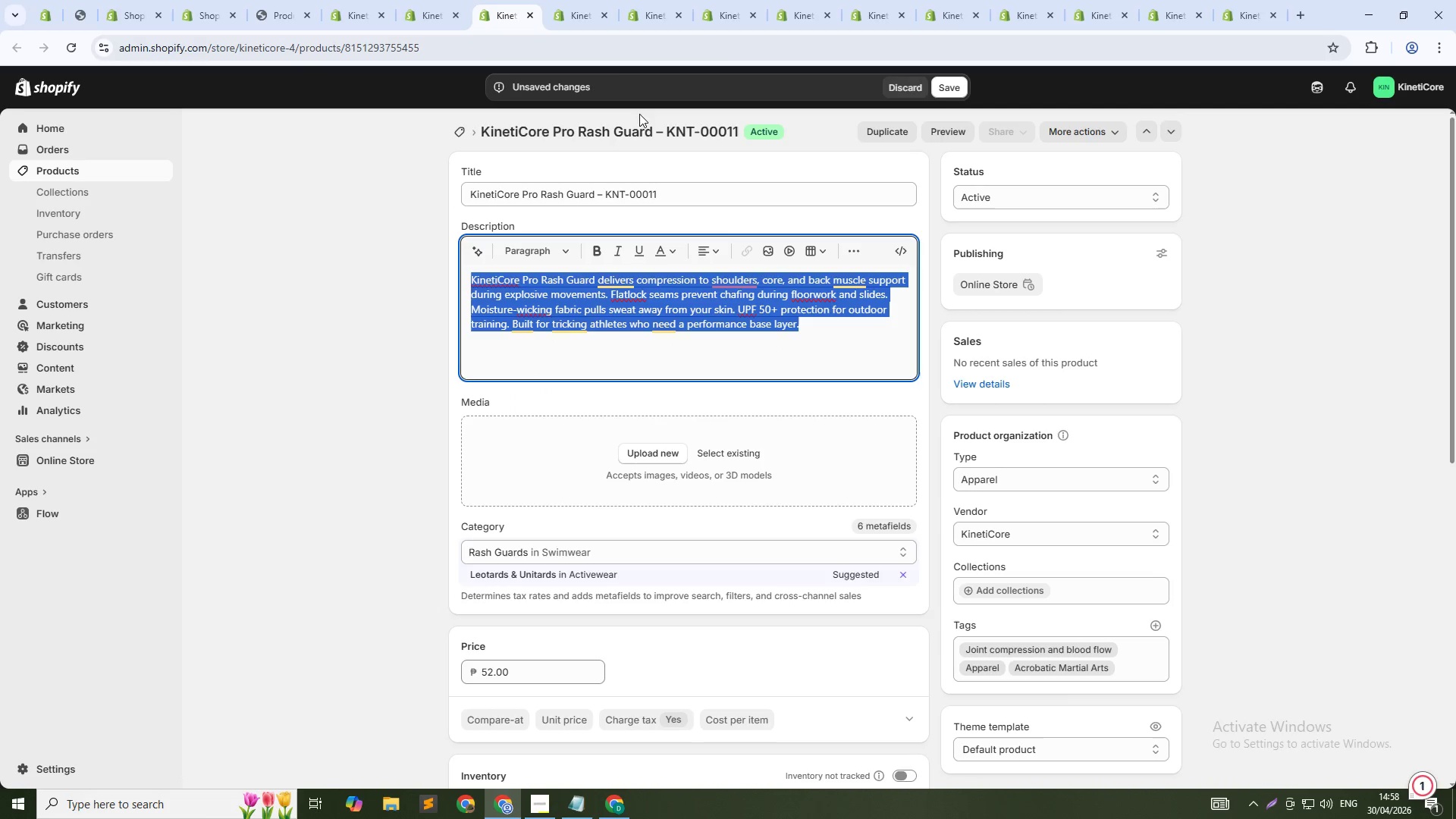 
key(Control+C)
 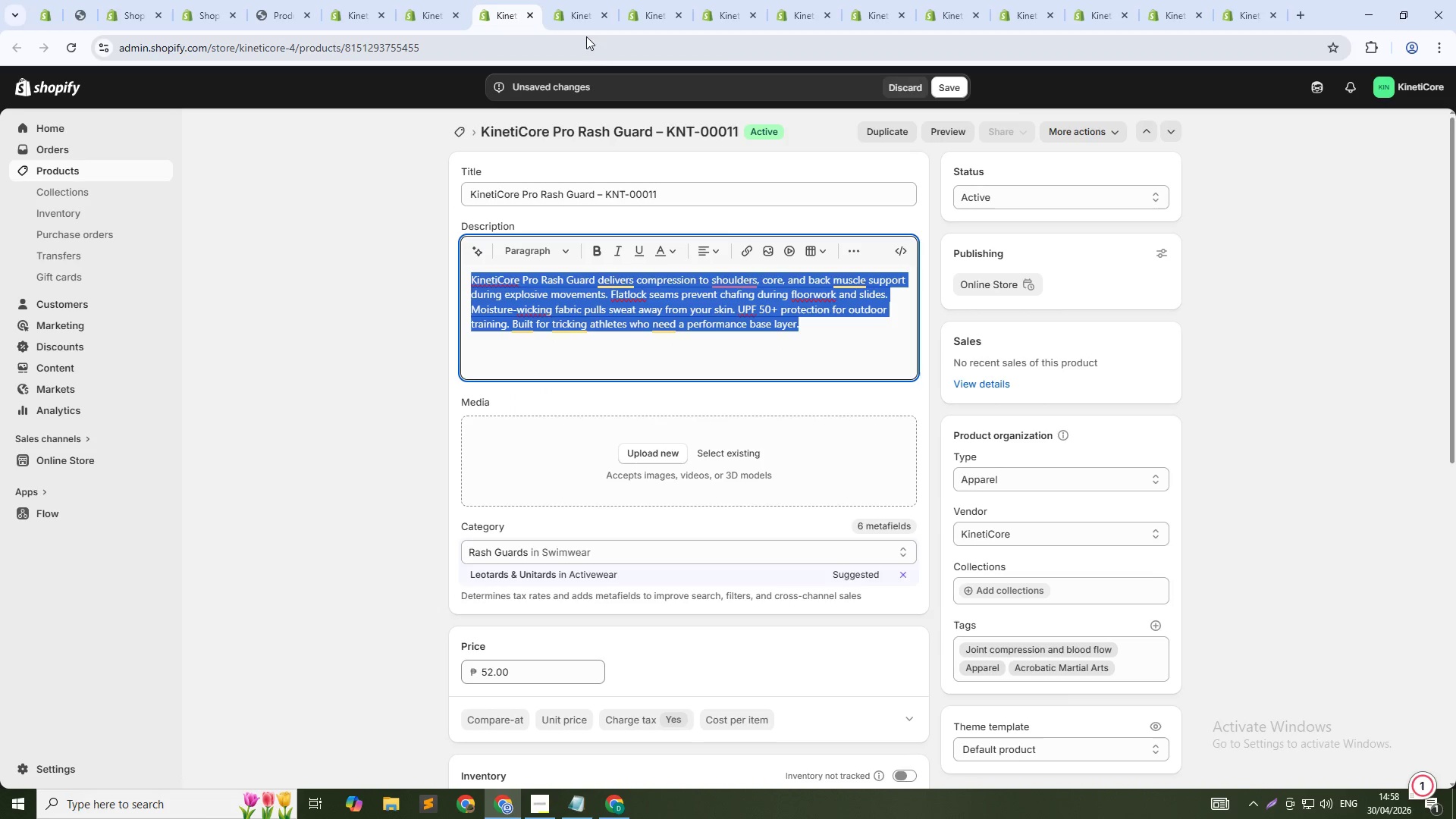 
key(Control+C)
 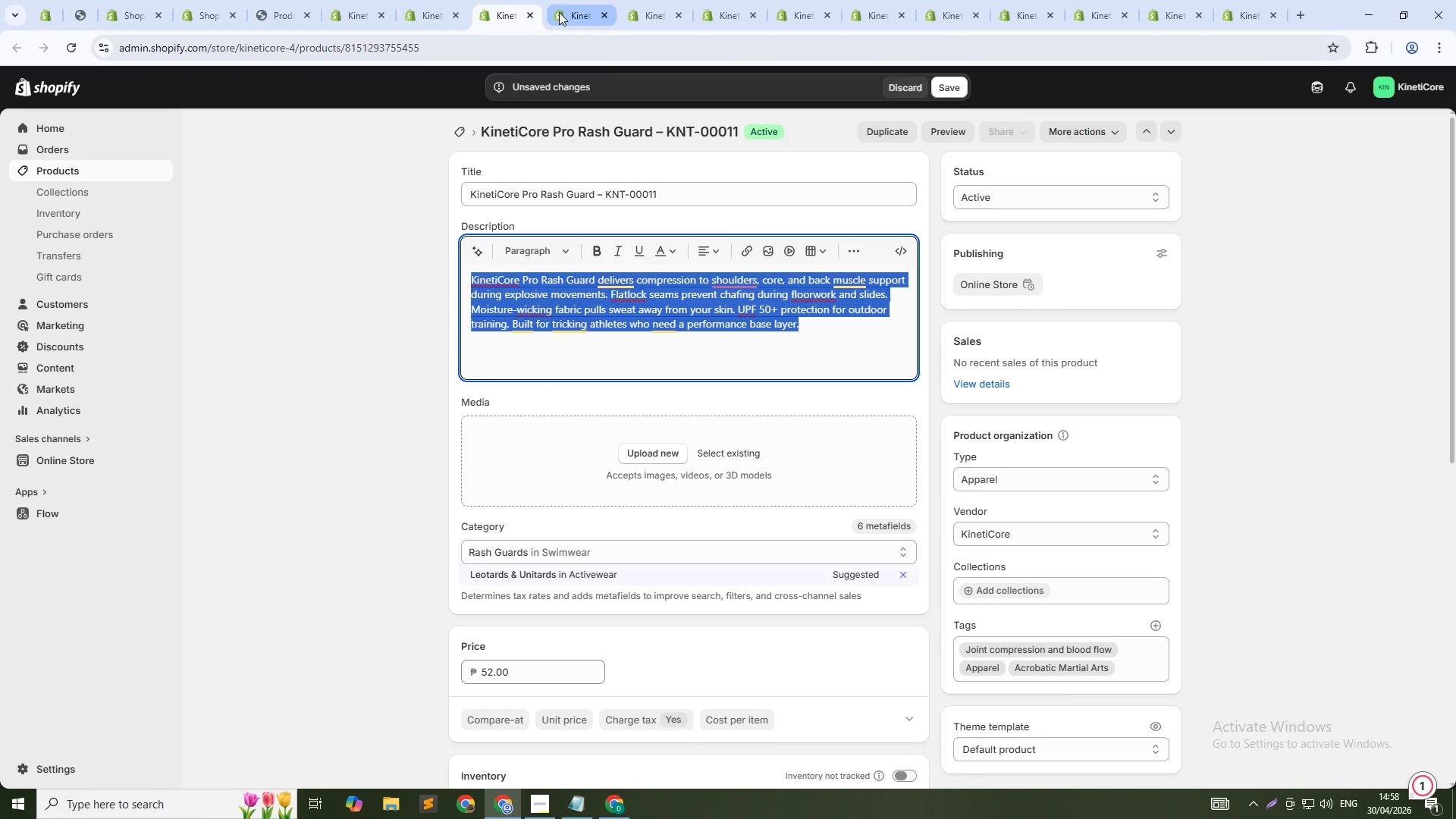 
left_click([569, 11])
 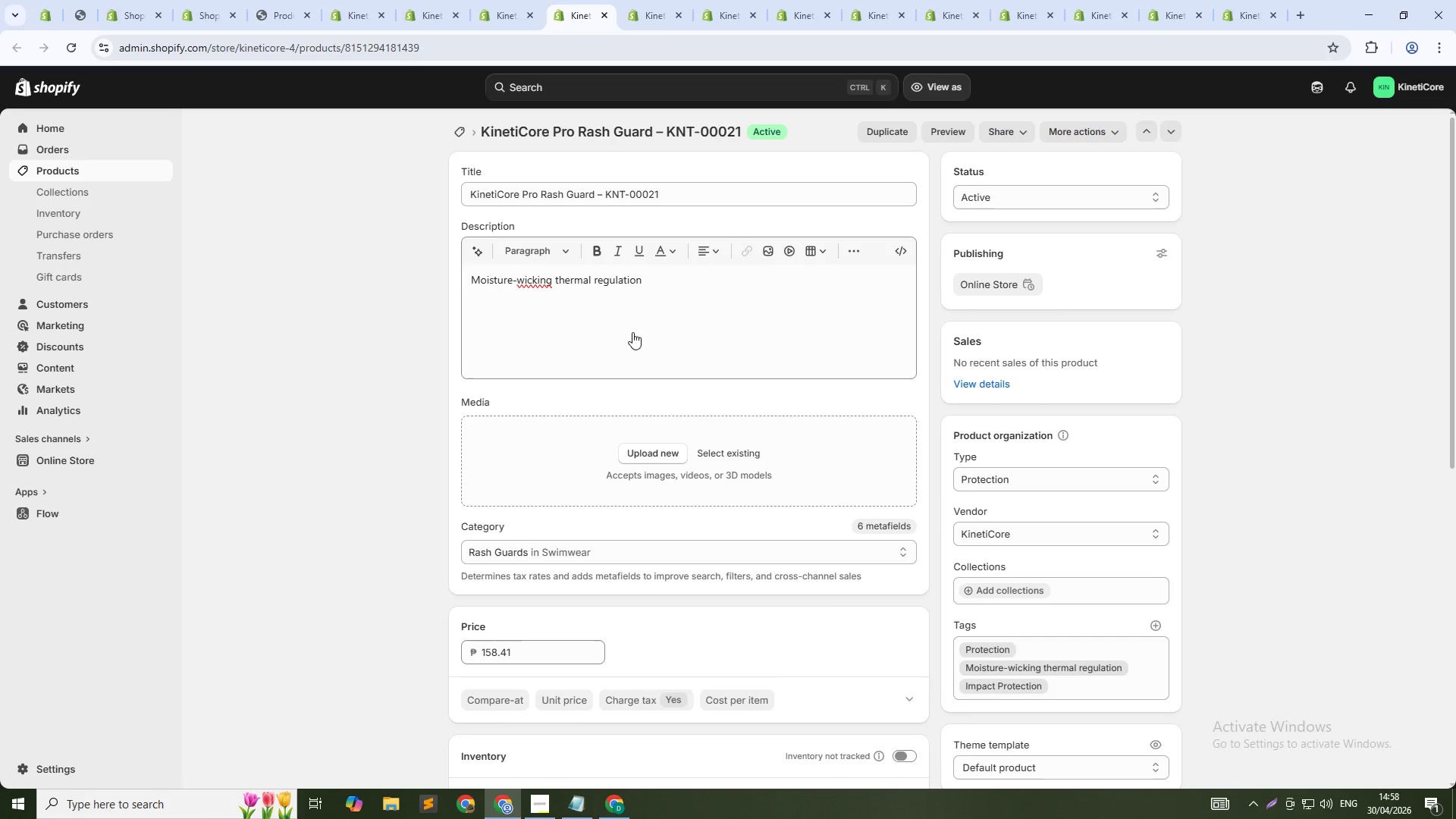 
left_click([633, 333])
 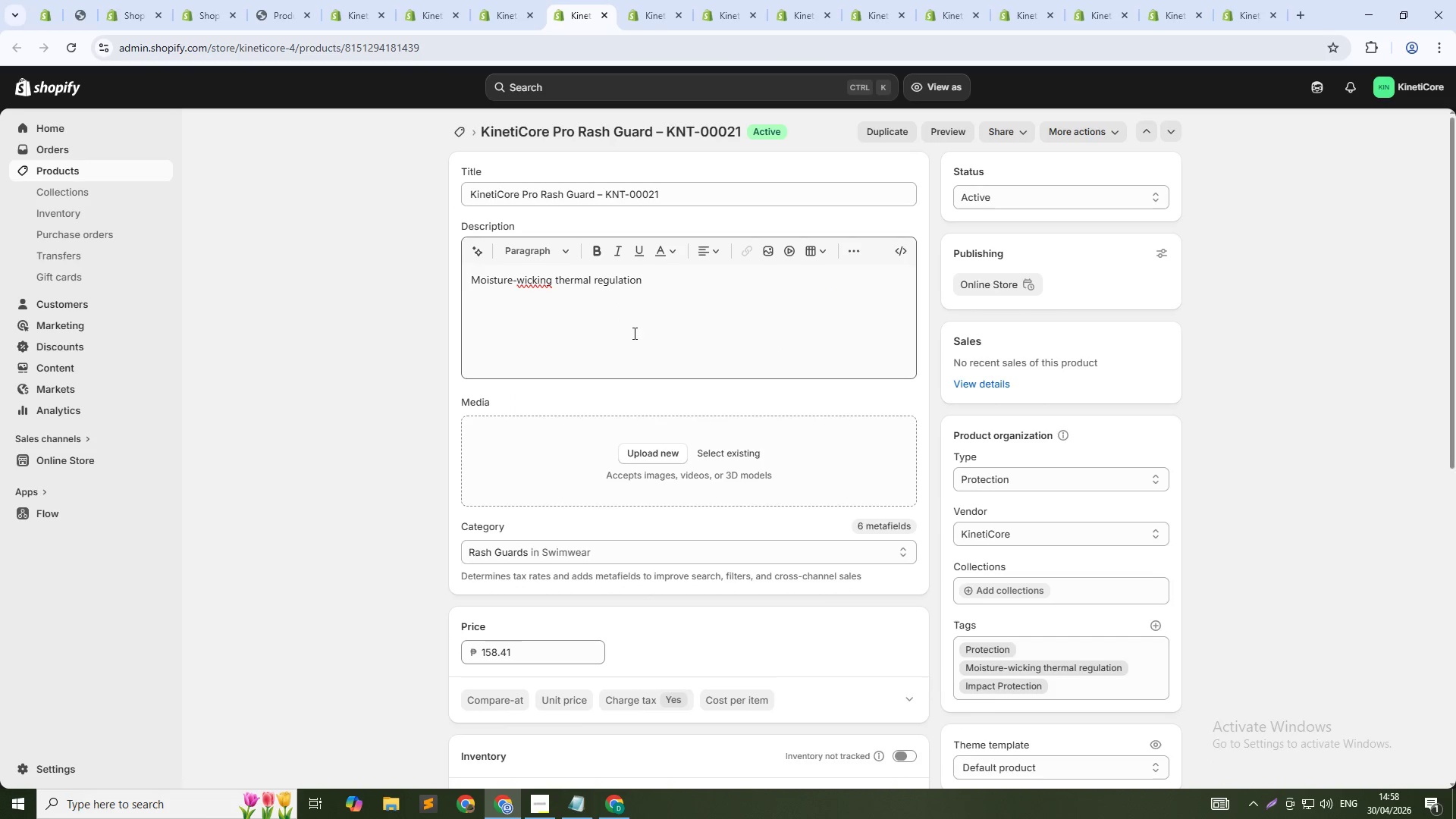 
key(Control+A)
 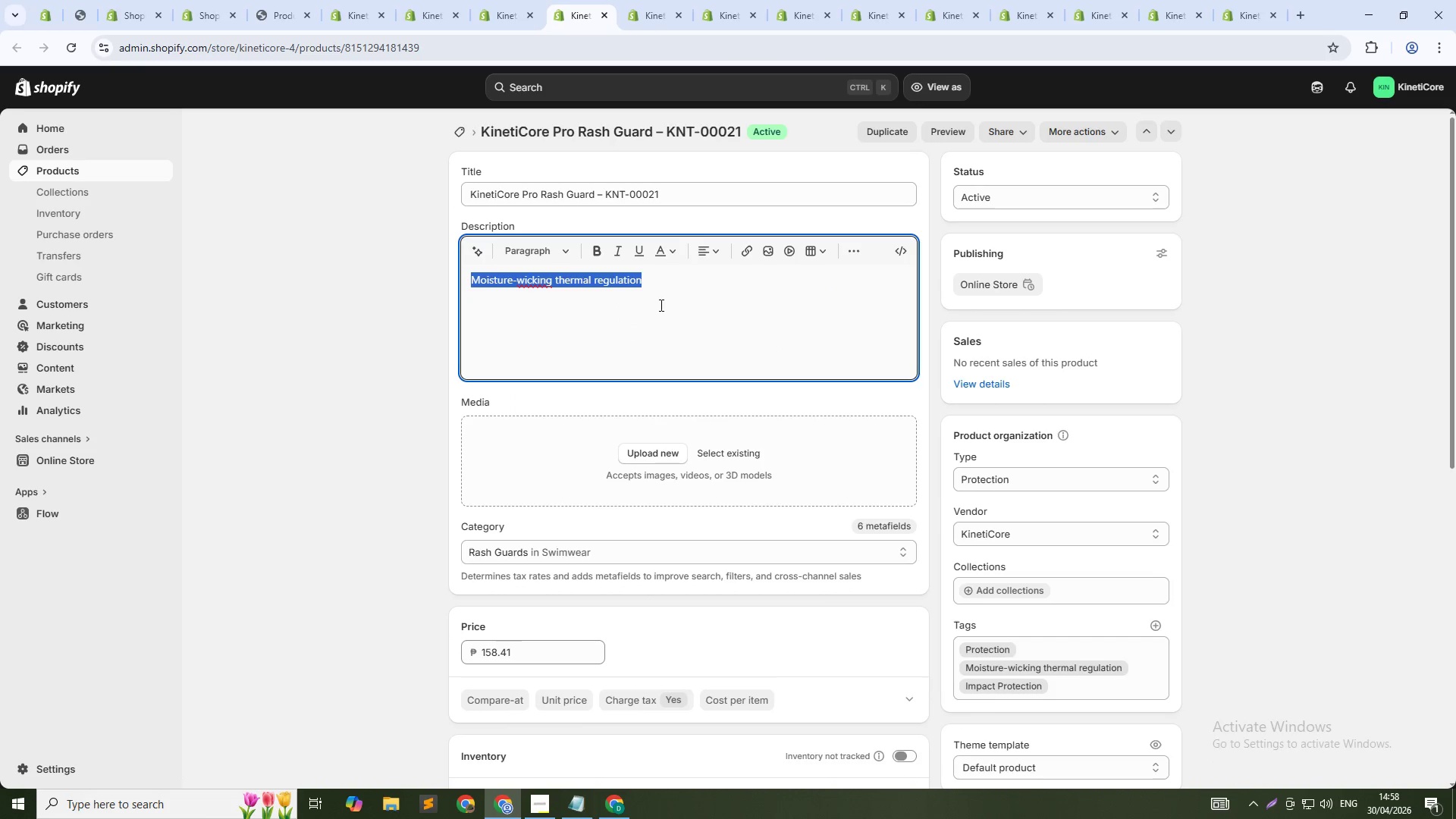 
key(Control+V)
 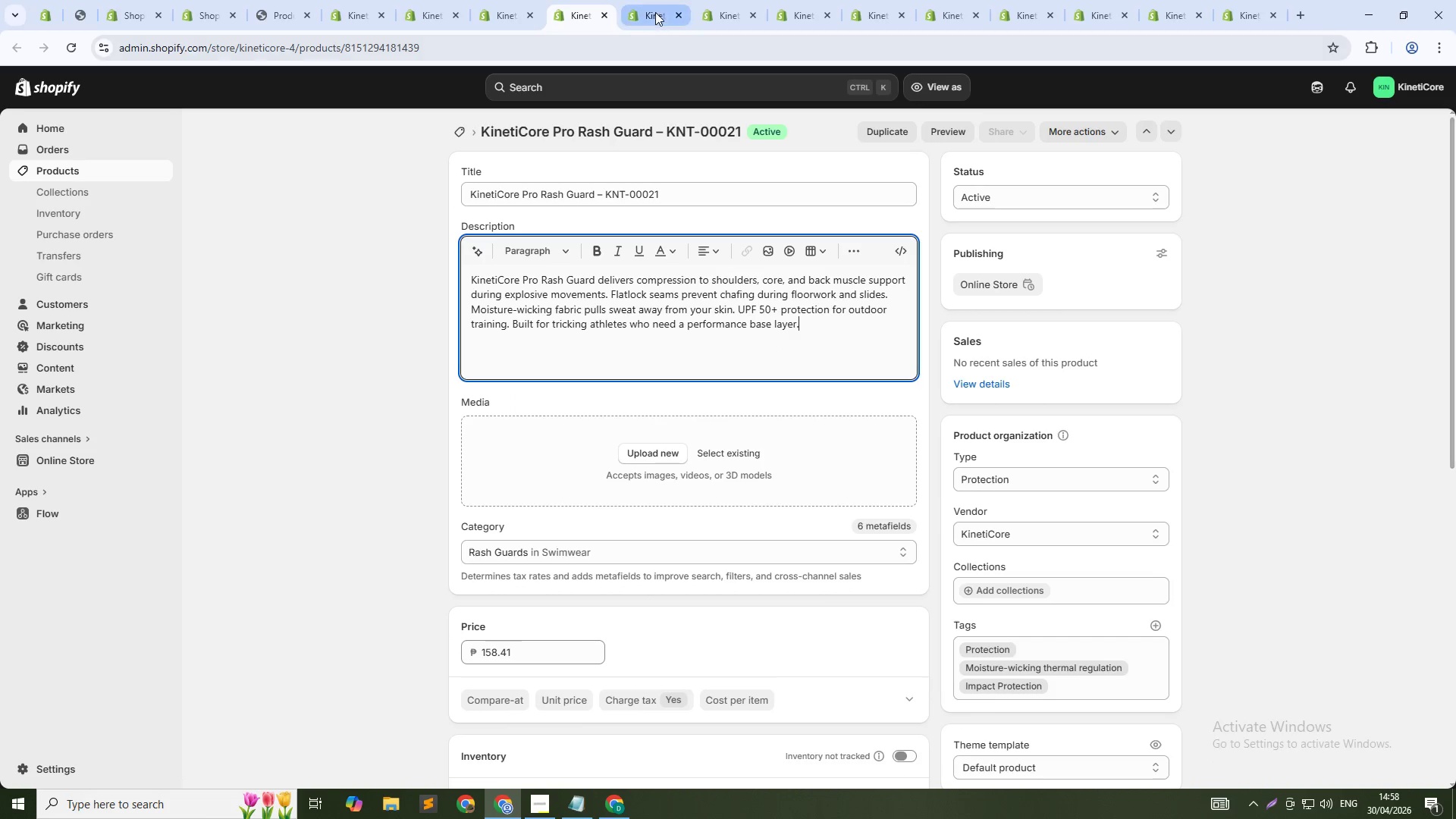 
left_click([655, 12])
 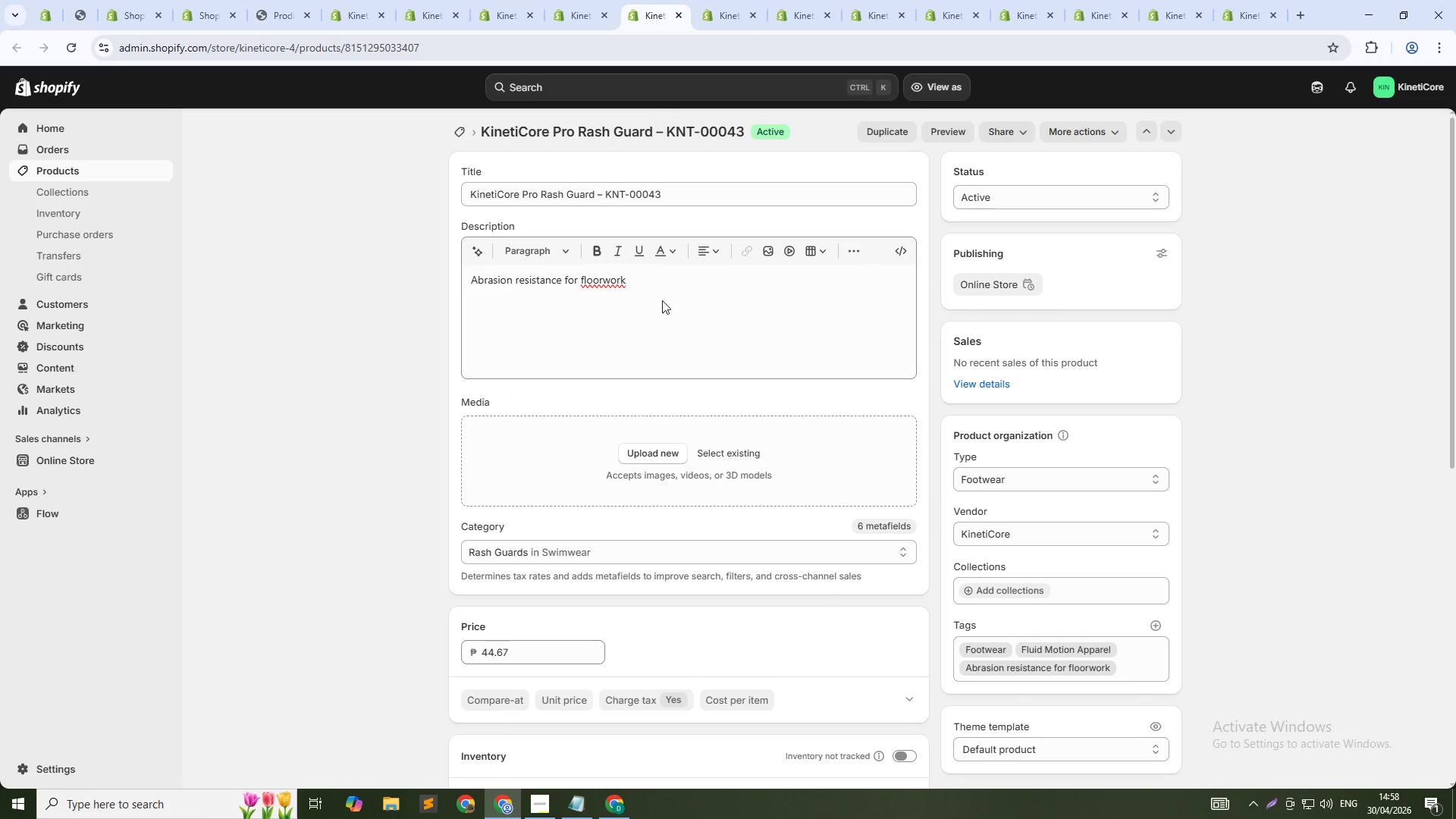 
left_click([664, 303])
 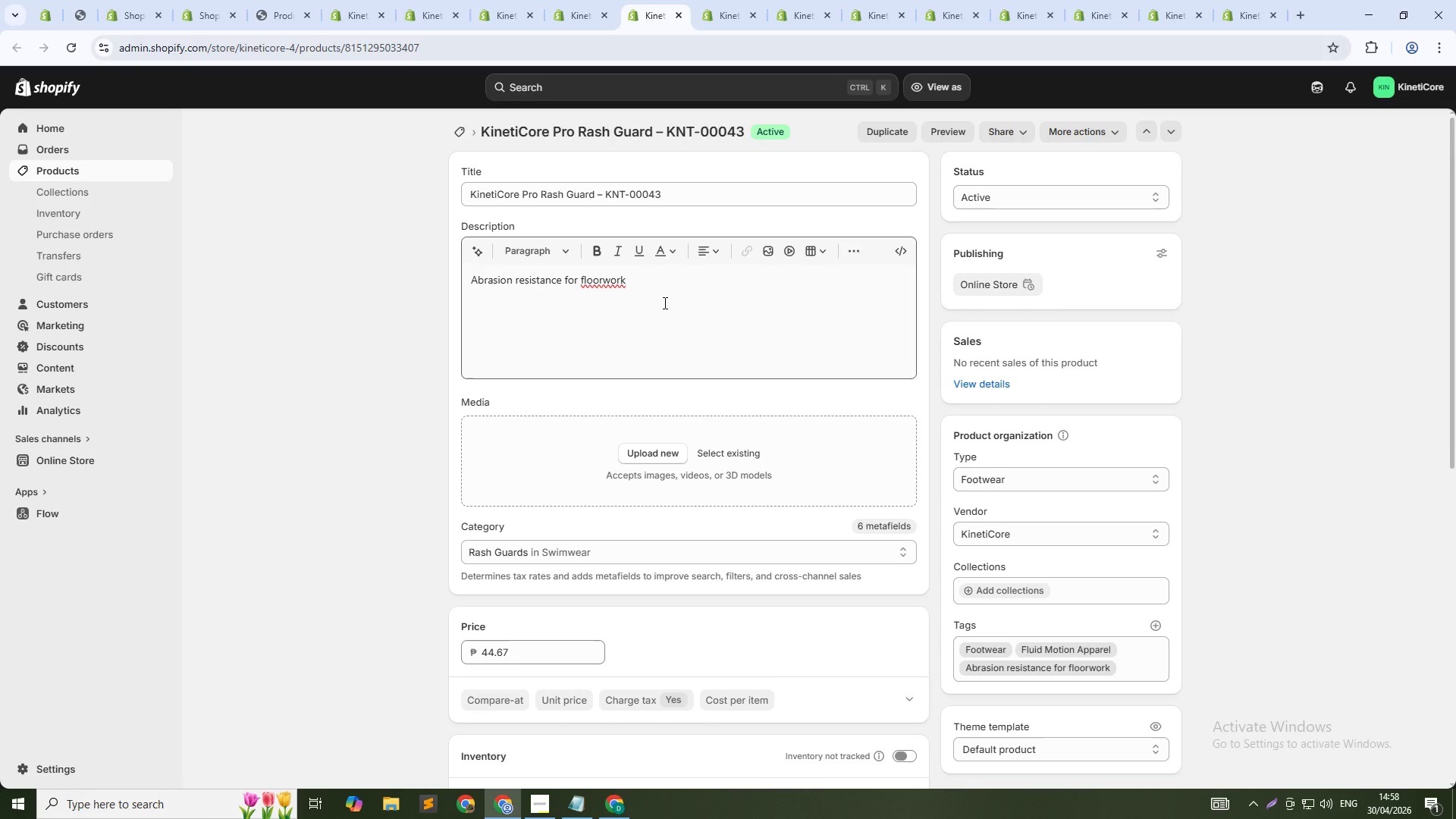 
key(Control+A)
 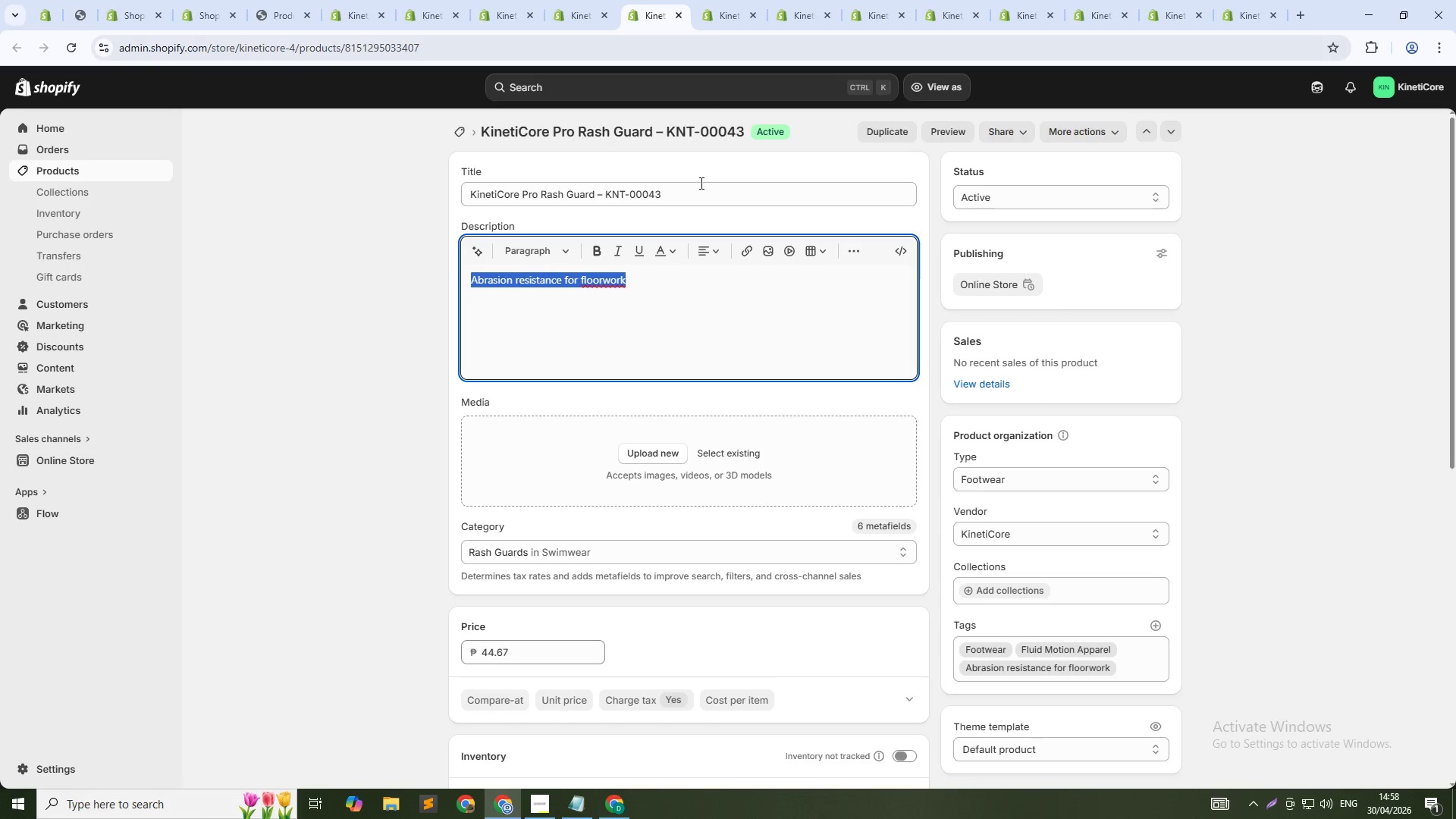 
key(Control+V)
 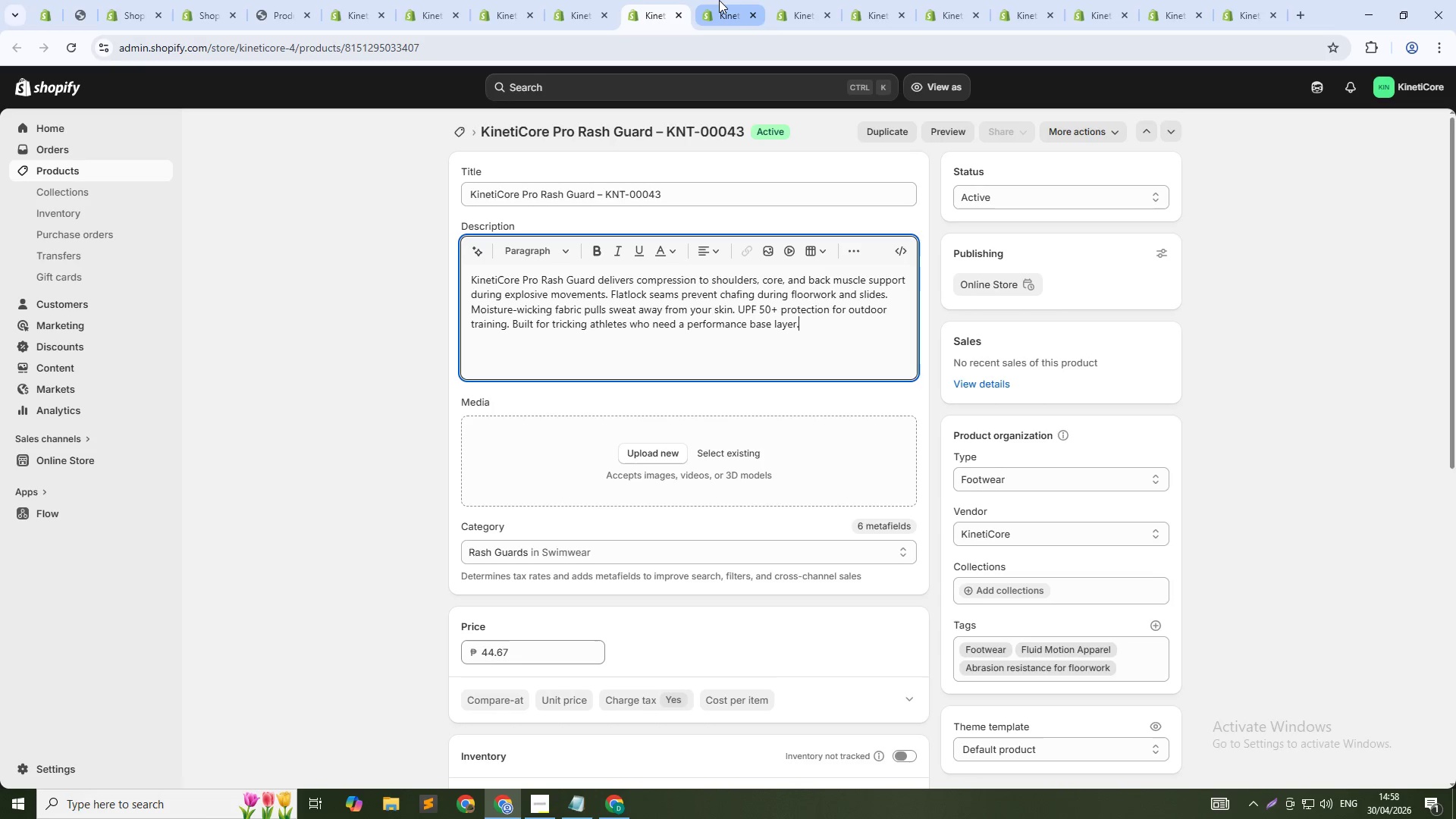 
left_click([719, 0])
 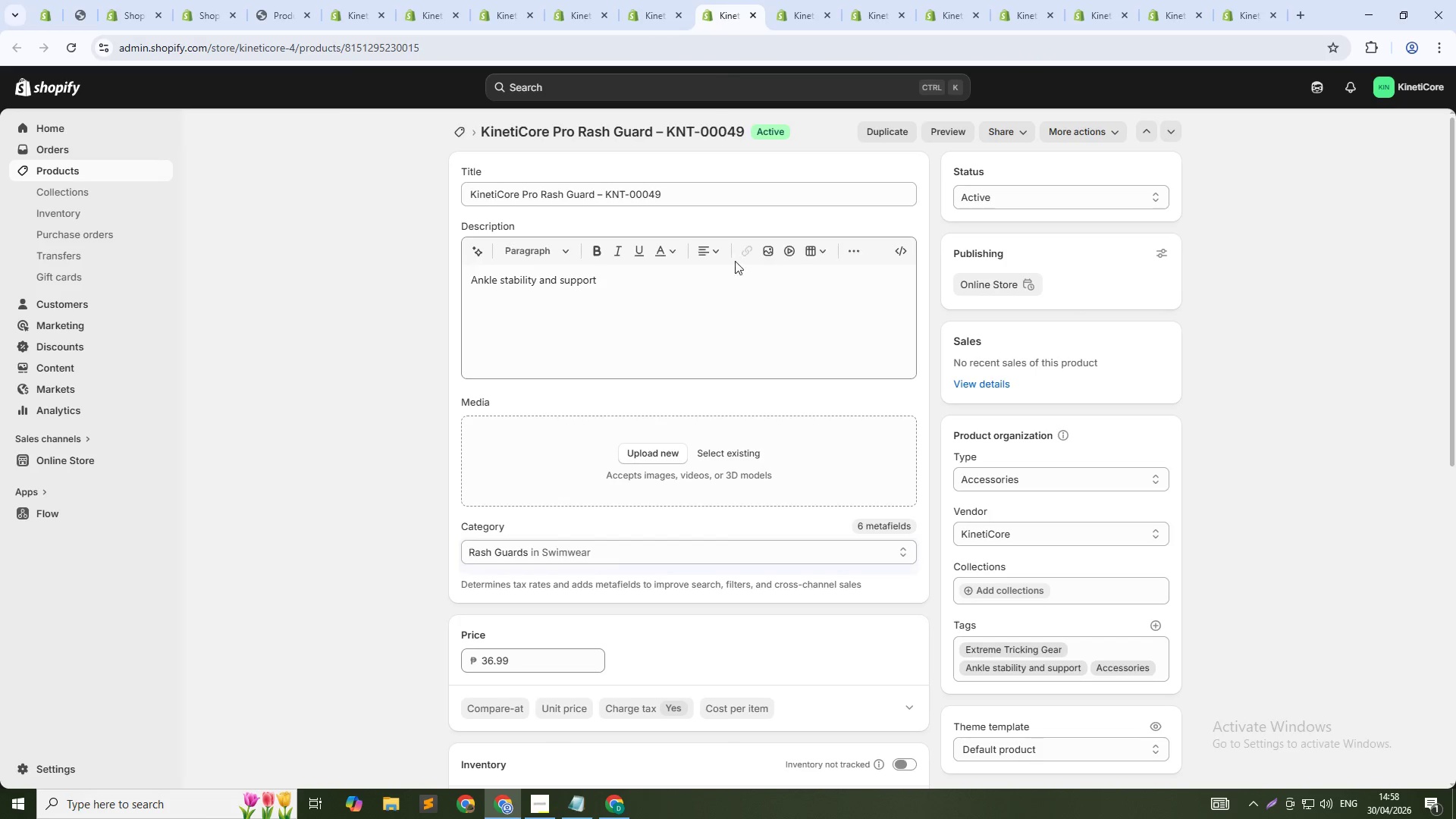 
left_click([739, 293])
 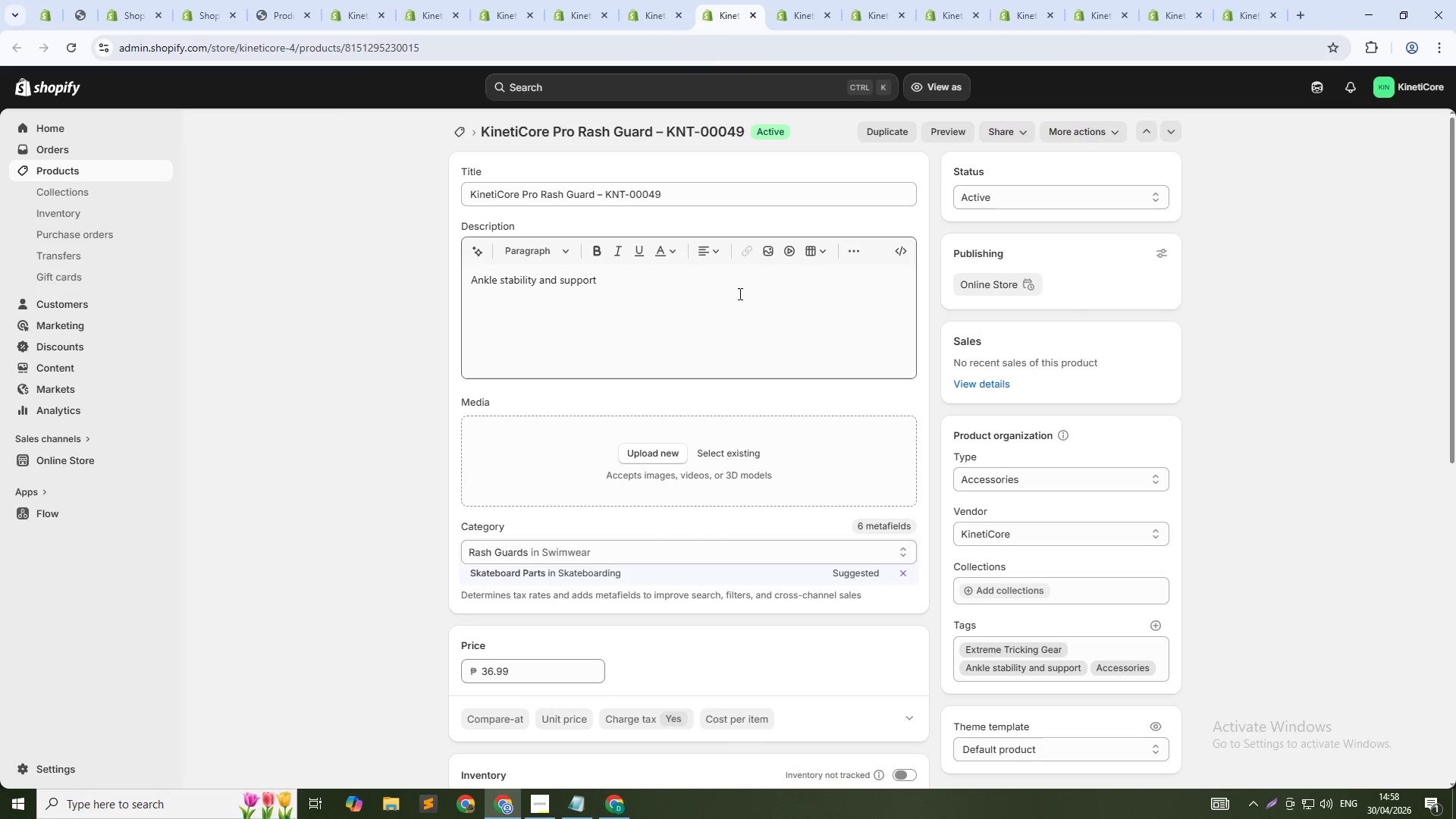 
key(Control+A)
 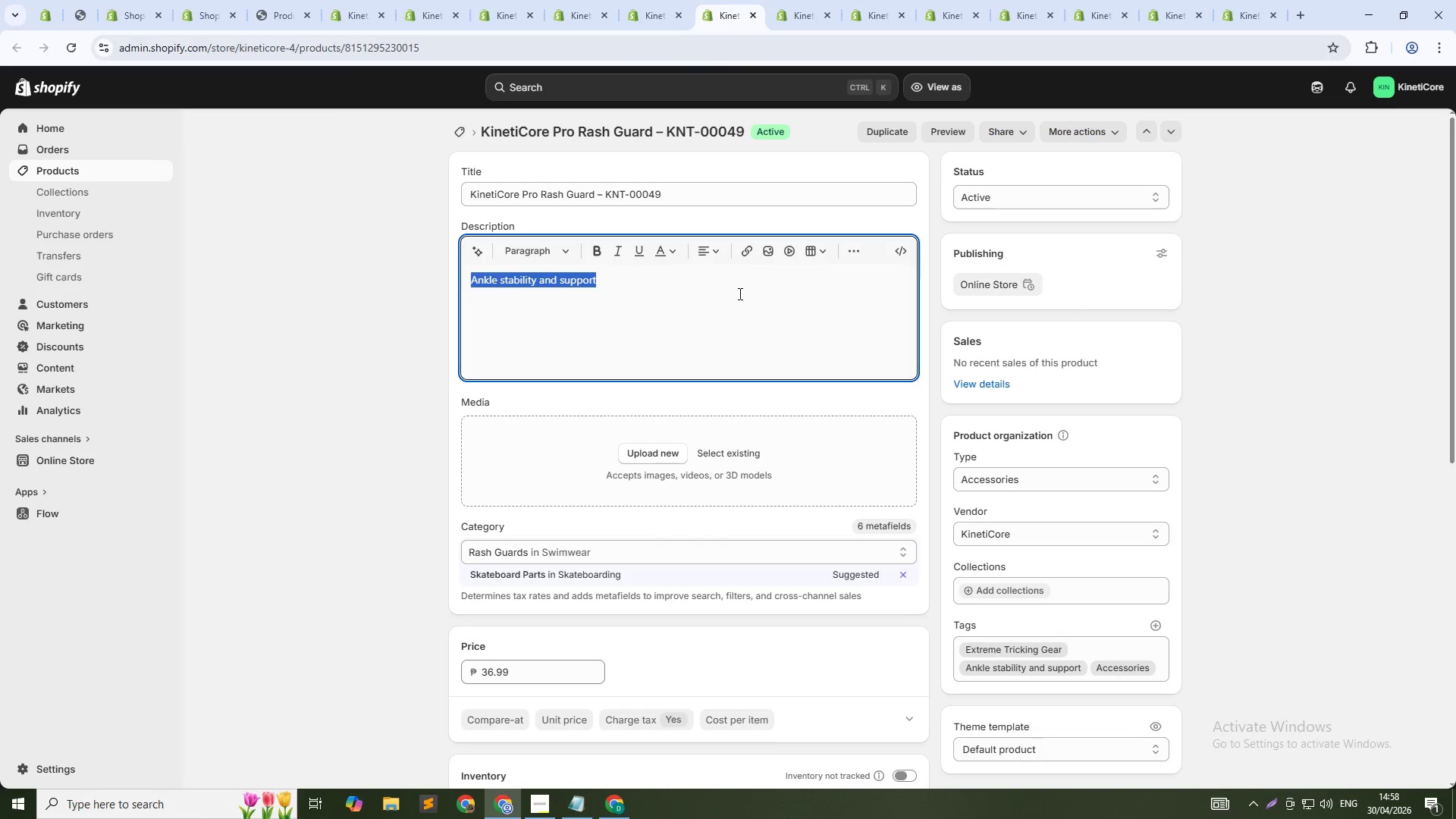 
key(Control+V)
 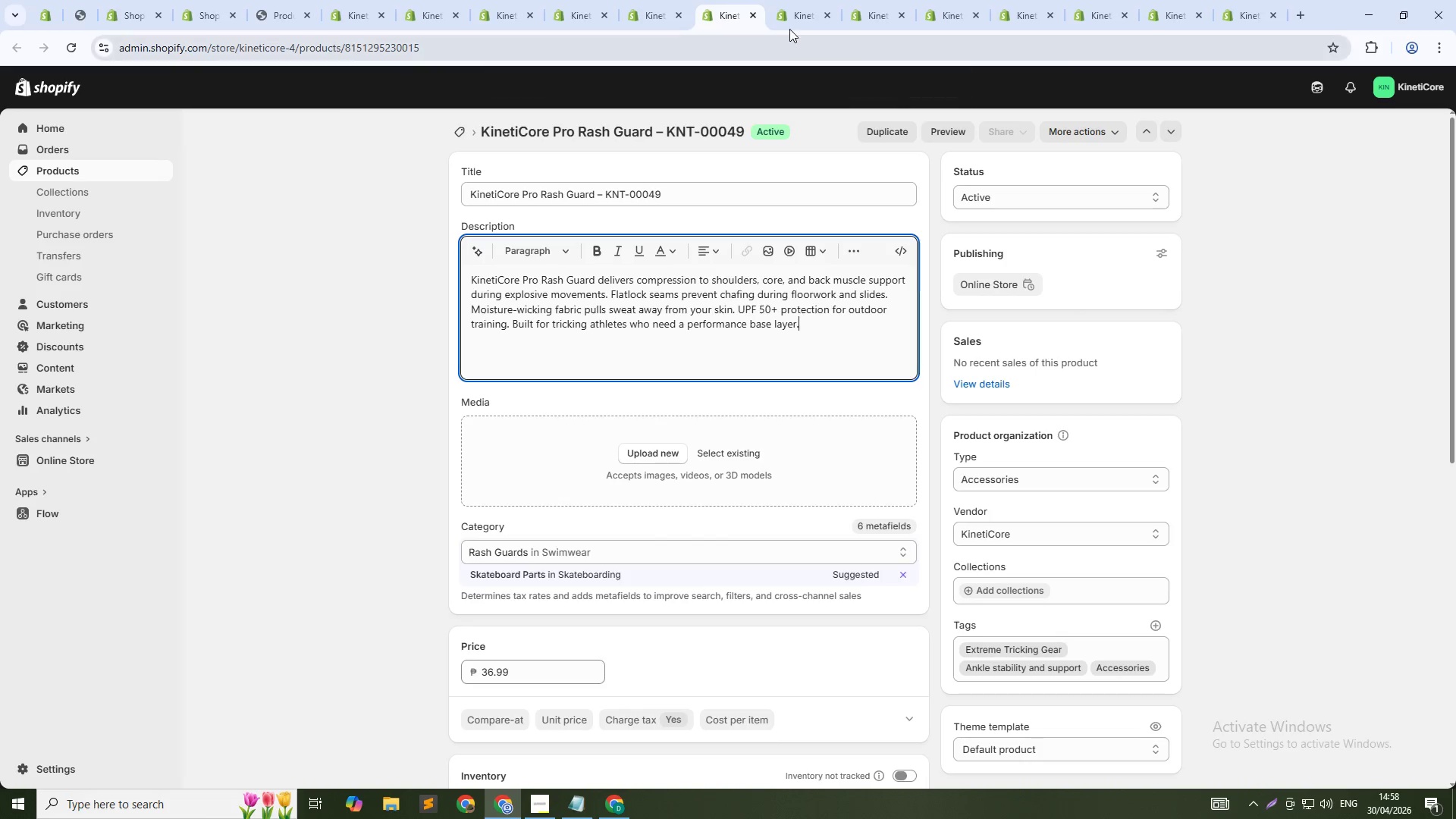 
left_click([792, 24])
 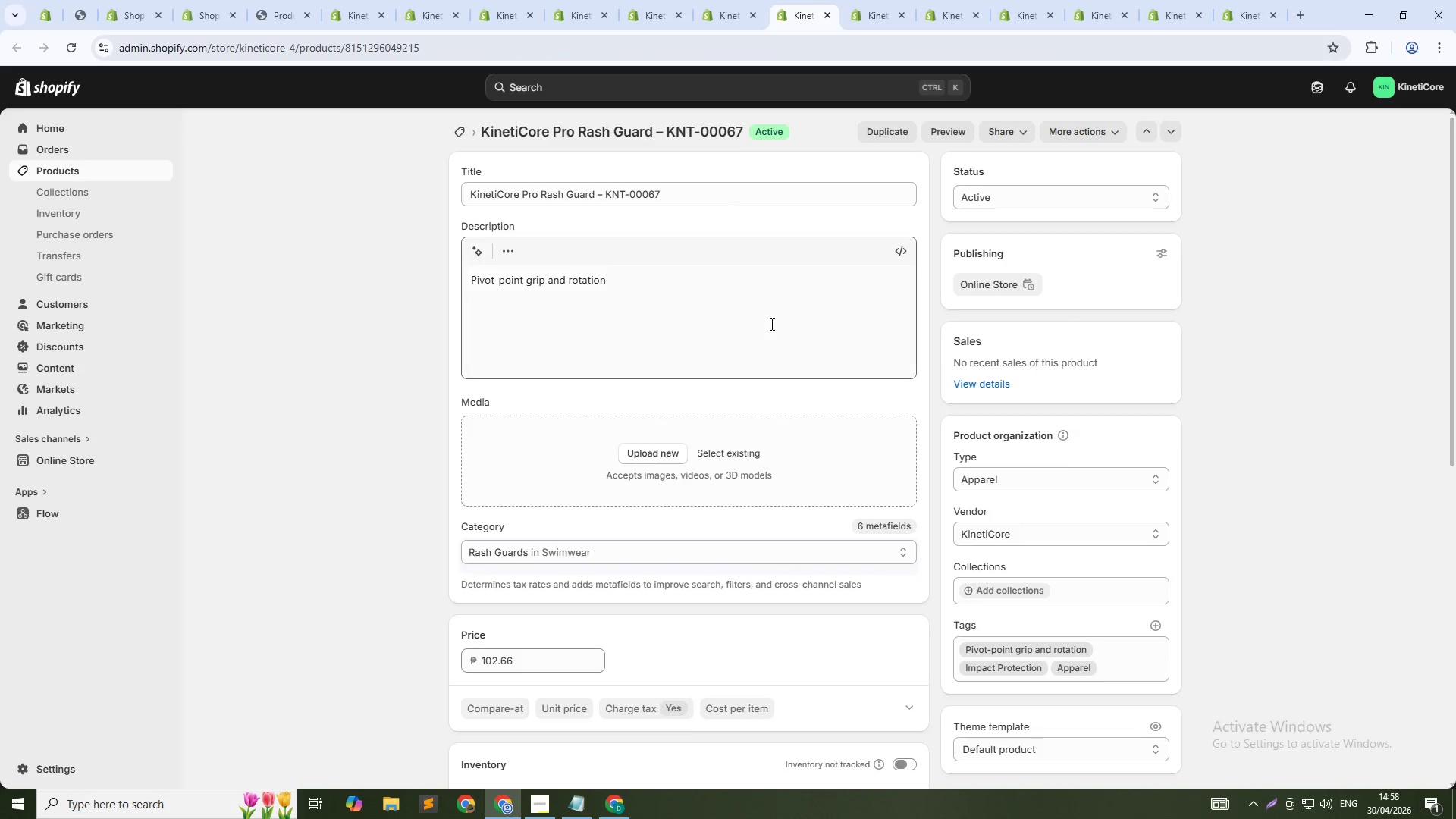 
left_click([770, 324])
 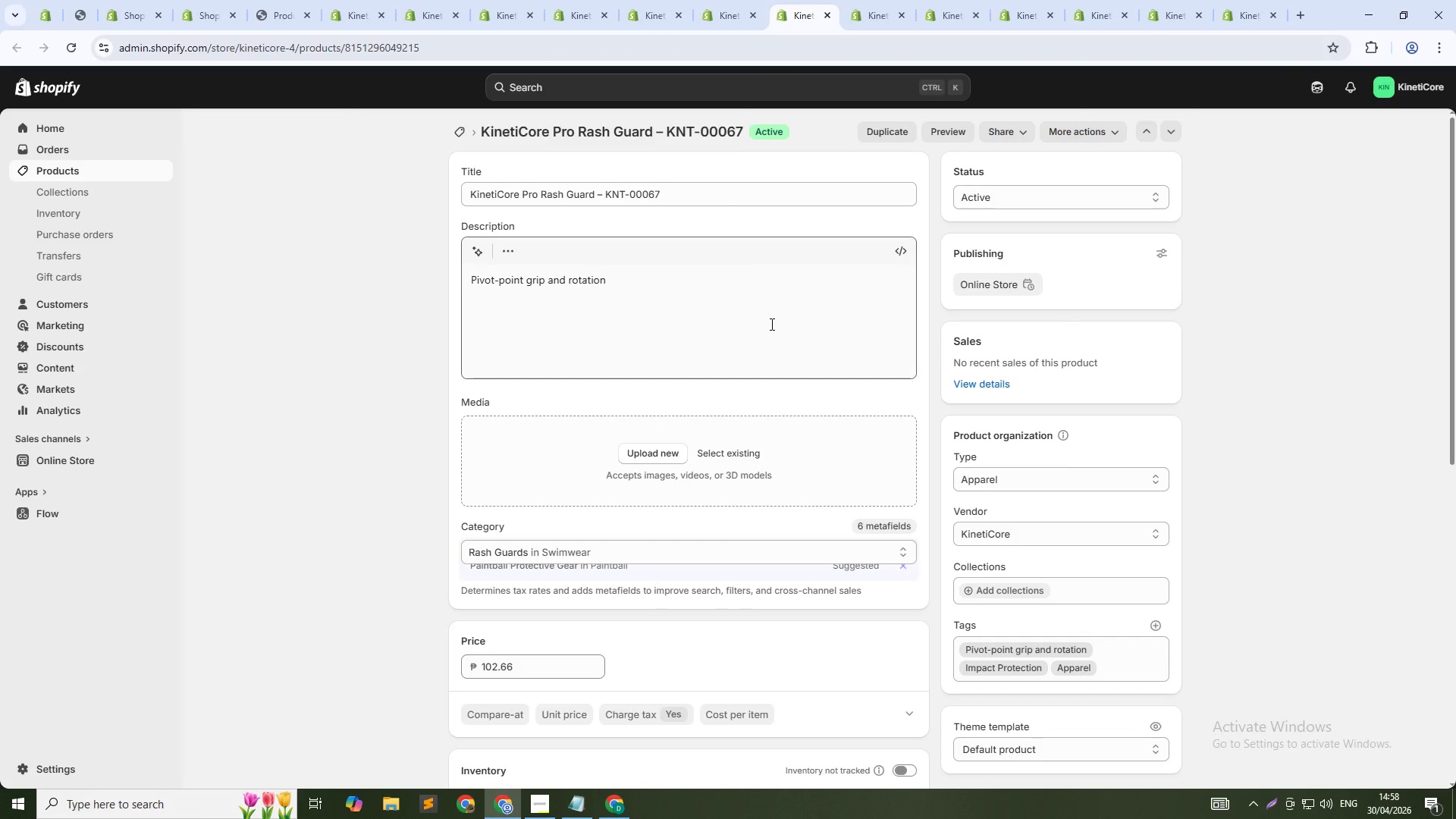 
key(Control+A)
 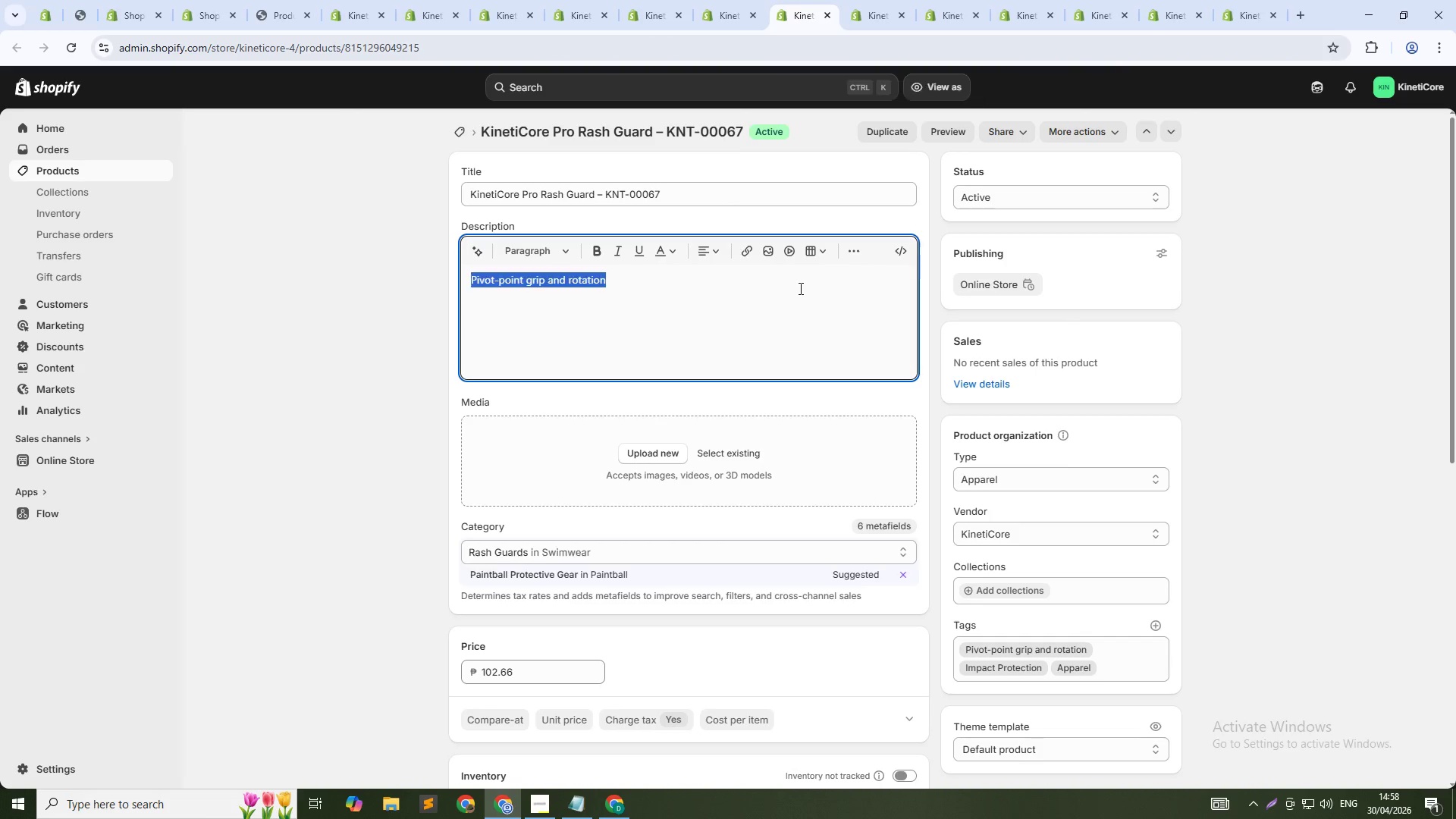 
key(Control+V)
 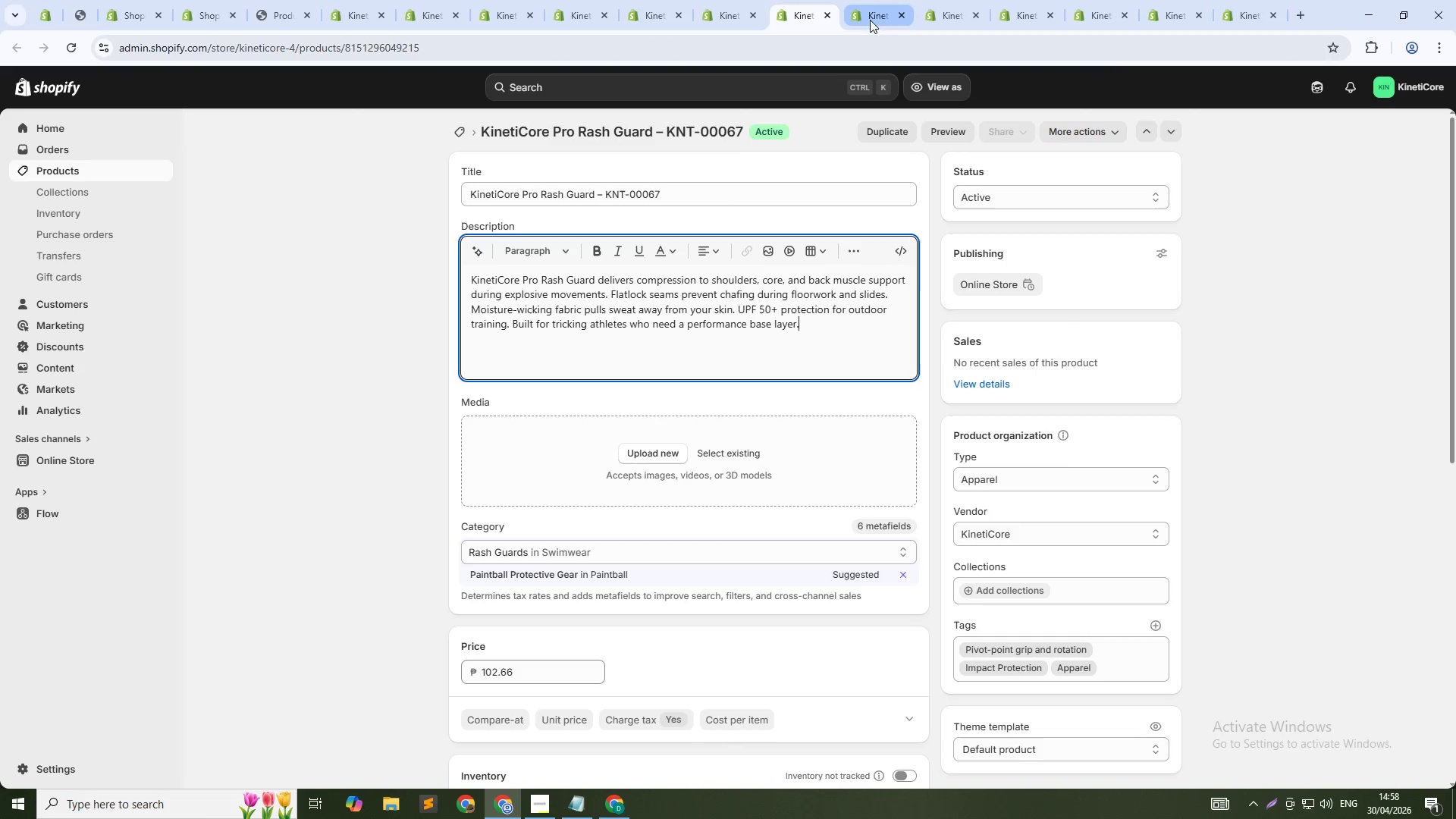 
left_click([871, 18])
 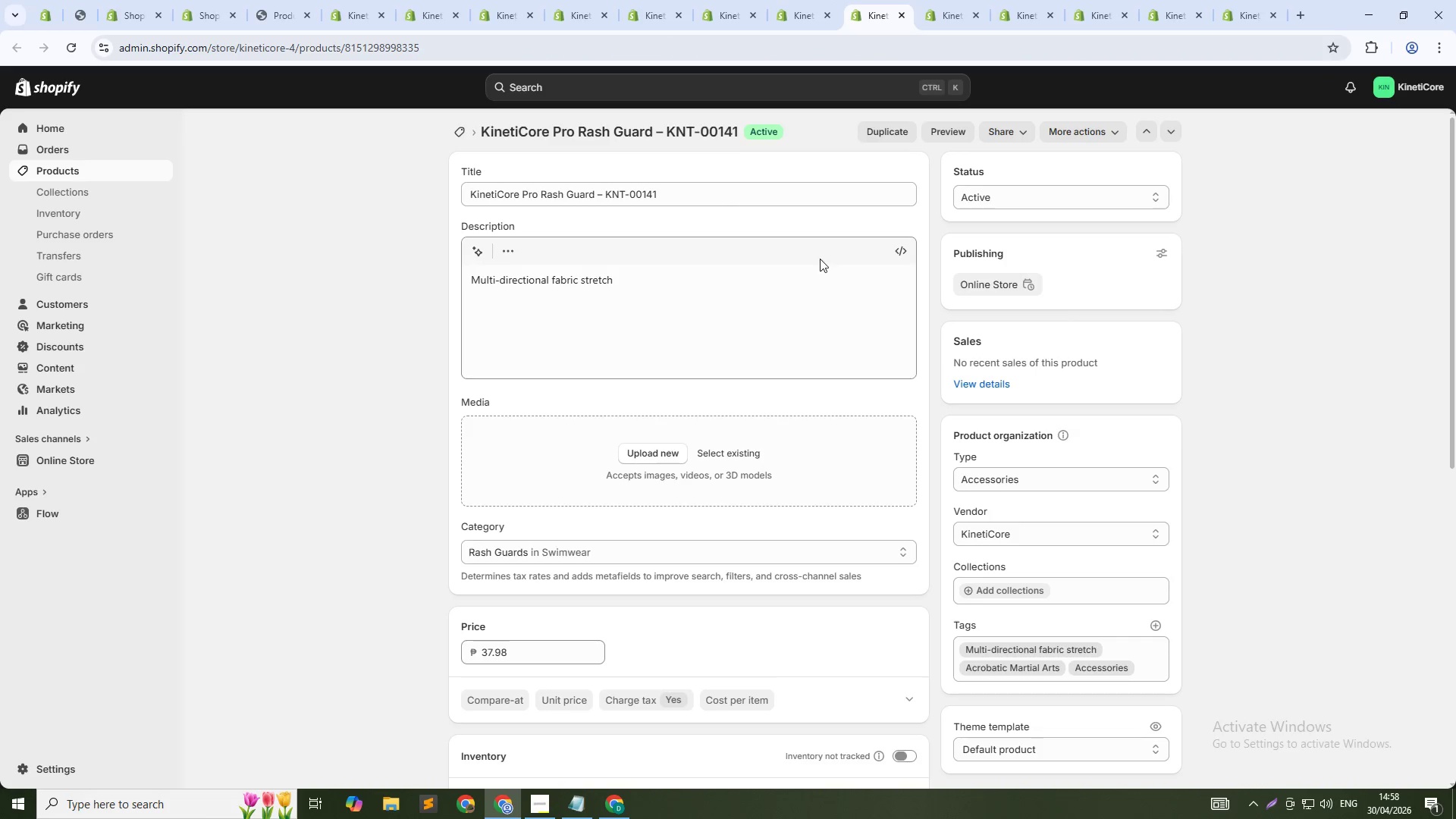 
left_click([817, 275])
 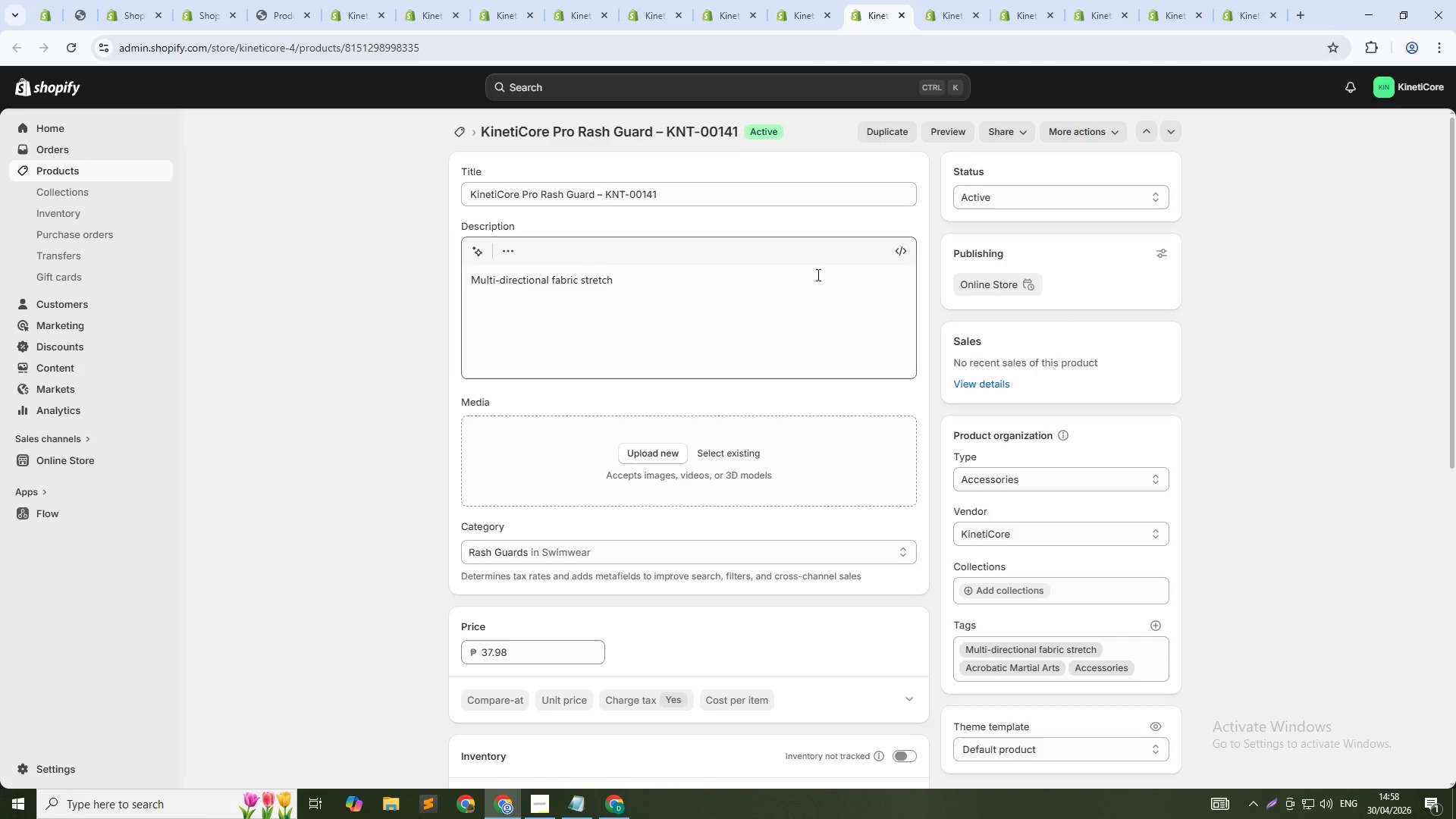 
key(Control+A)
 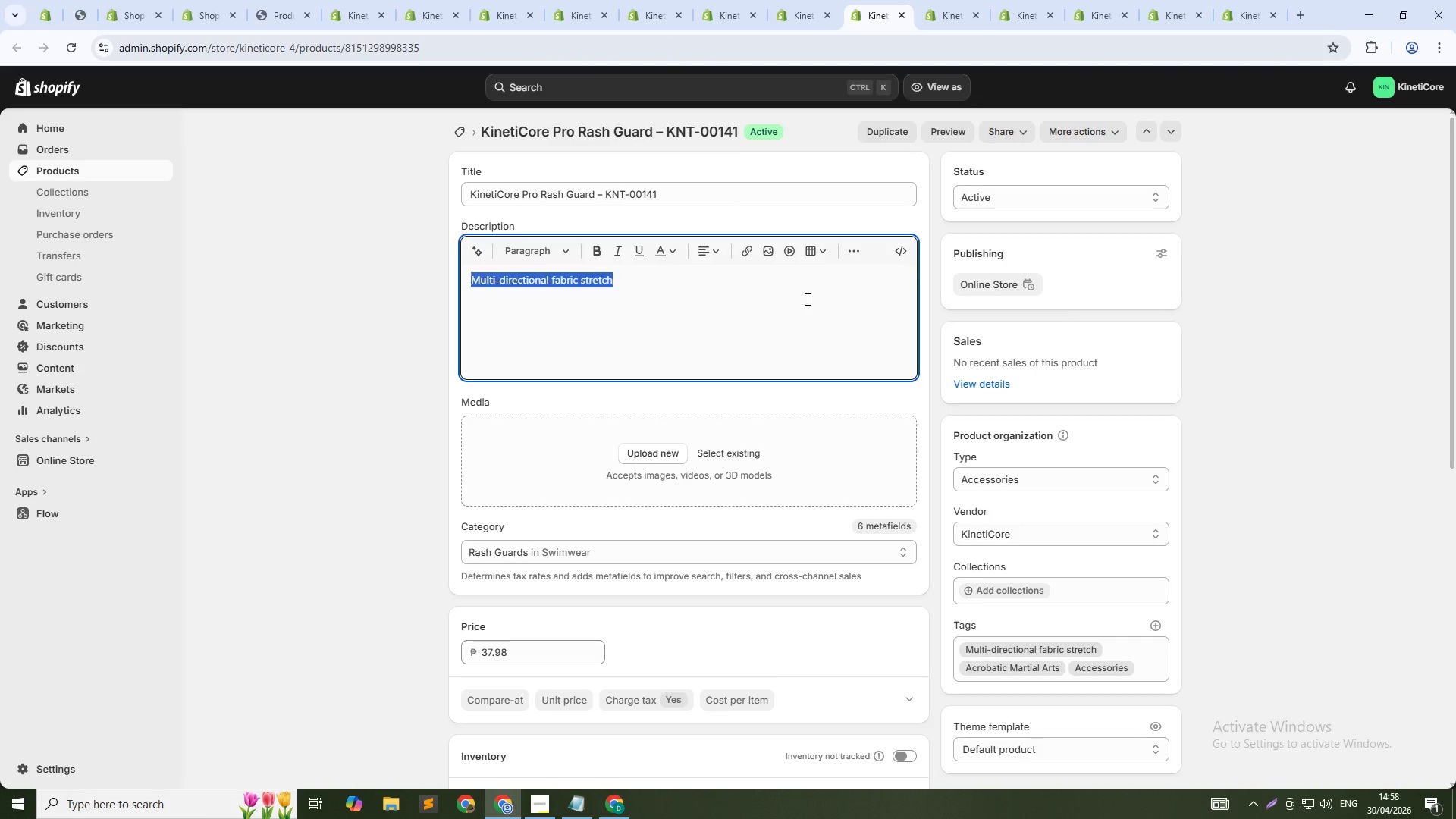 
key(Control+V)
 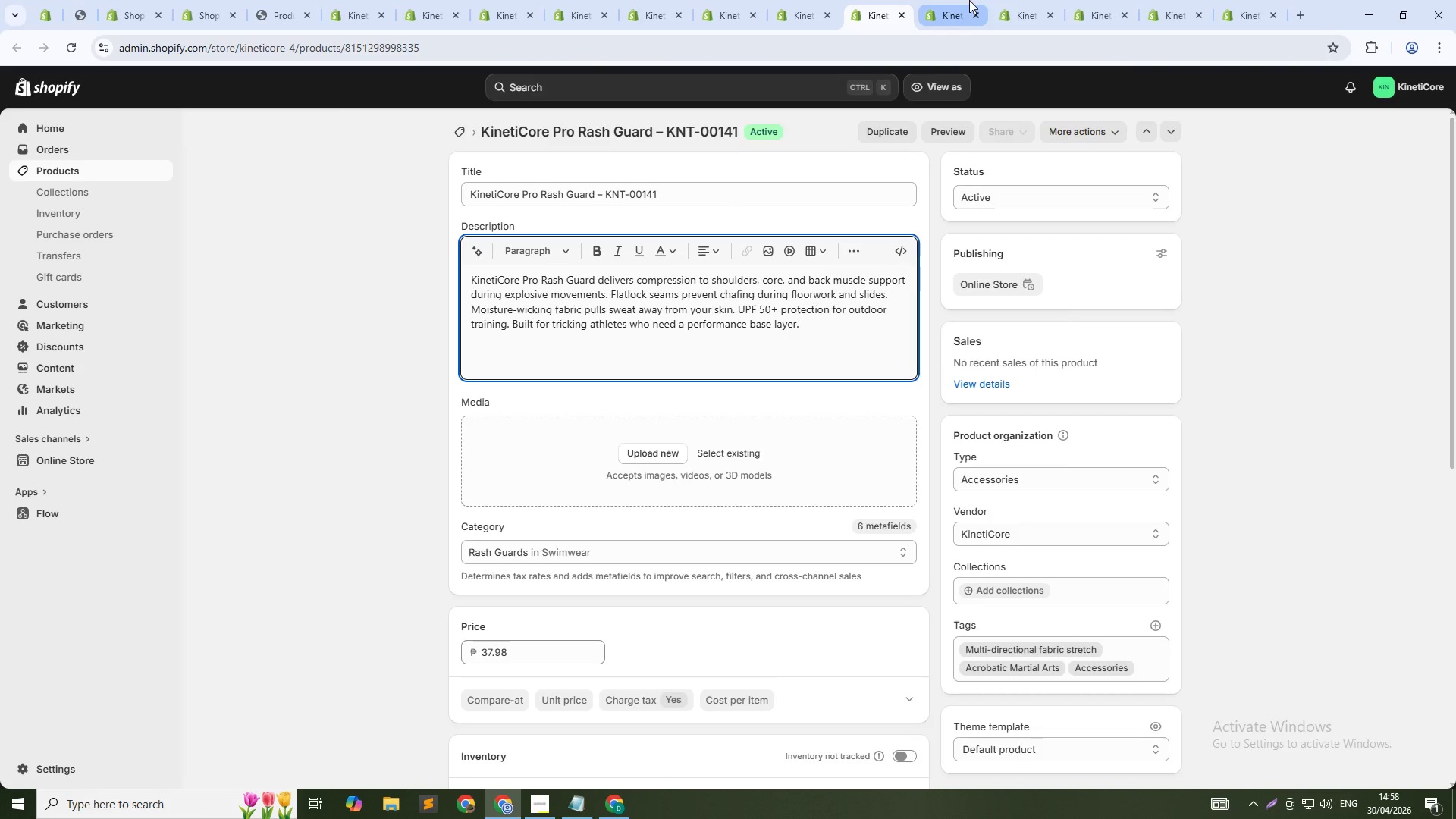 
left_click([943, 11])
 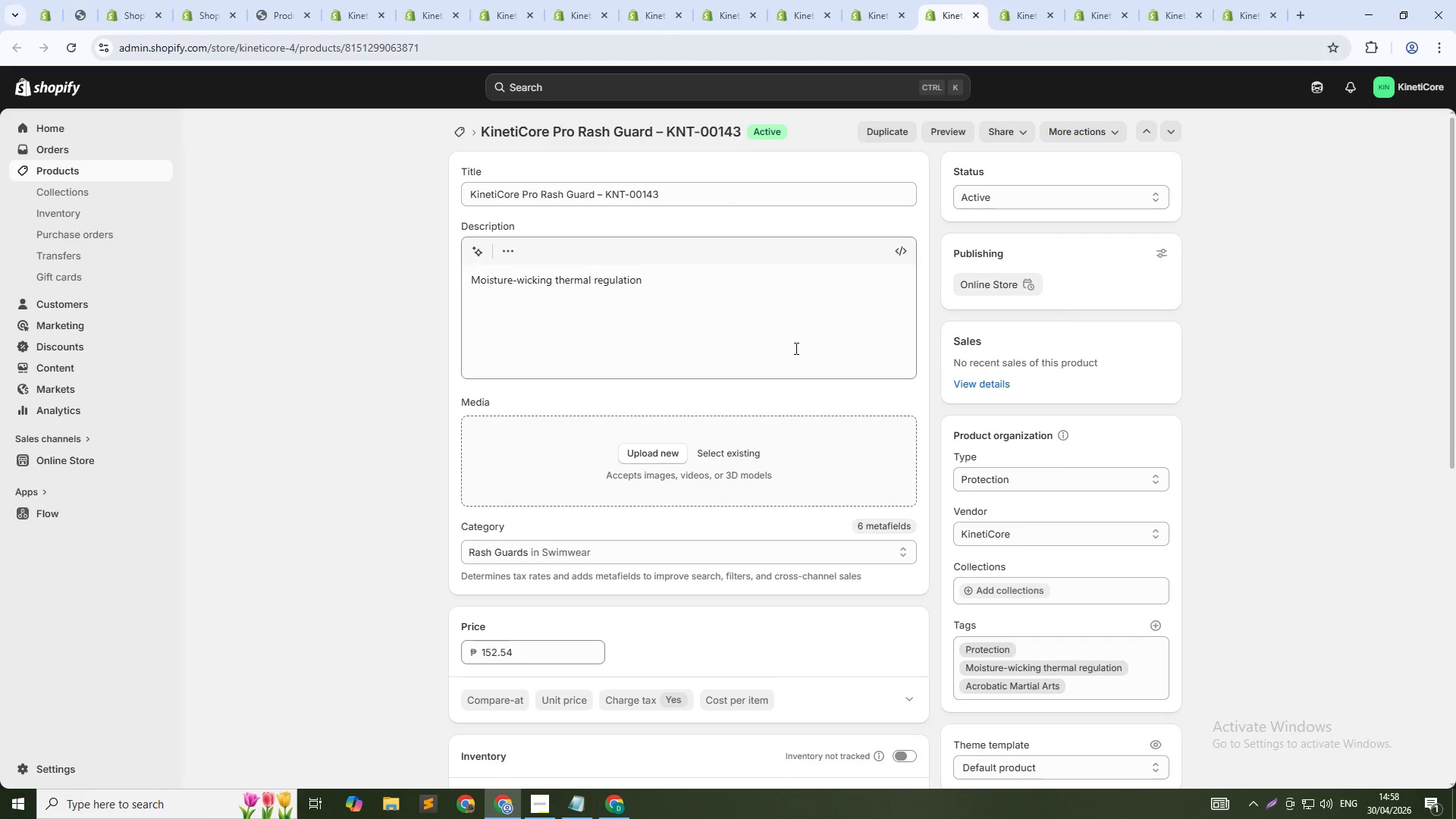 
left_click([793, 340])
 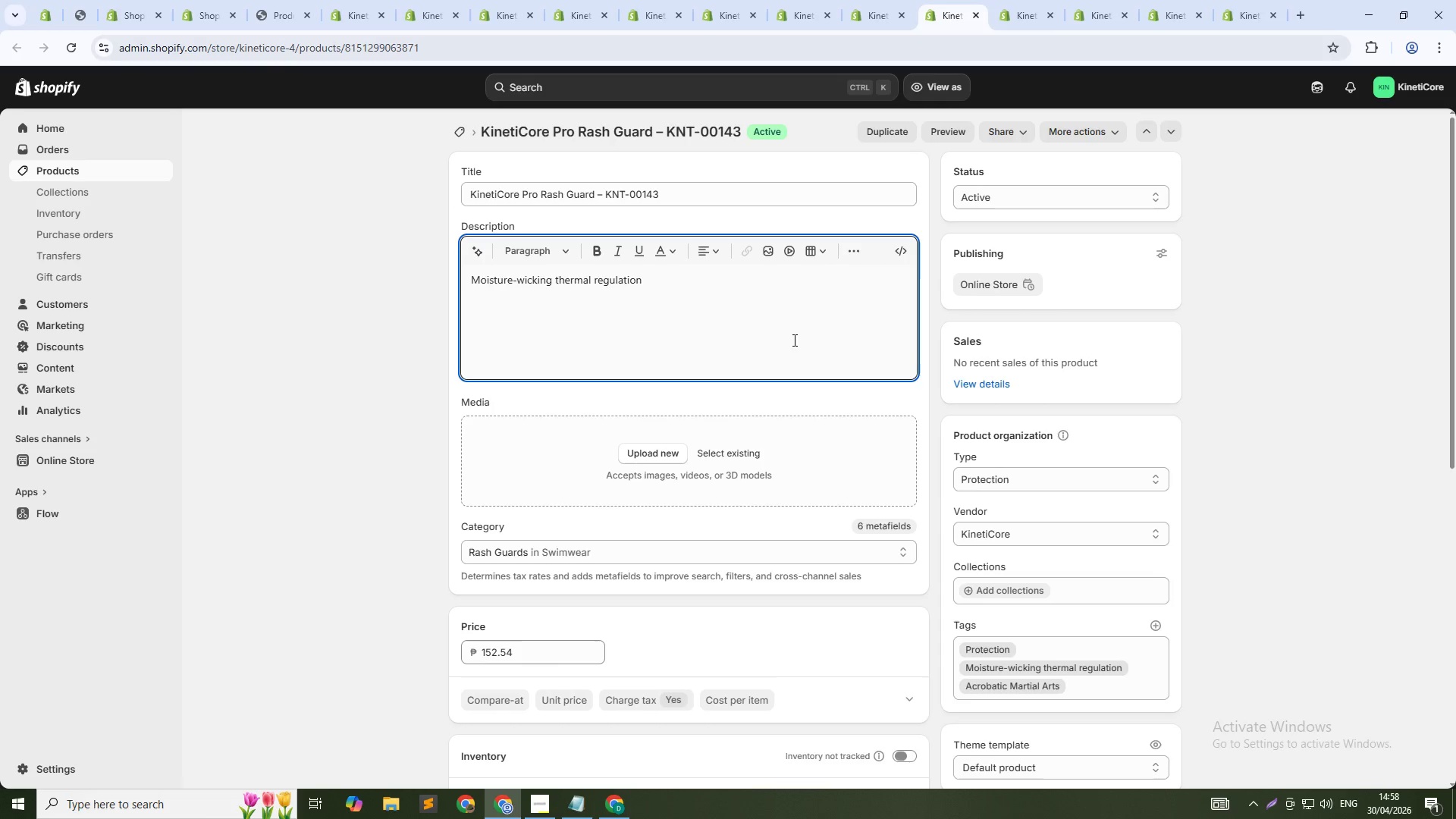 
key(Control+A)
 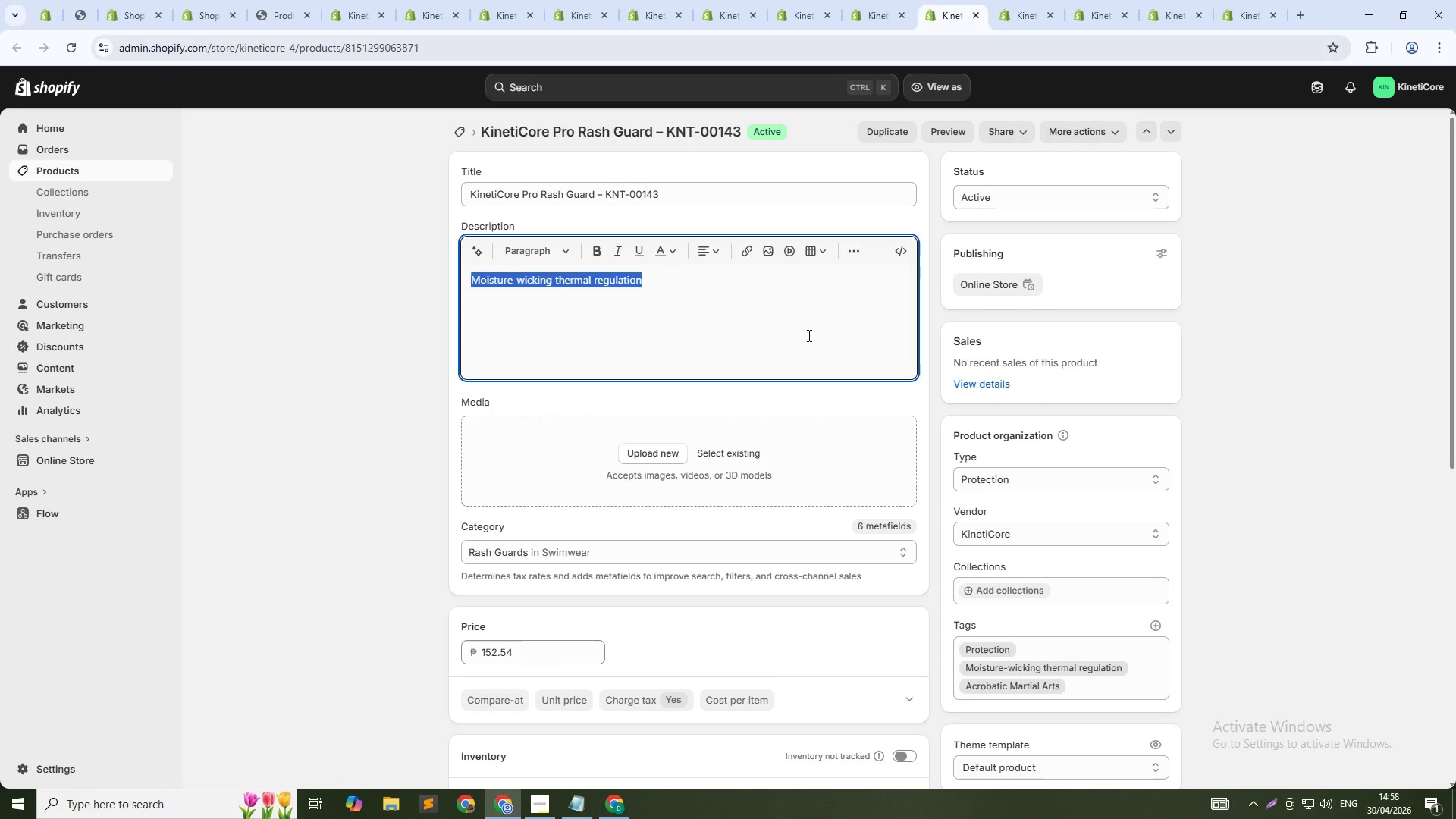 
key(Control+V)
 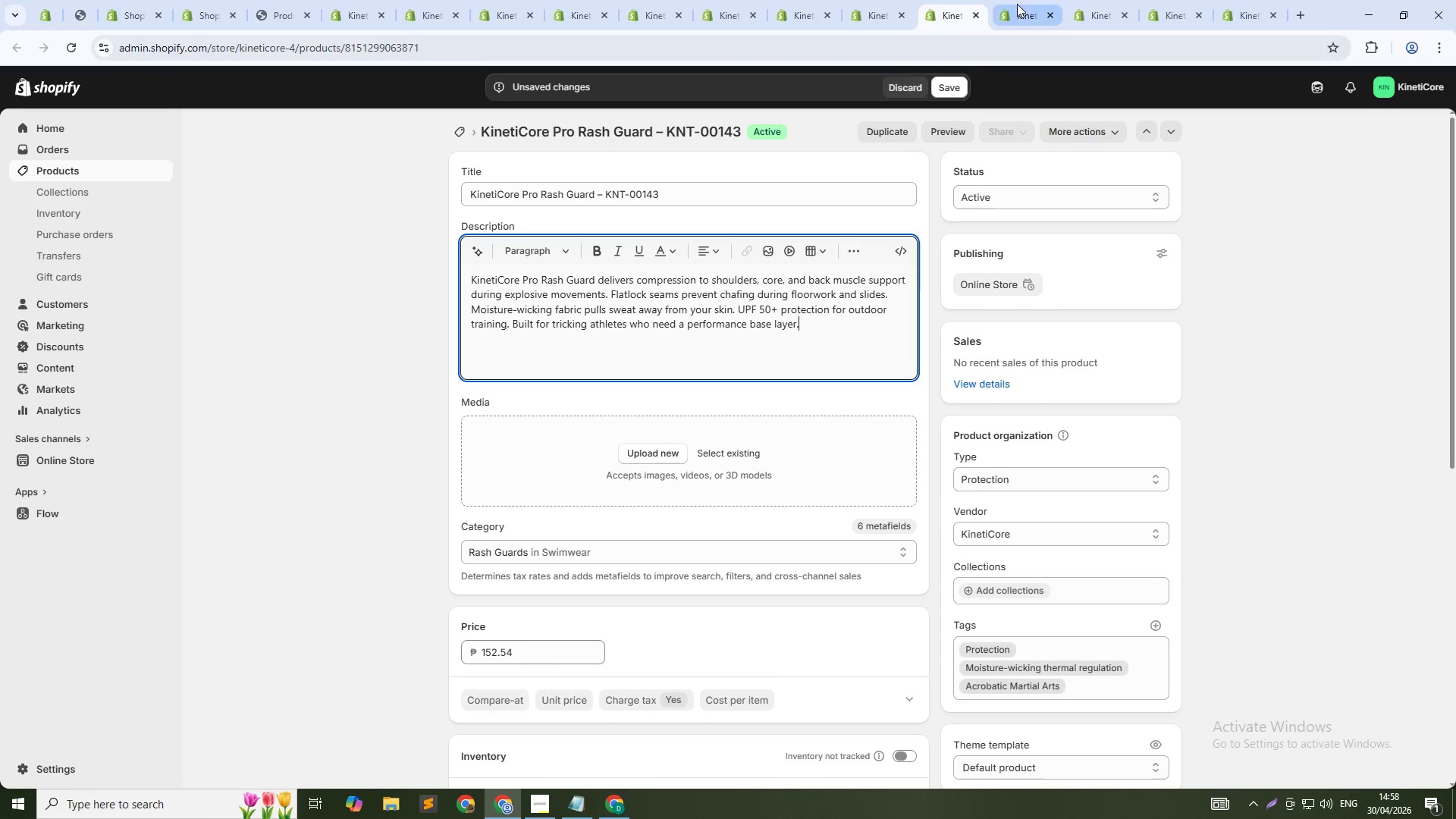 
left_click([1021, 4])
 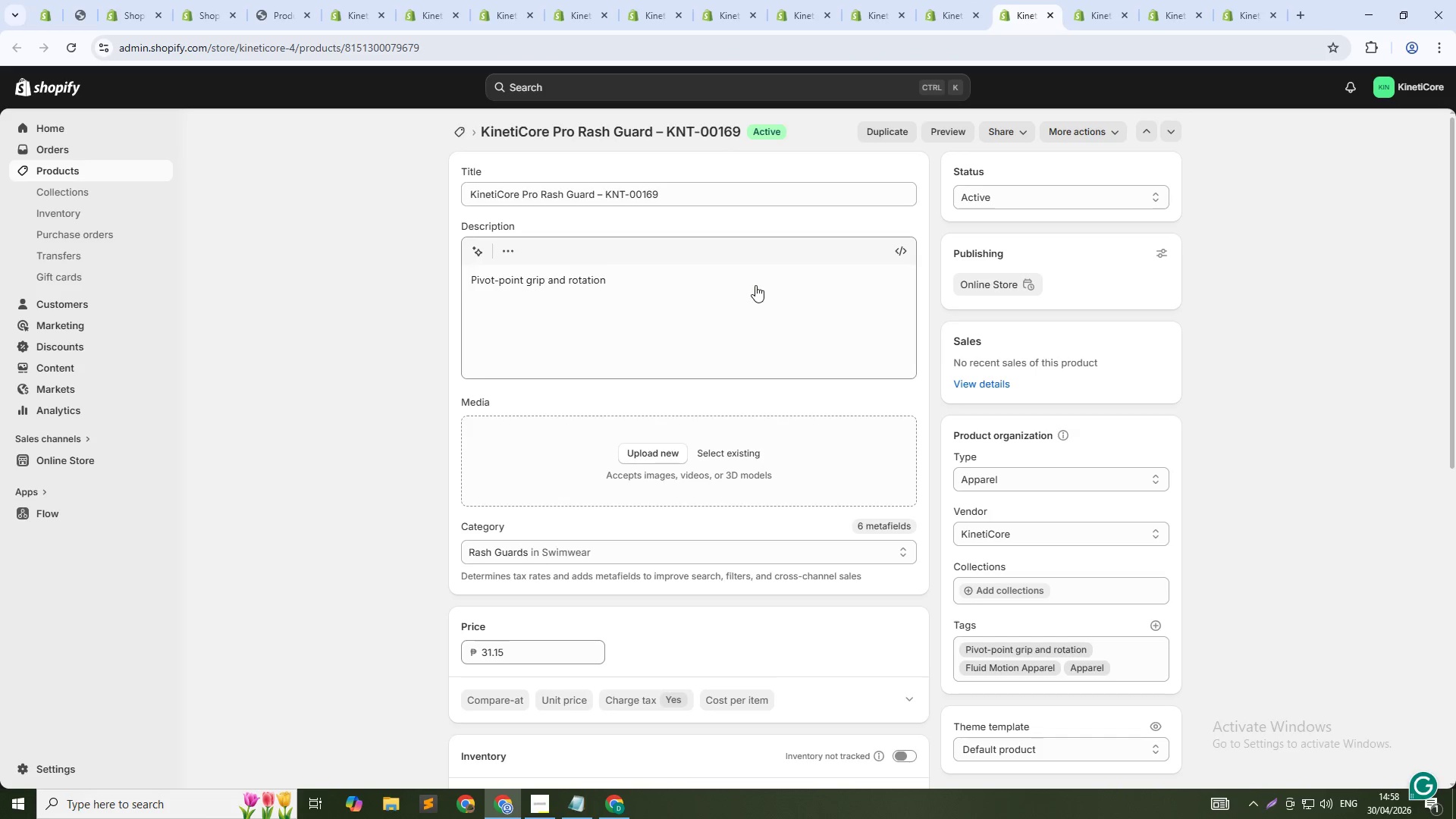 
left_click([755, 290])
 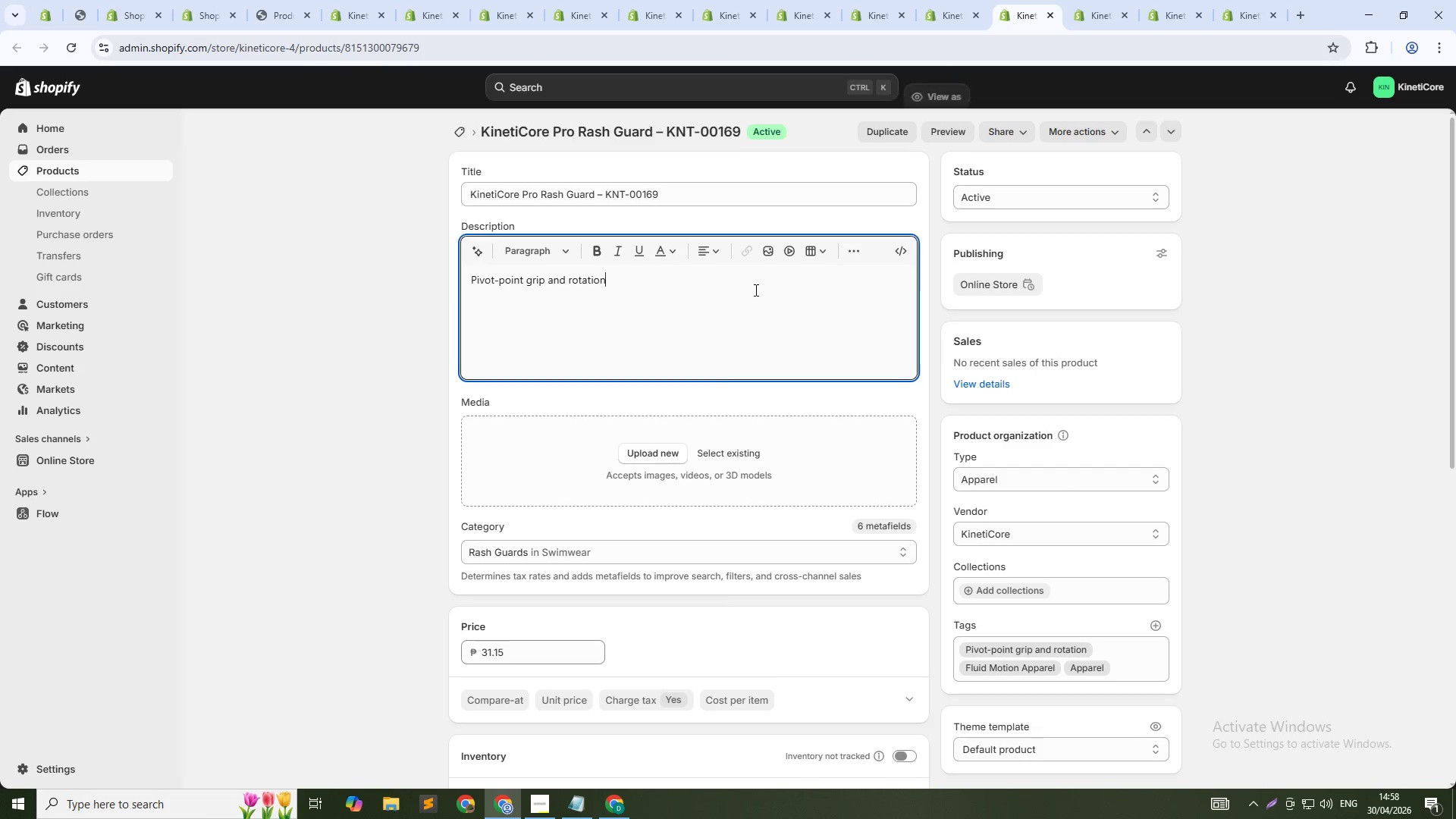 
key(Control+A)
 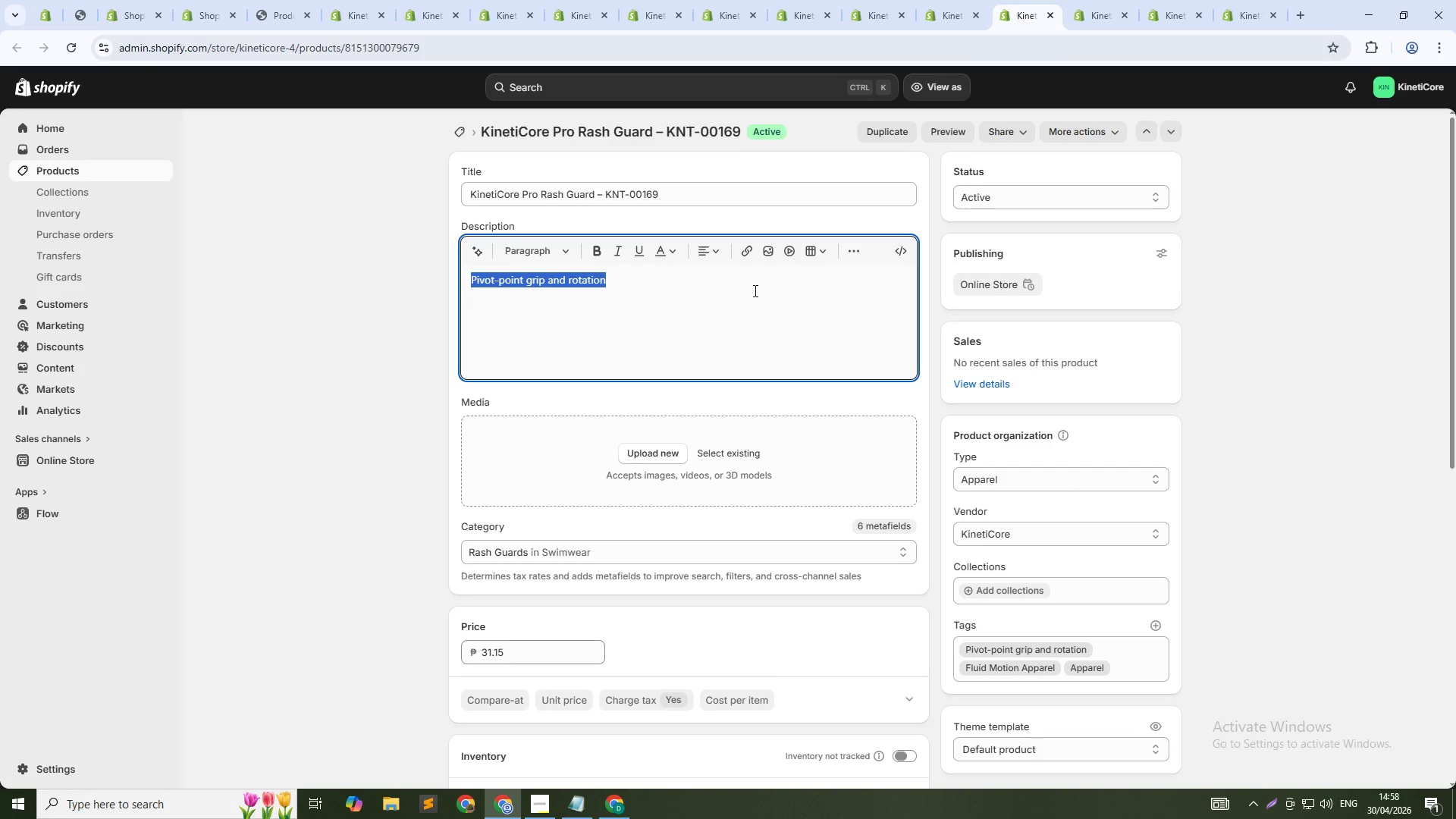 
key(Control+V)
 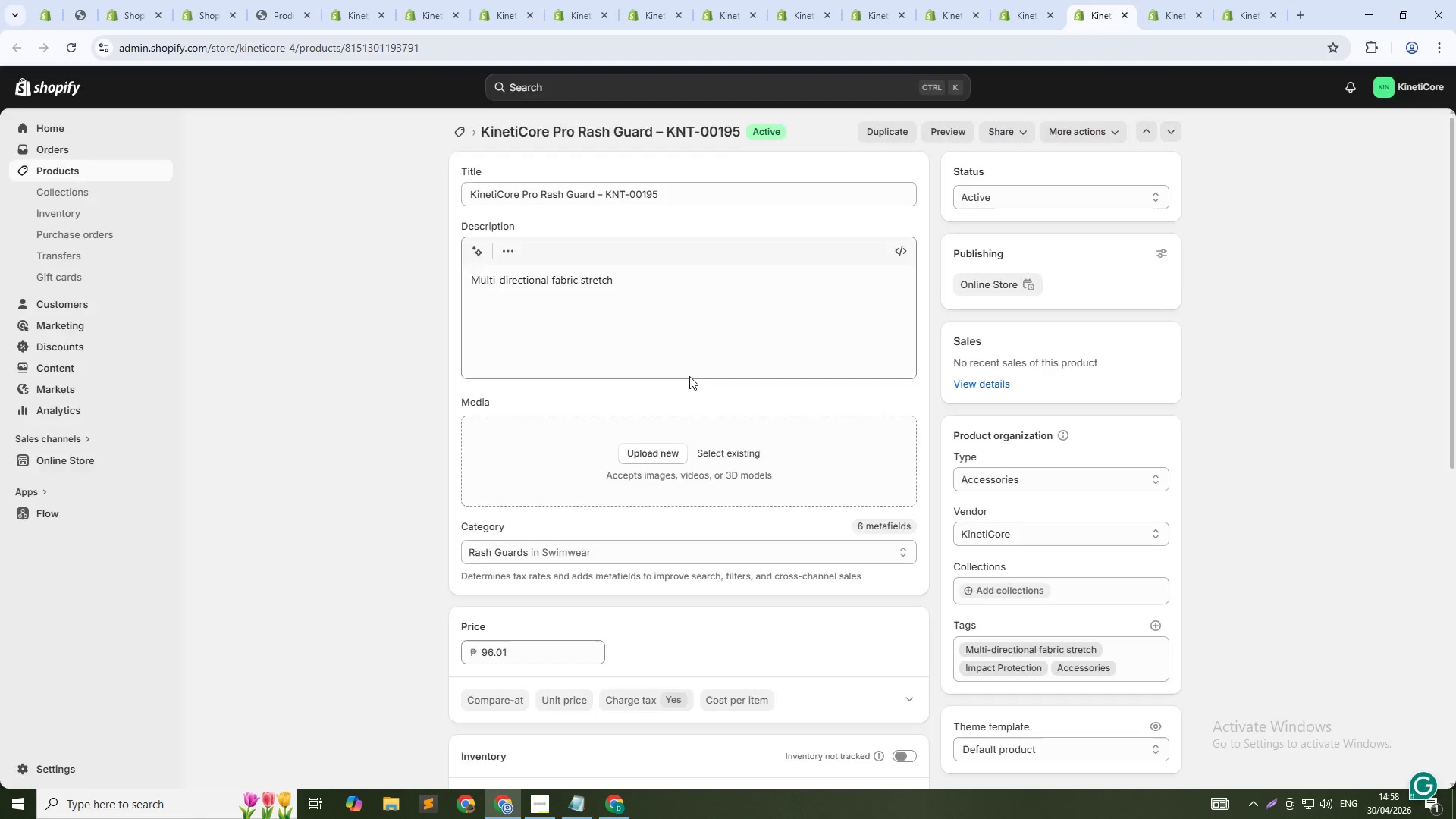 
left_click([718, 318])
 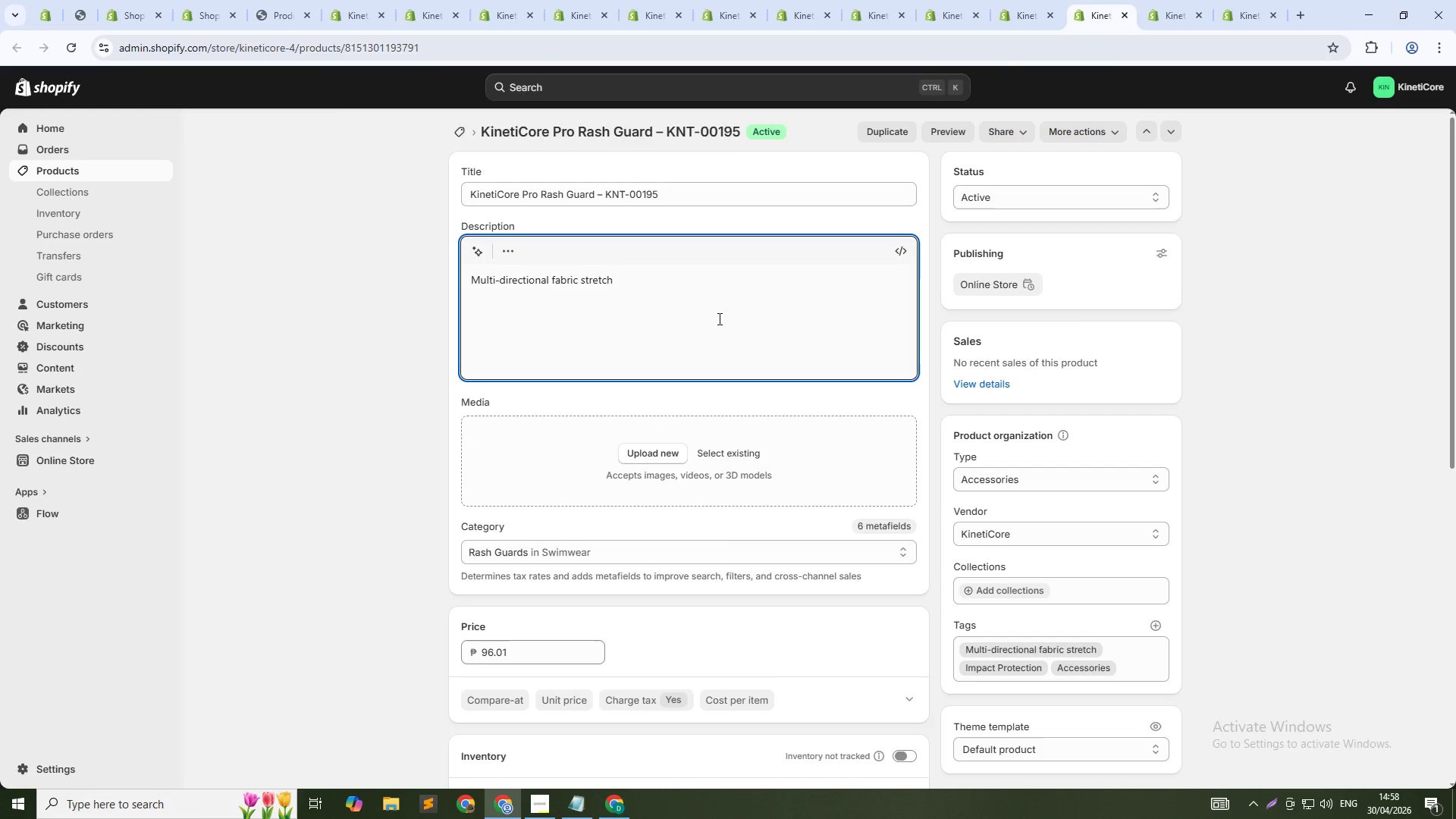 
key(Control+A)
 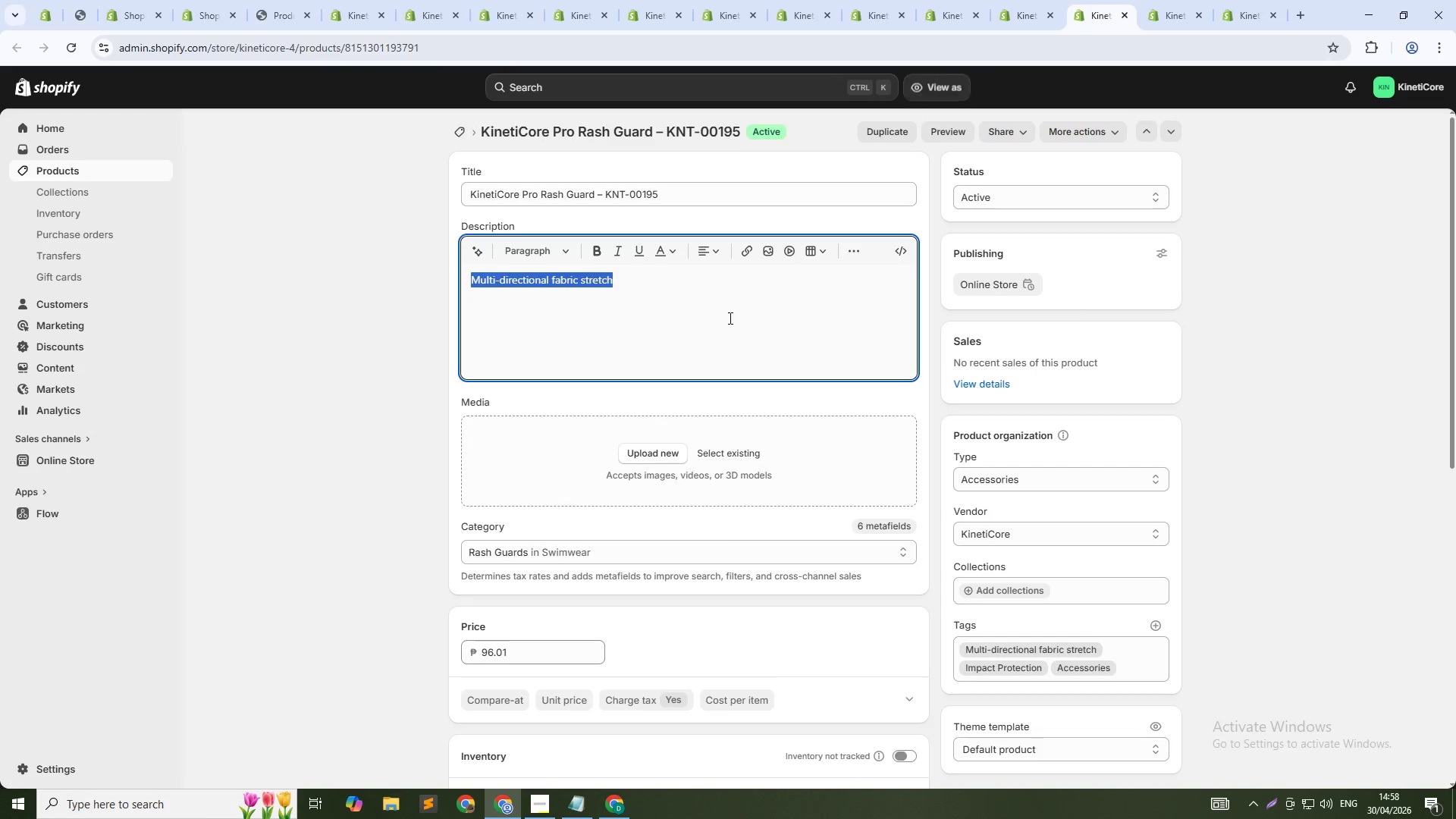 
key(Control+V)
 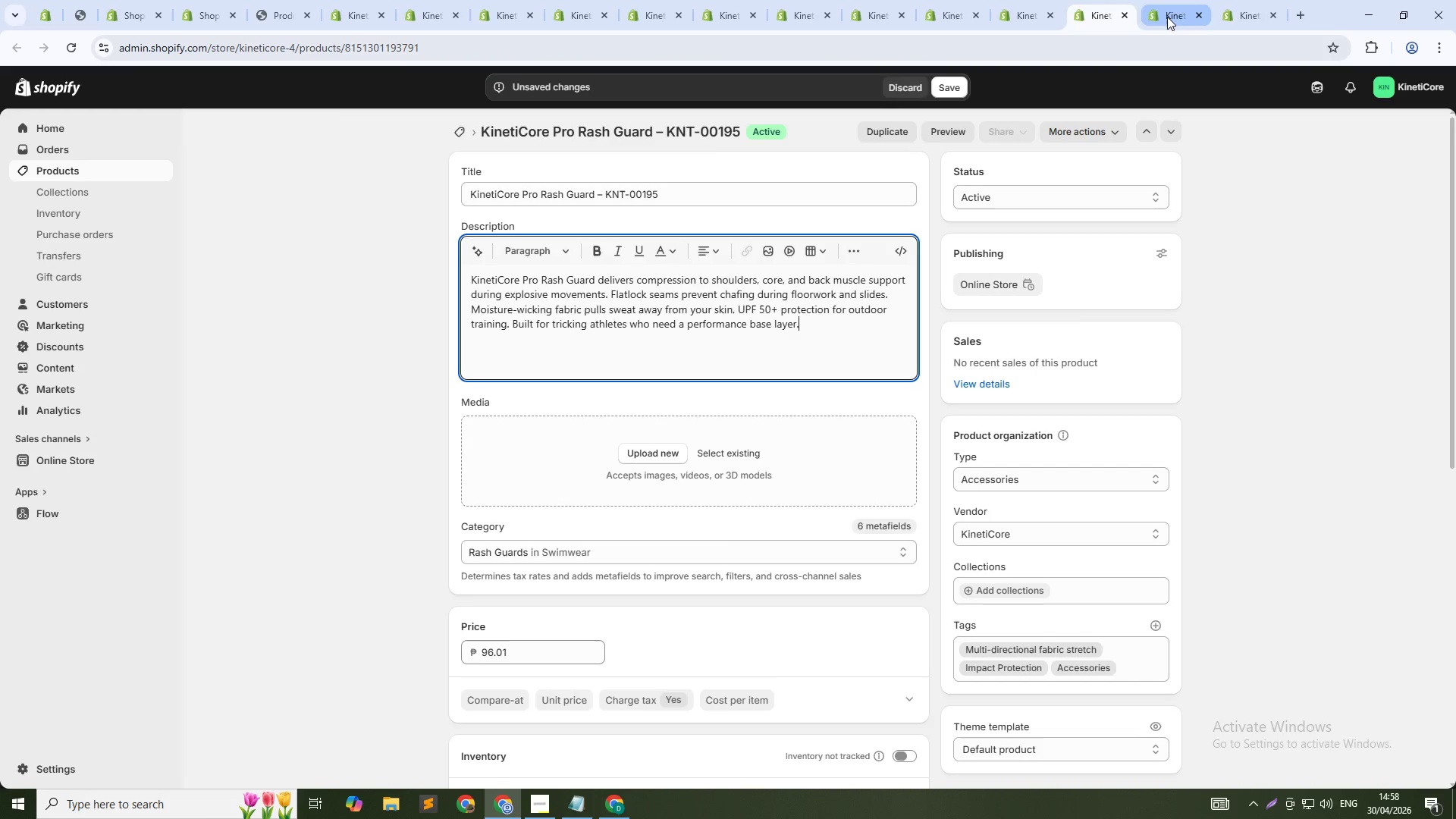 
left_click([767, 315])
 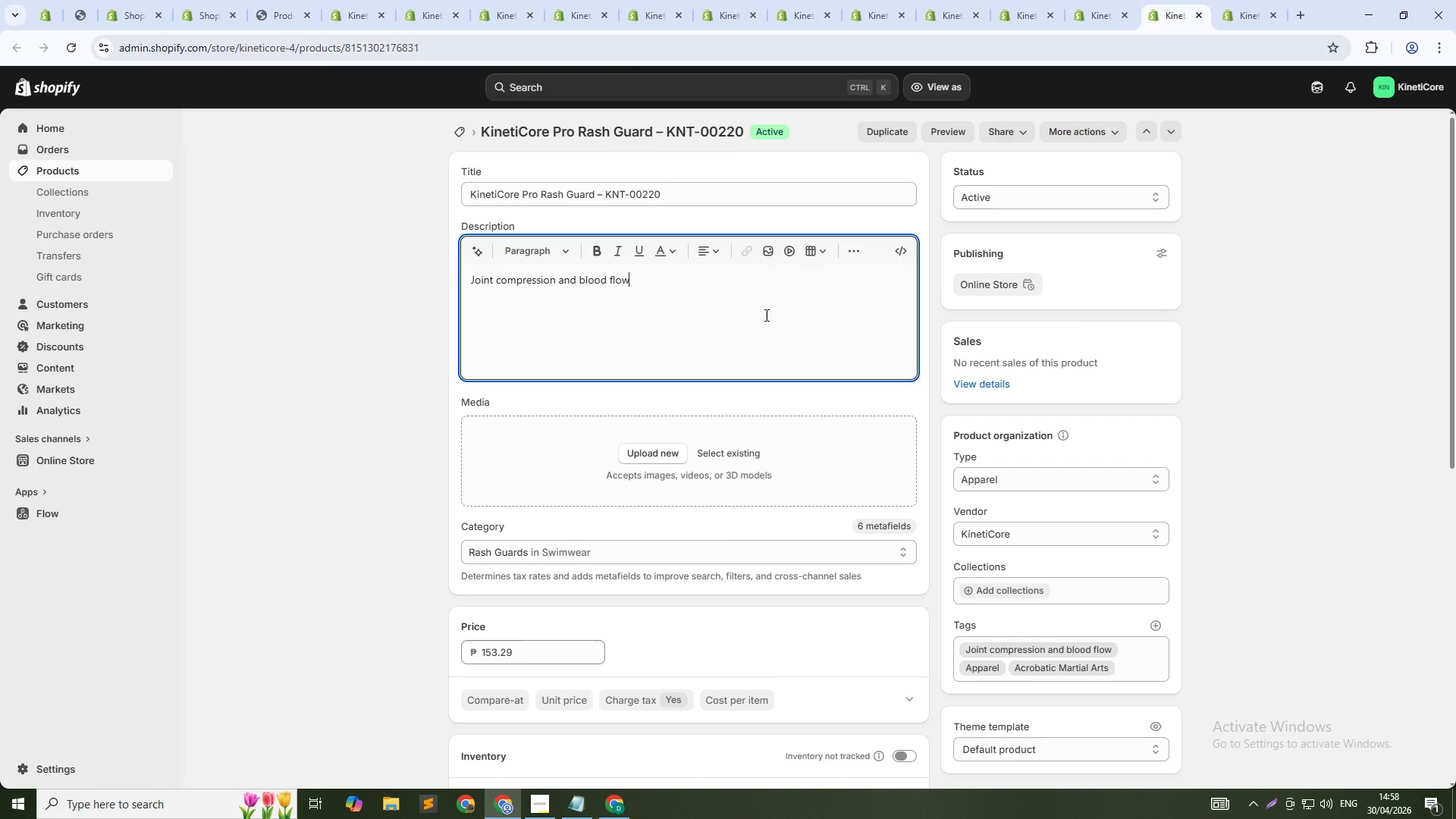 
key(Control+A)
 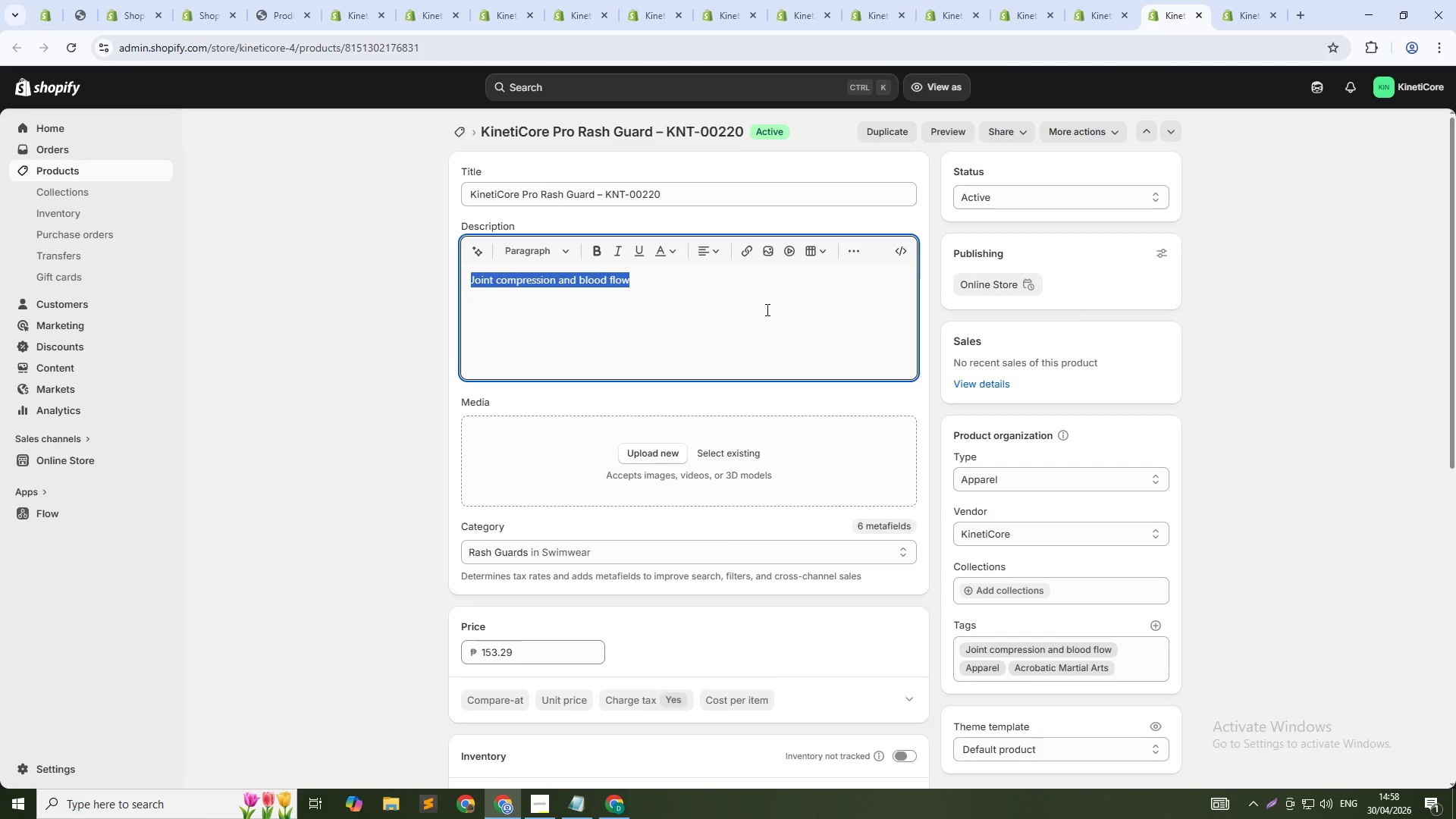 
key(Control+V)
 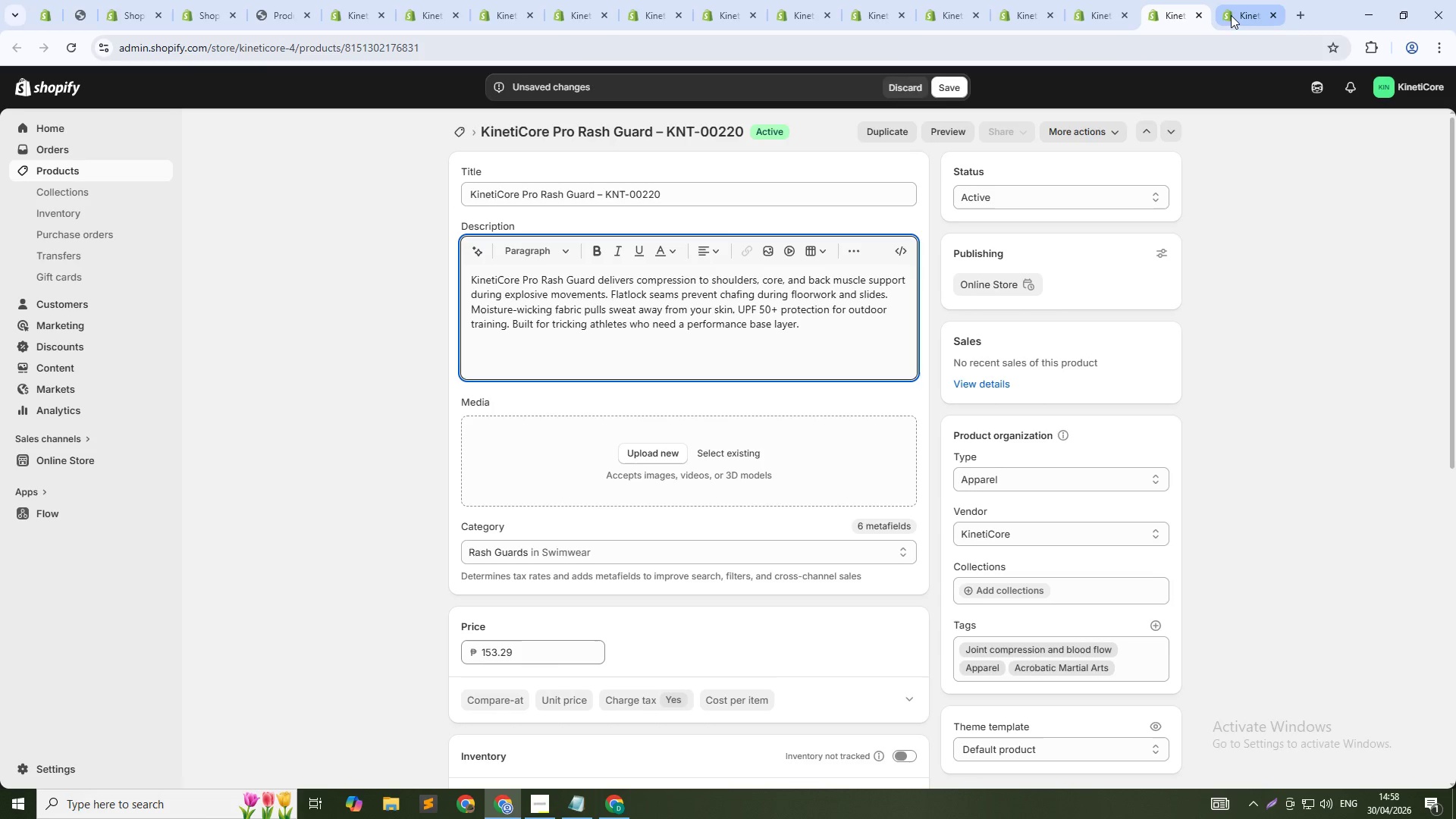 
left_click([1238, 11])
 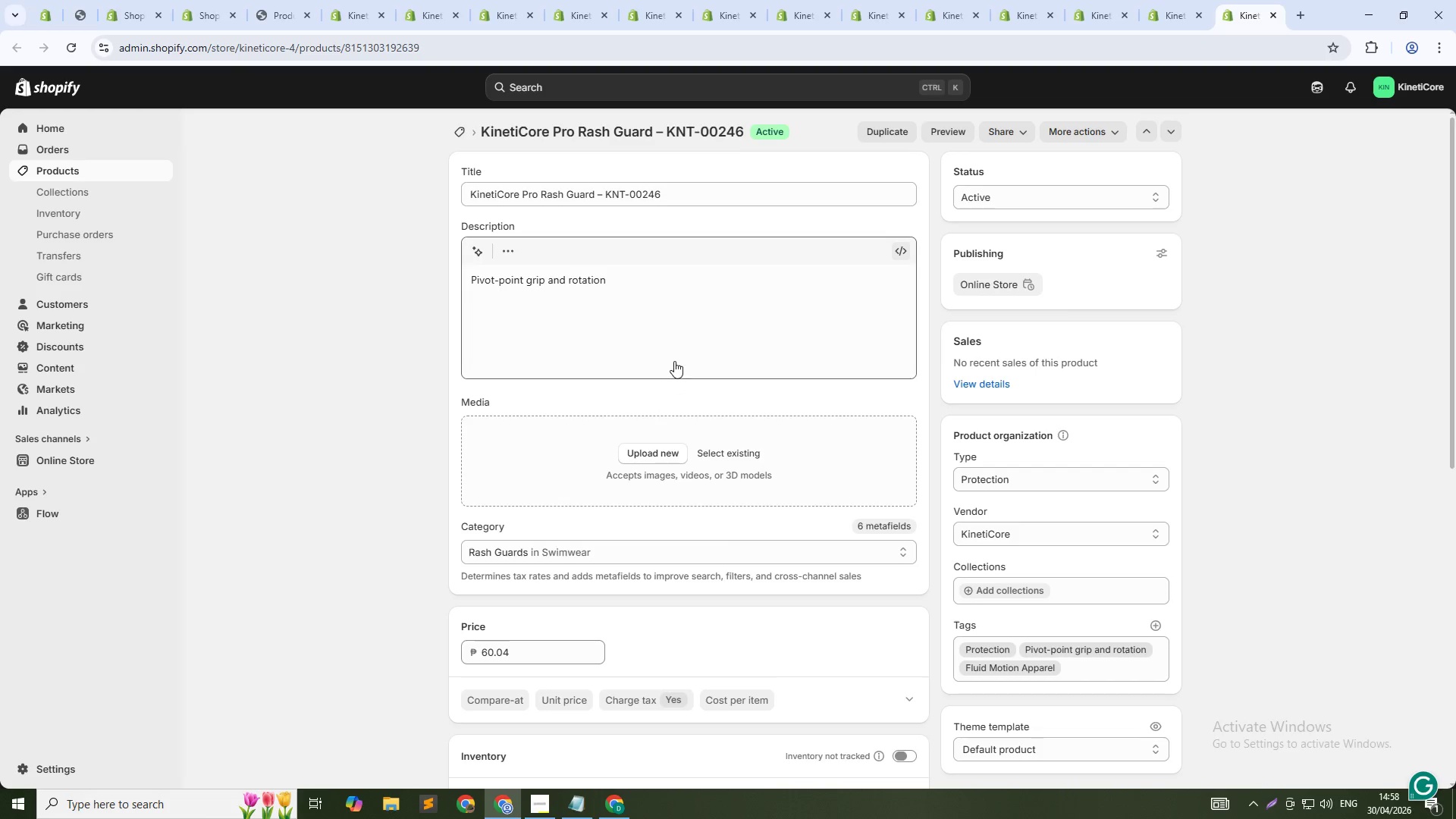 
left_click([680, 331])
 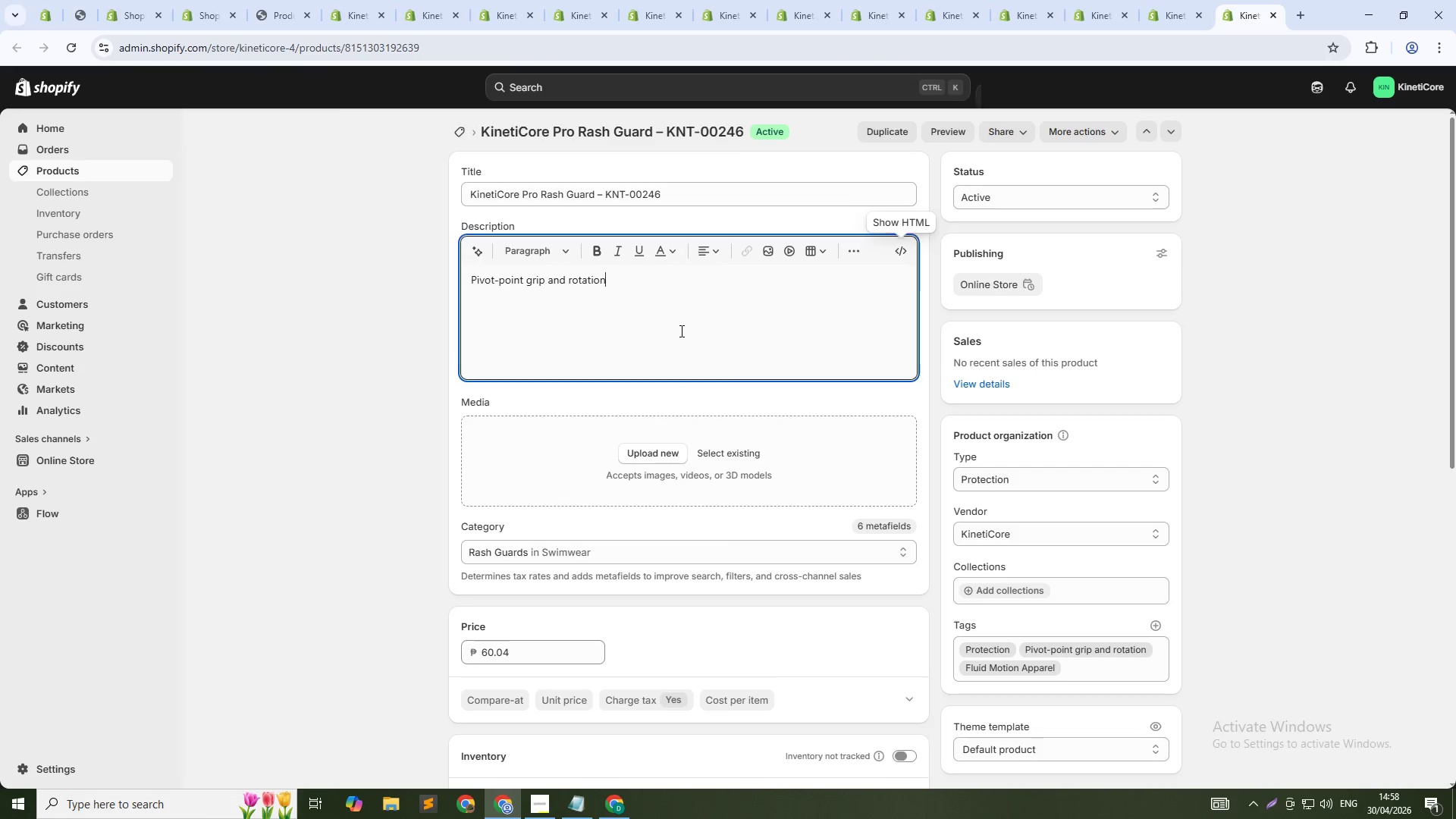 
key(Control+A)
 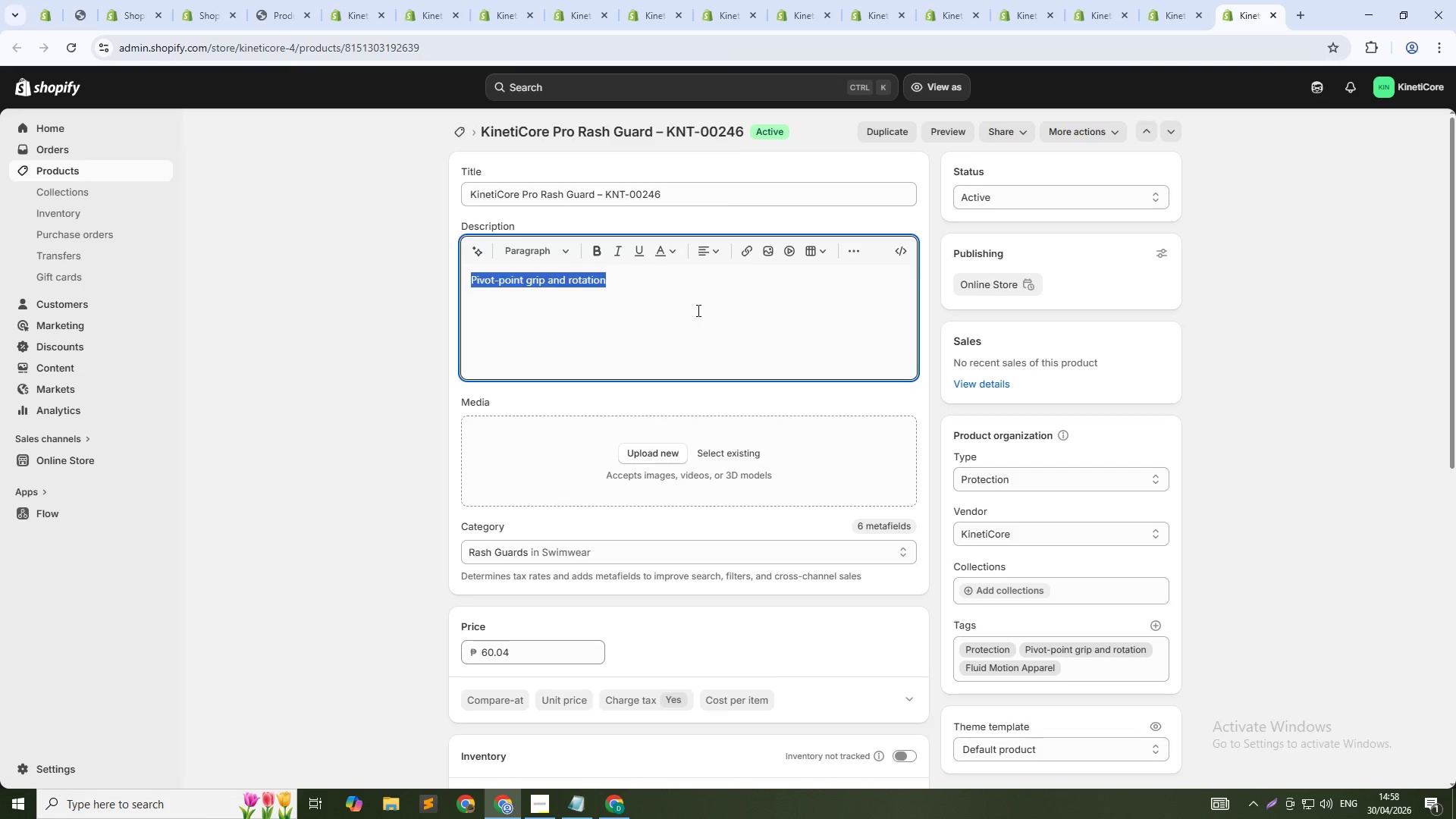 
key(Control+V)
 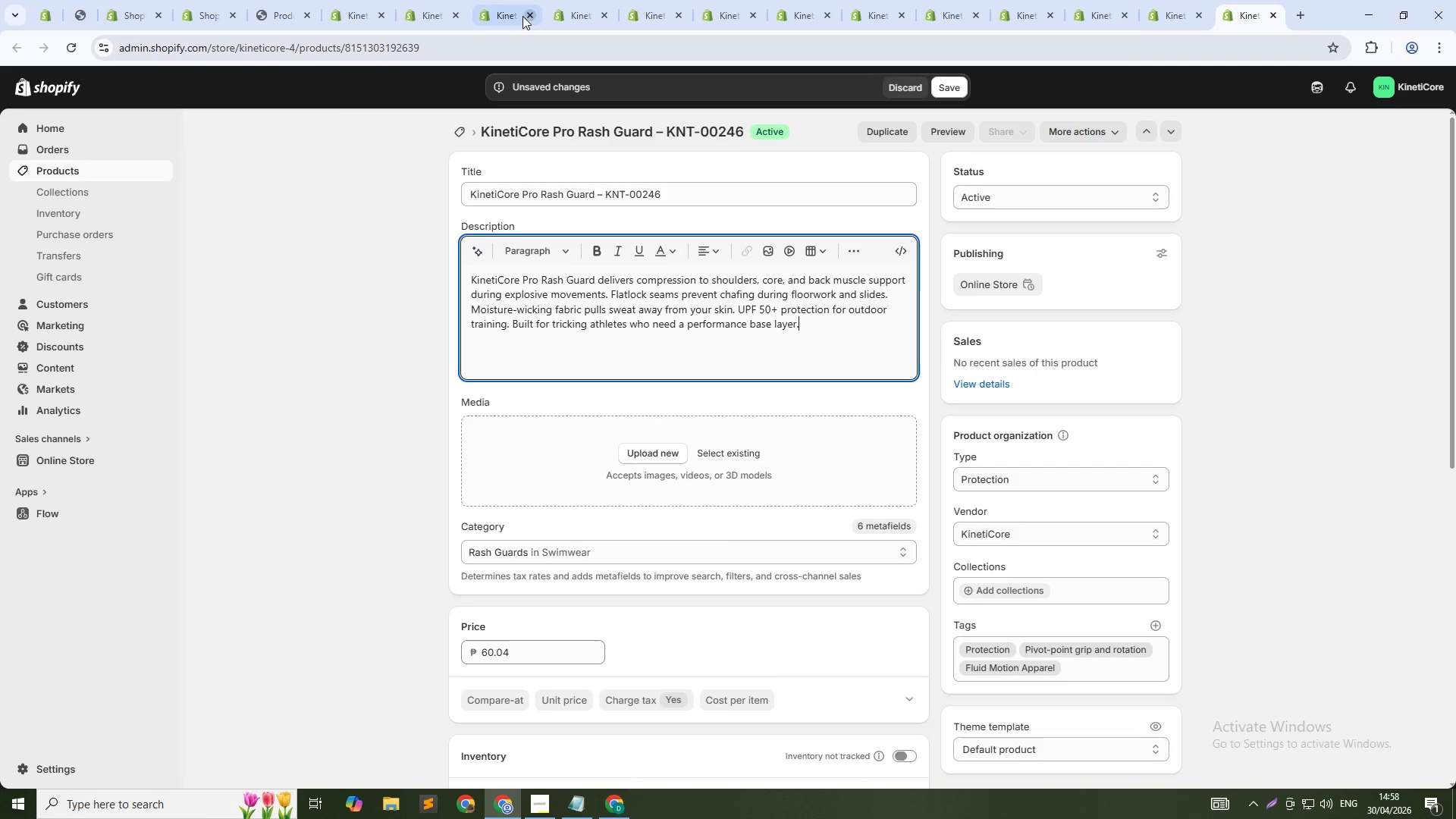 
left_click([499, 9])
 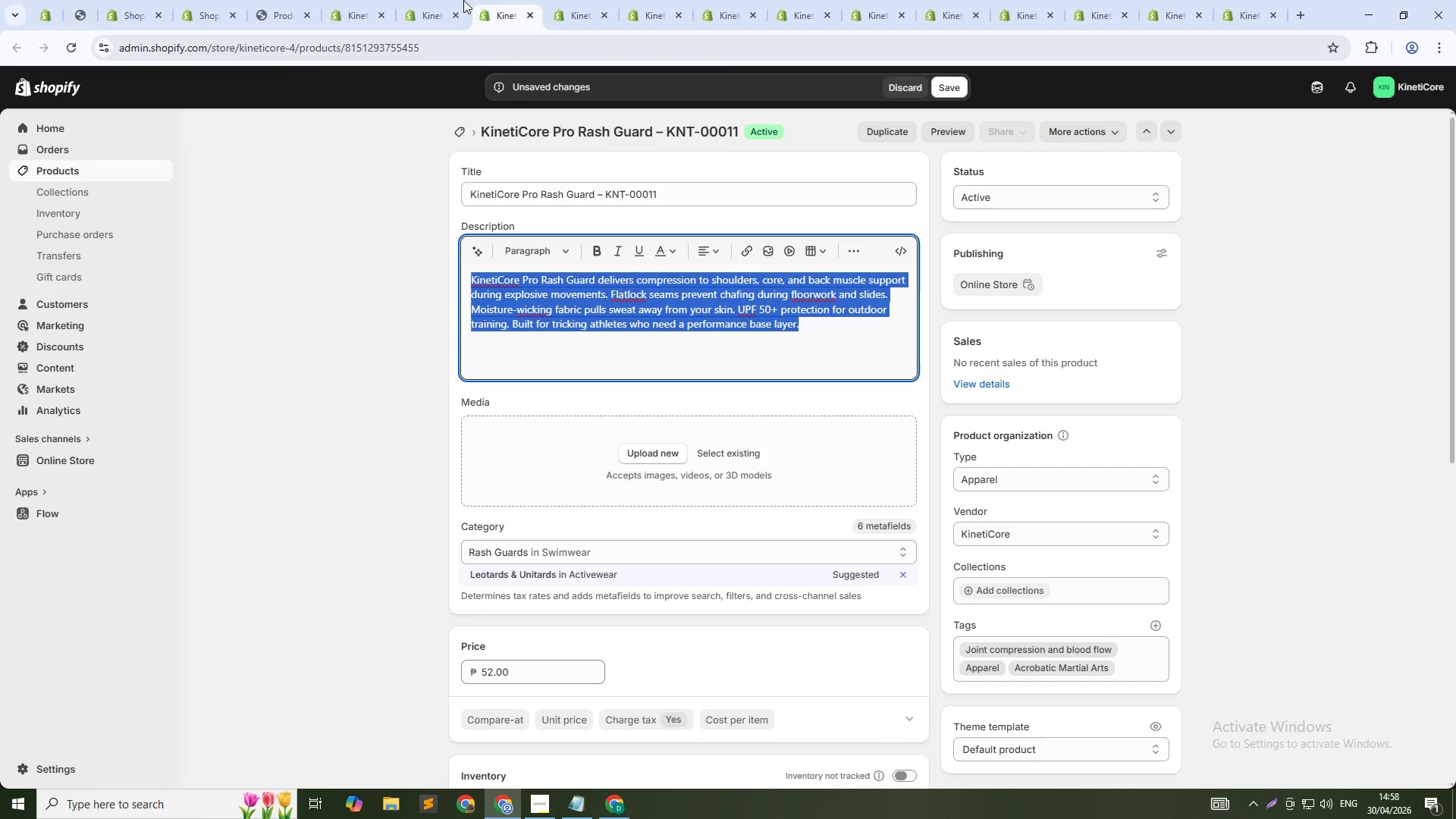 
left_click([450, 0])
 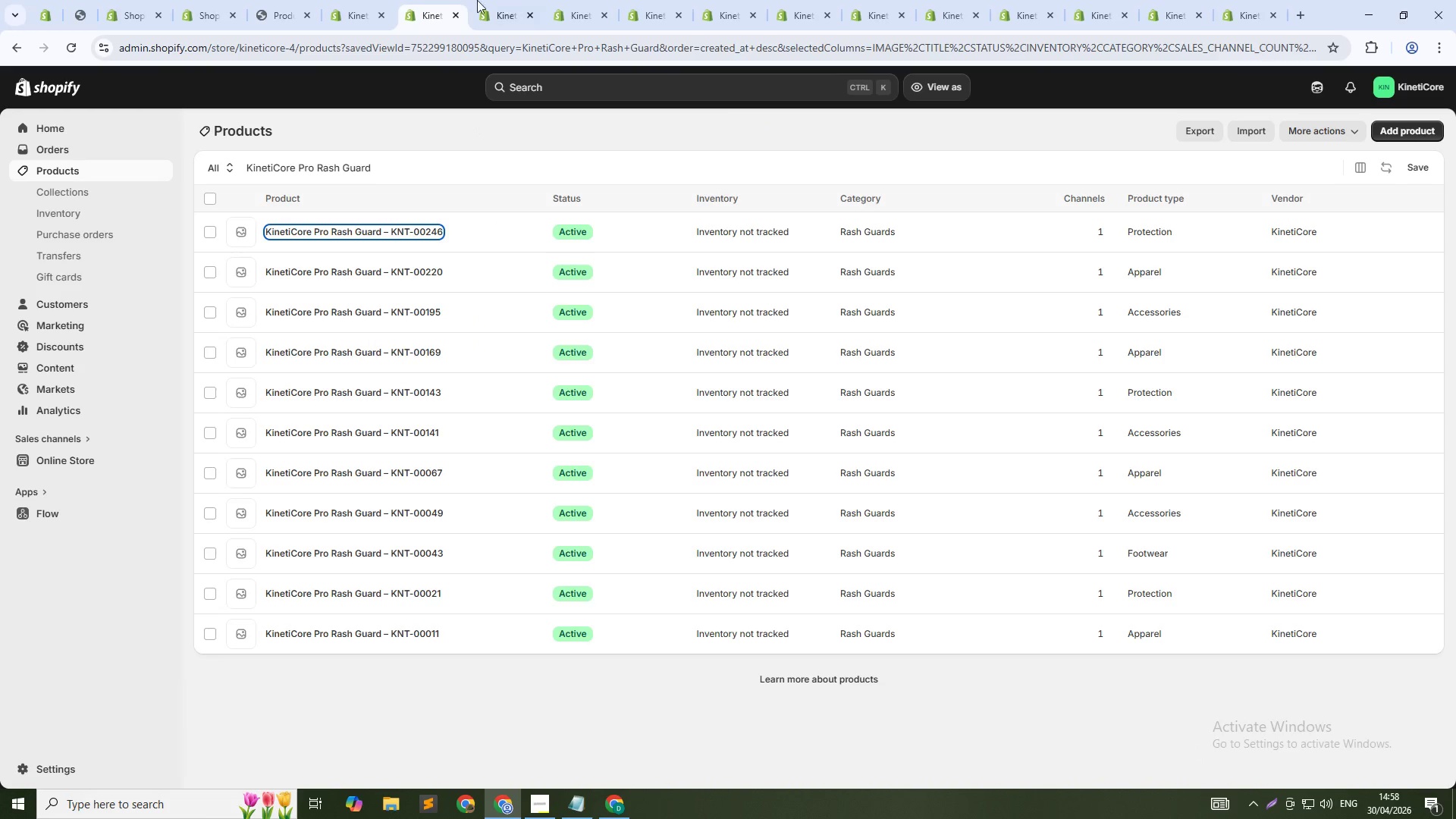 
left_click([482, 0])
 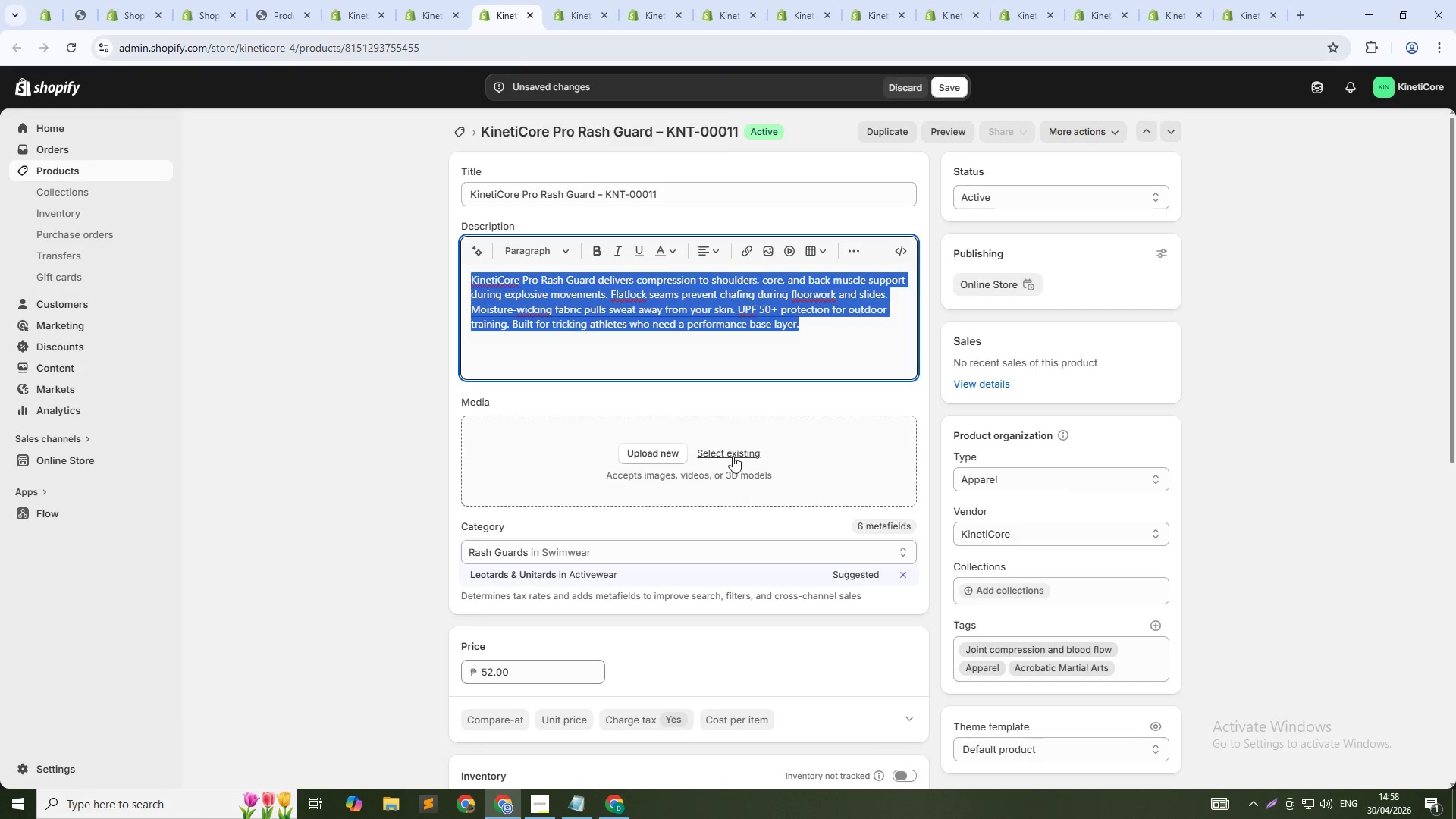 
left_click([735, 453])
 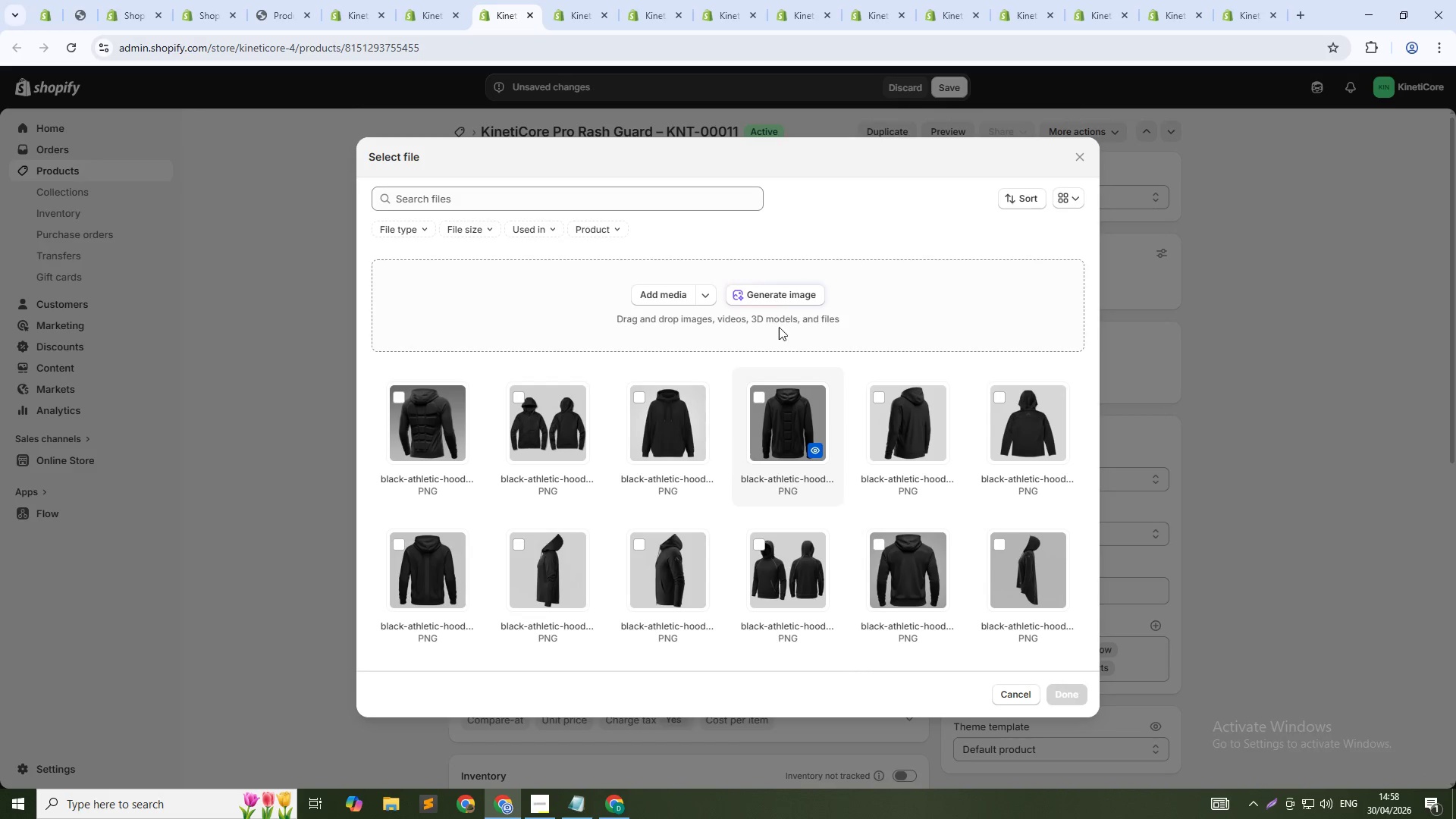 
left_click([779, 297])
 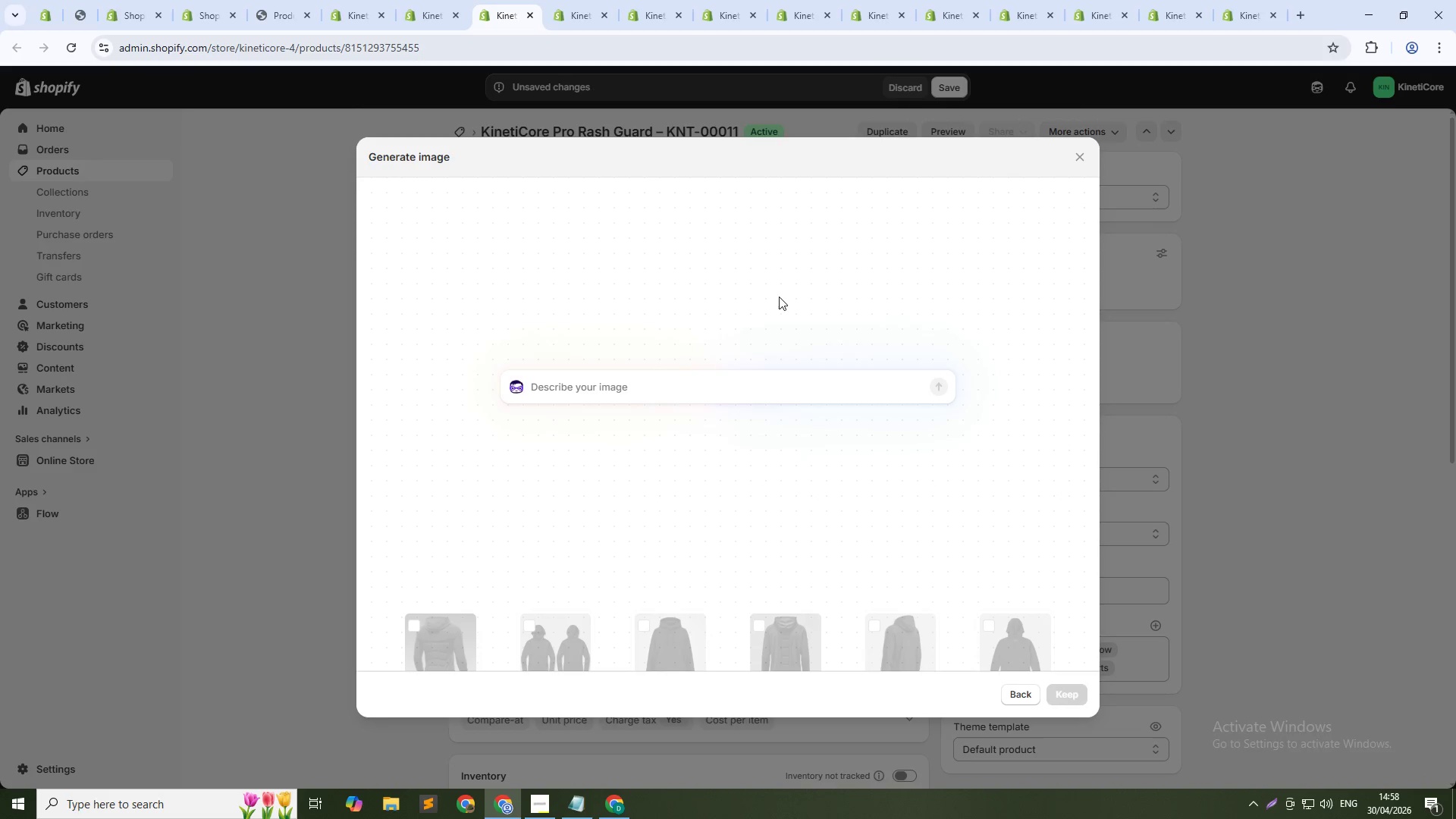 
type(Black compression rash guard shirt on gray background, front view, flat lay, clean studio lighting, 1:! square)
 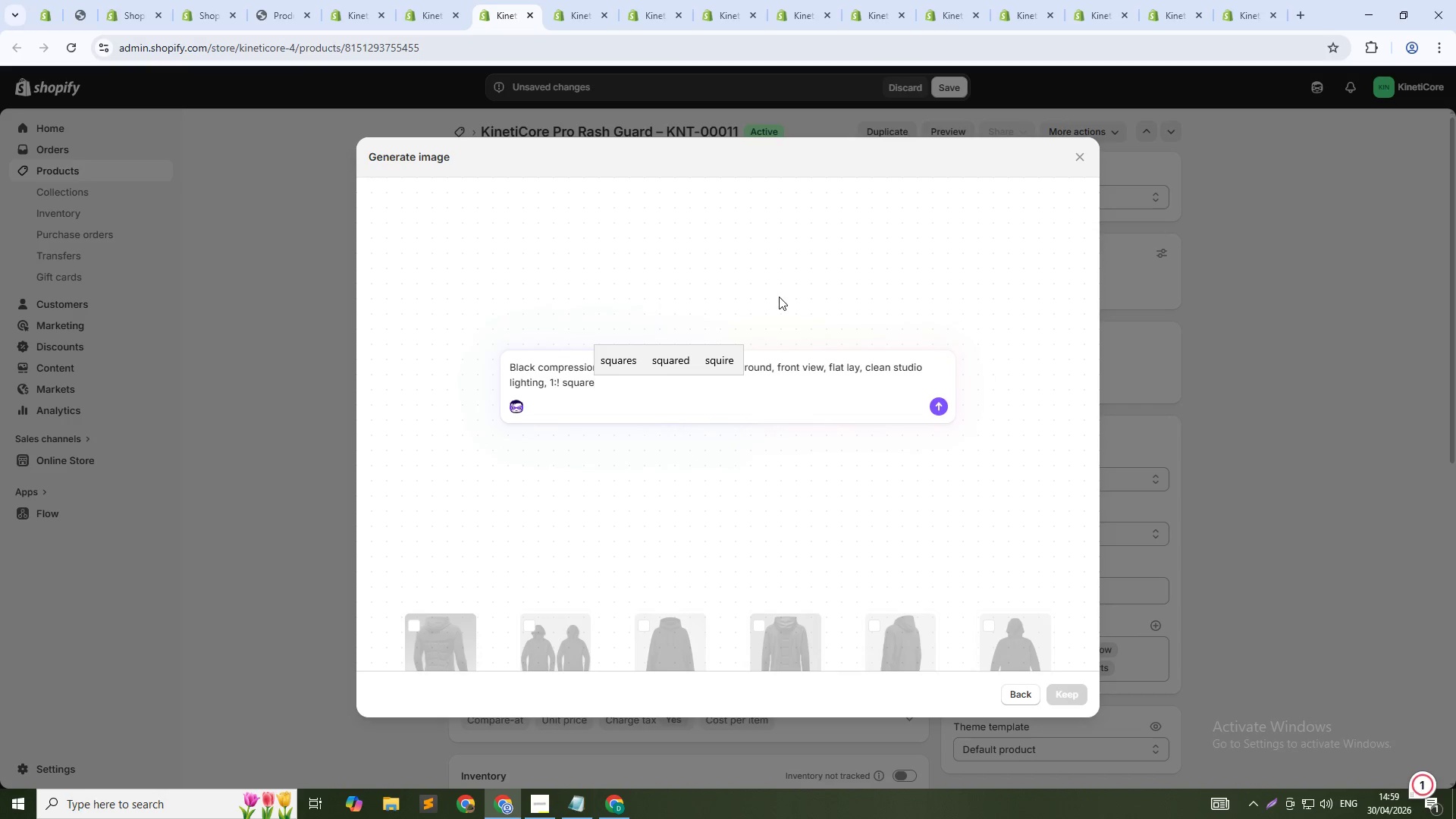 
key(ArrowLeft)
 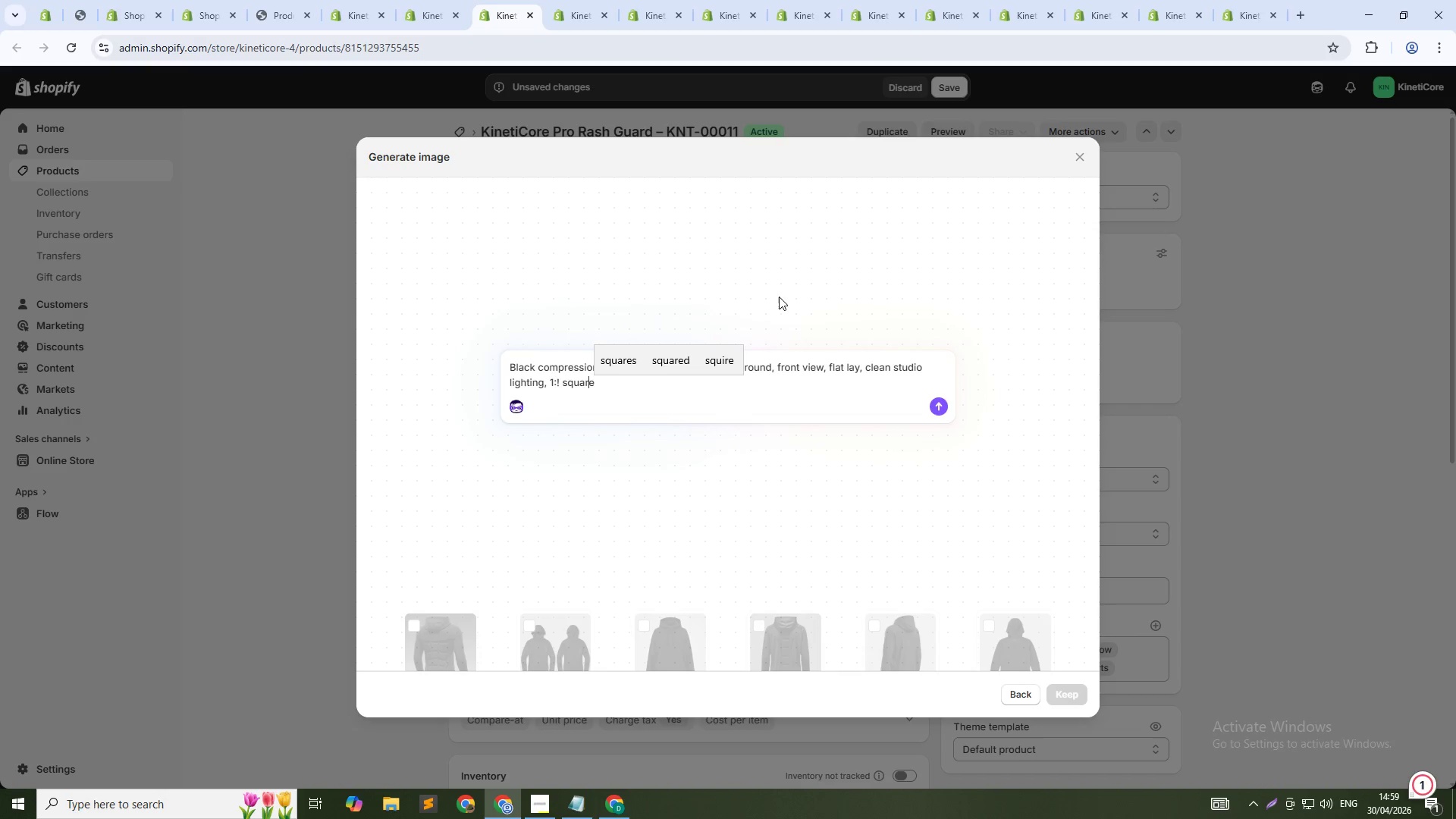 
key(ArrowLeft)
 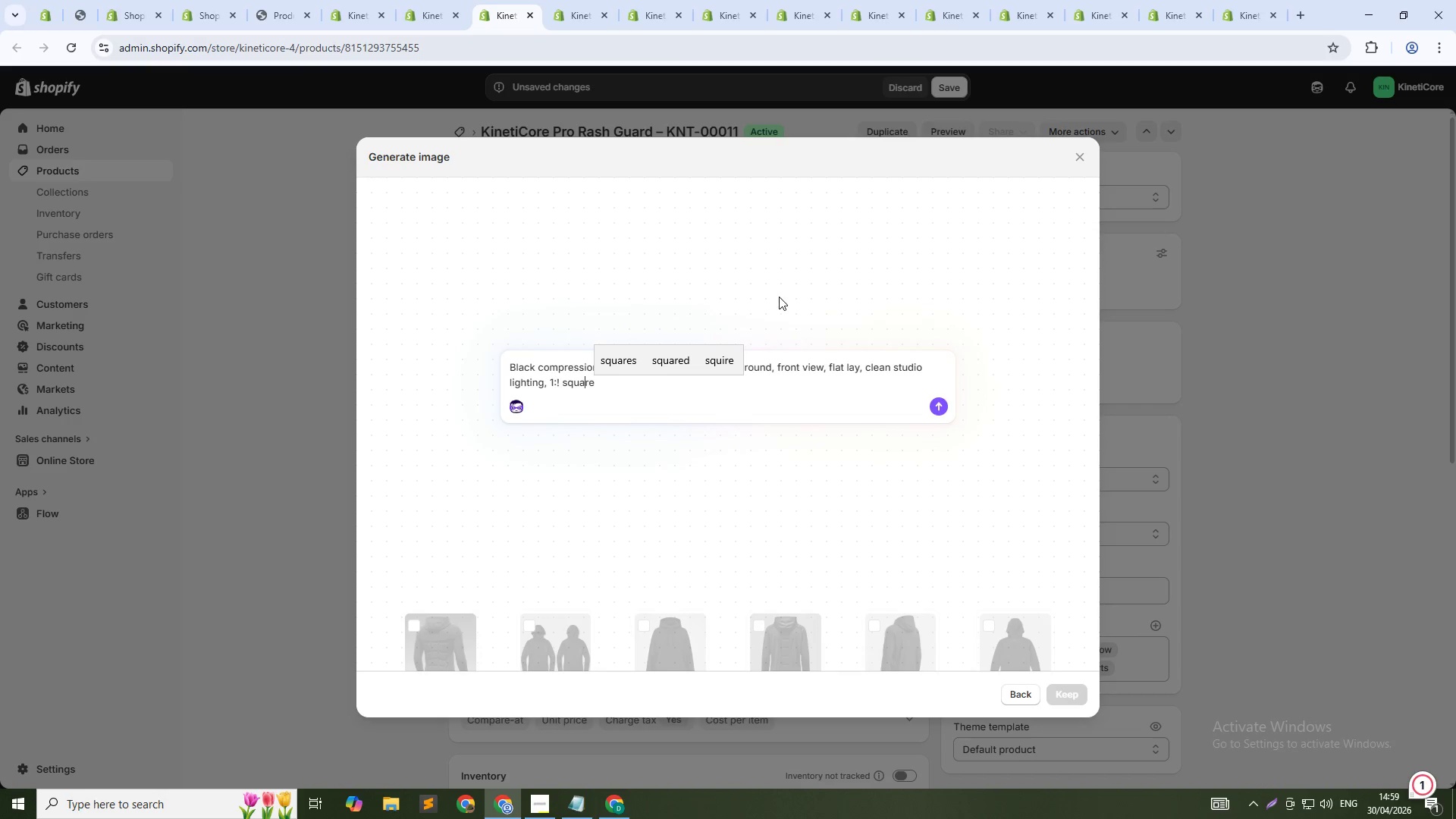 
key(ArrowLeft)
 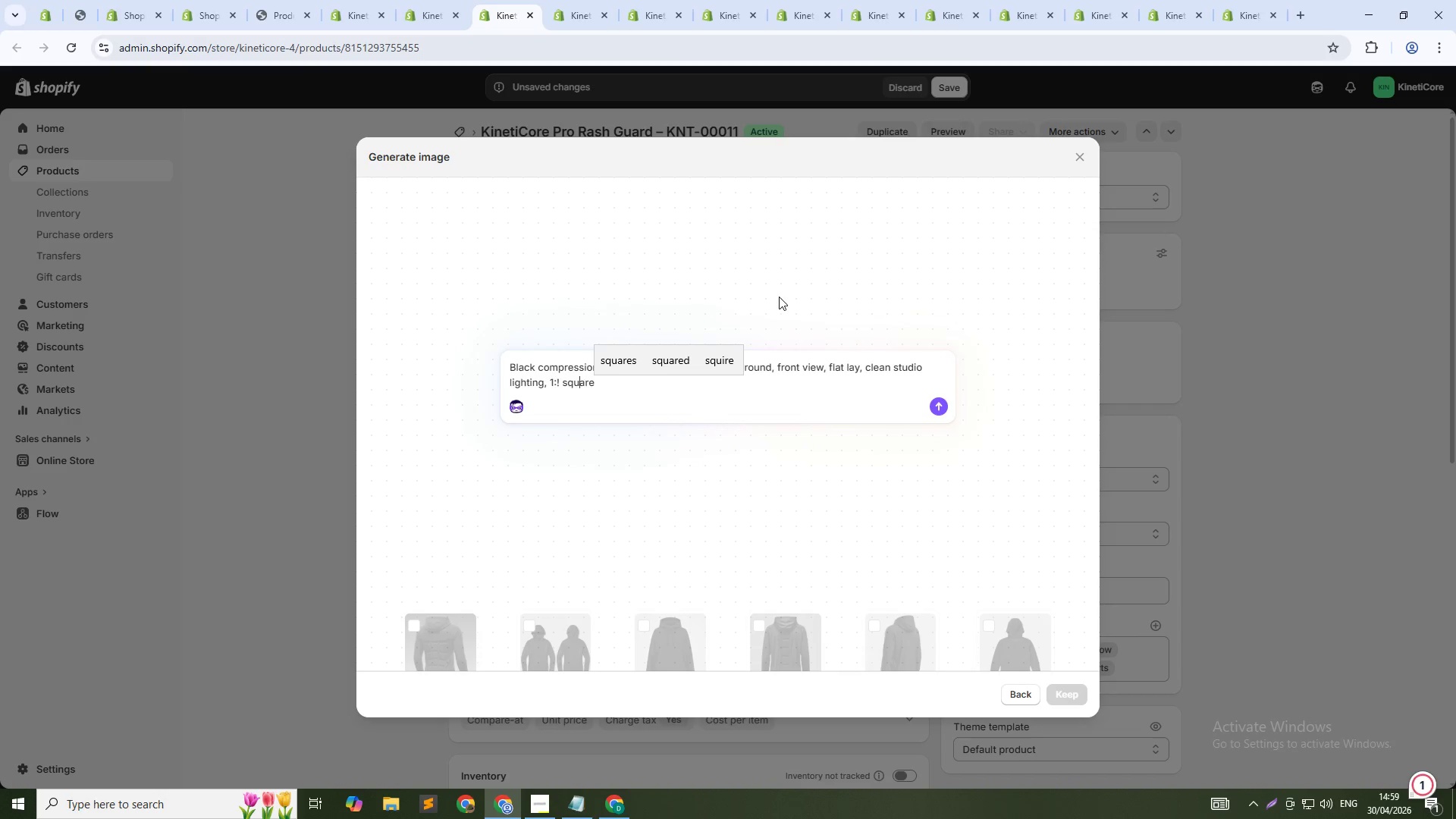 
key(ArrowLeft)
 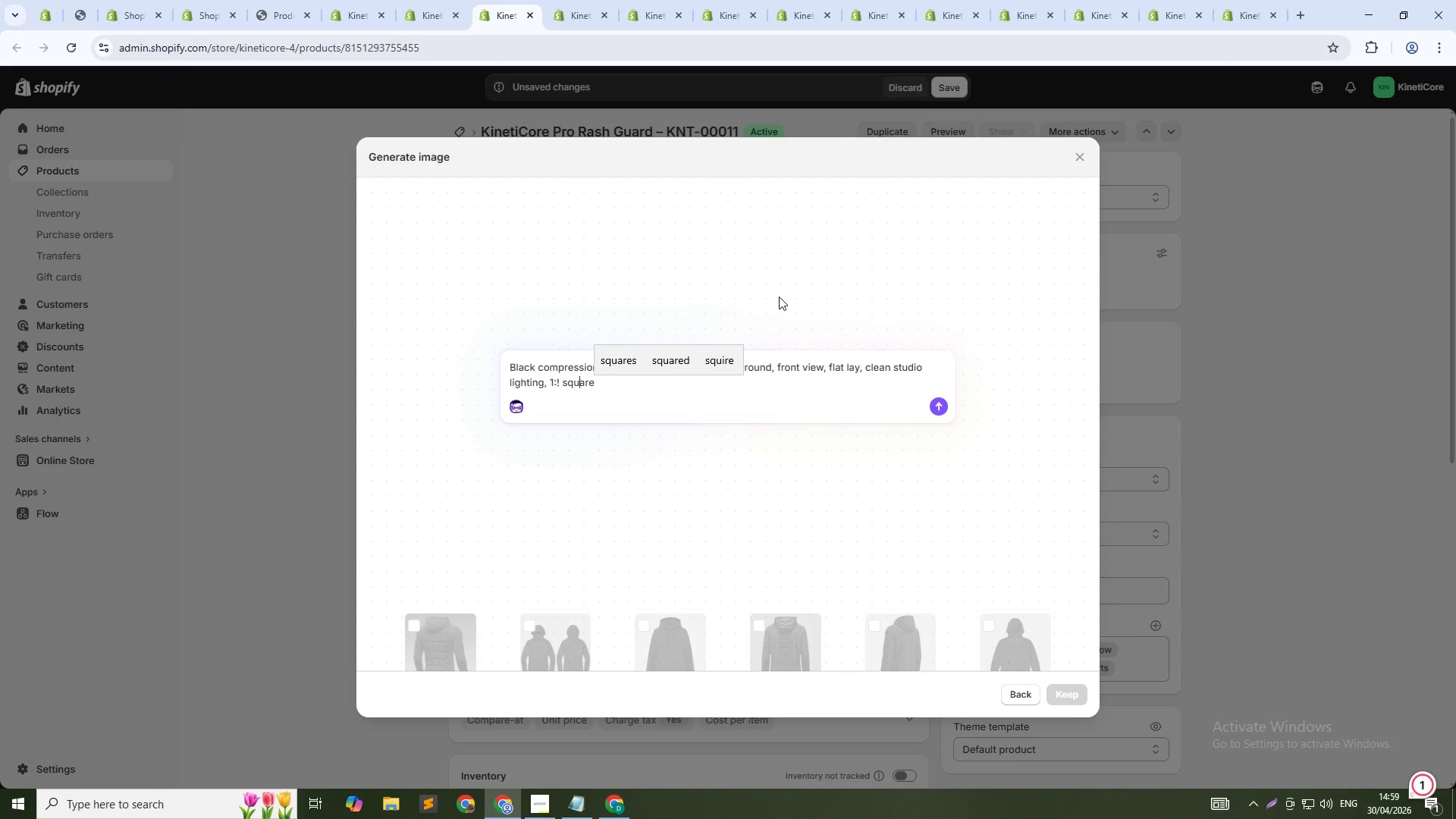 
key(ArrowLeft)
 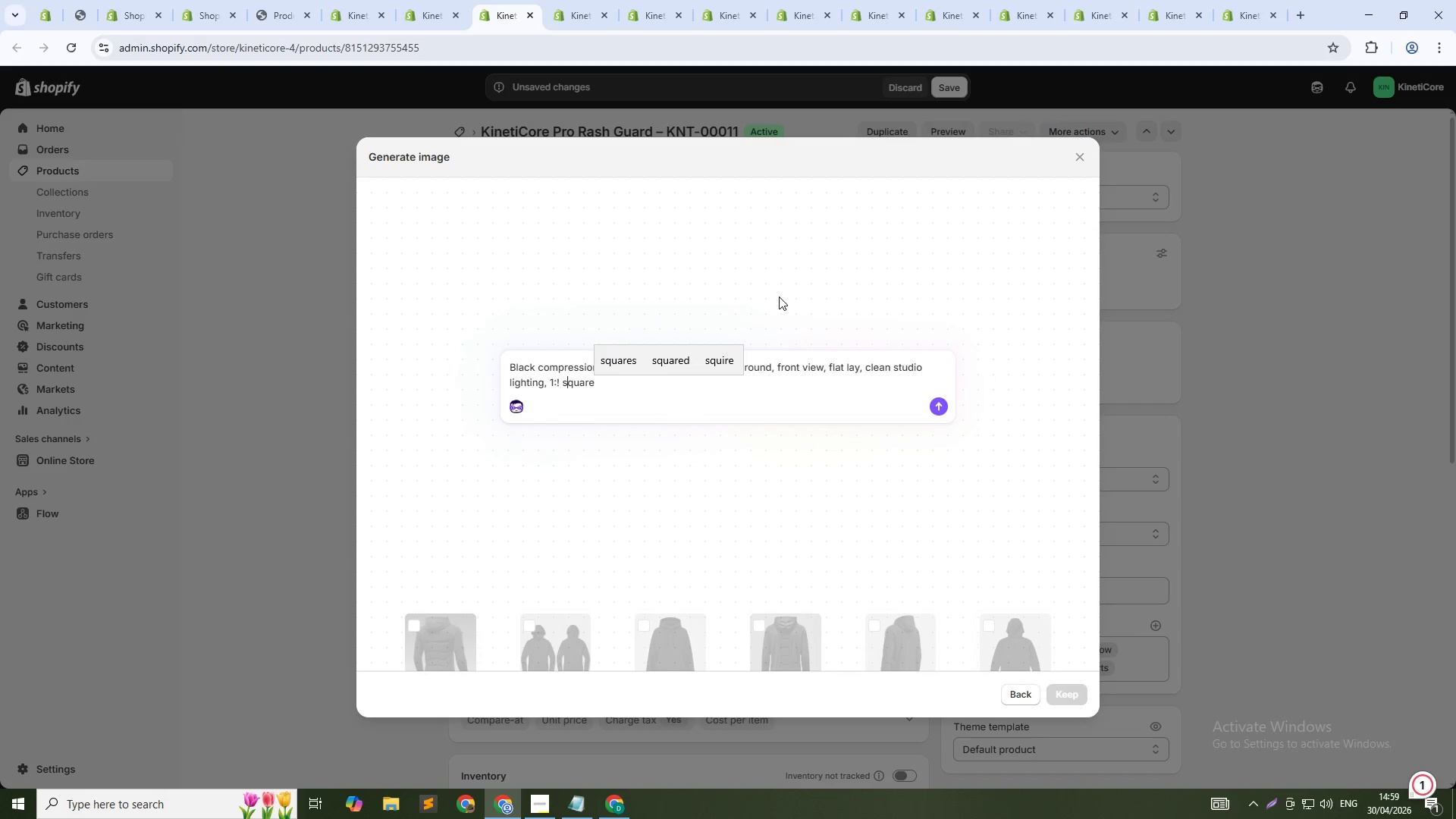 
key(ArrowLeft)
 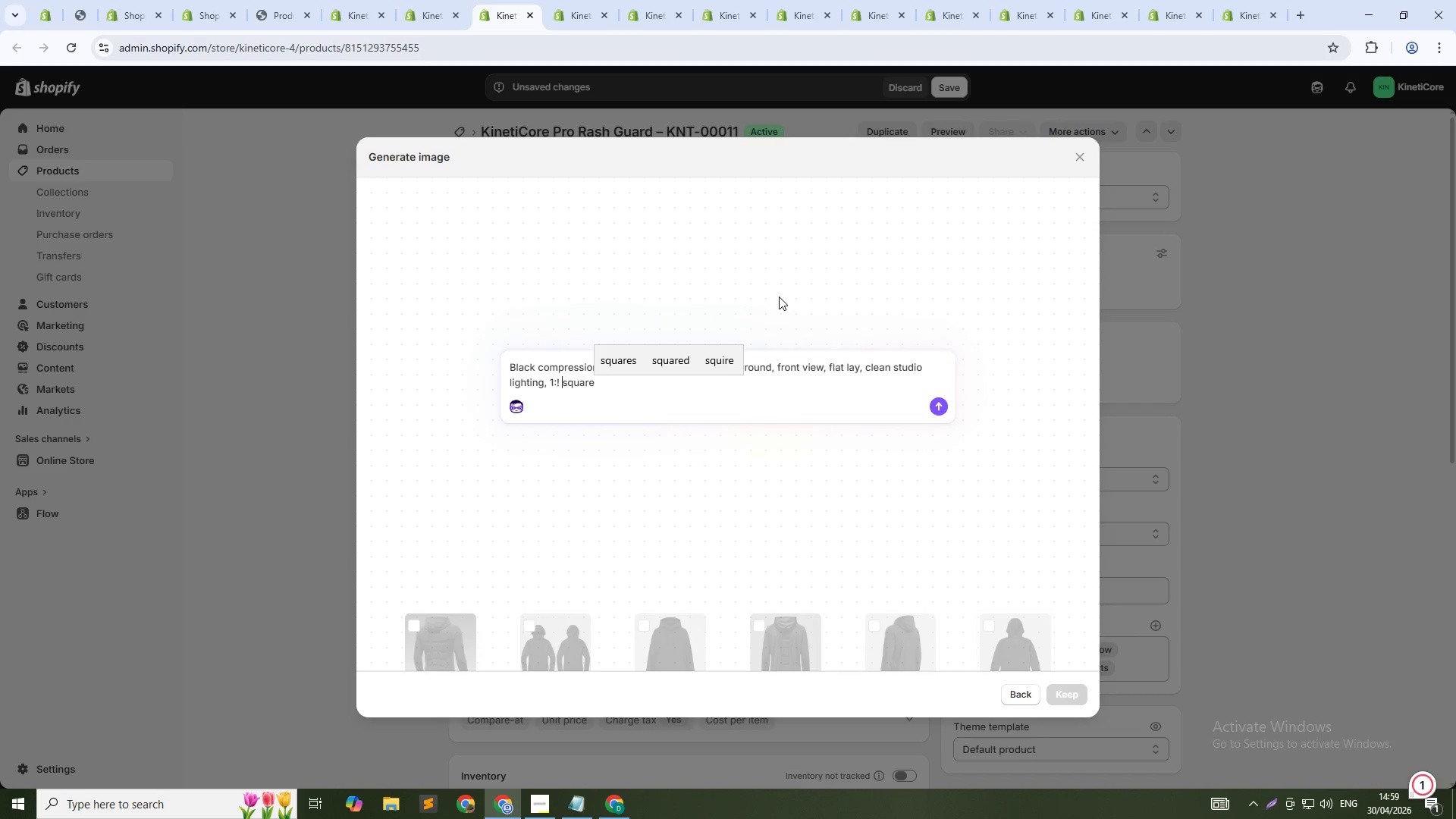 
key(ArrowLeft)
 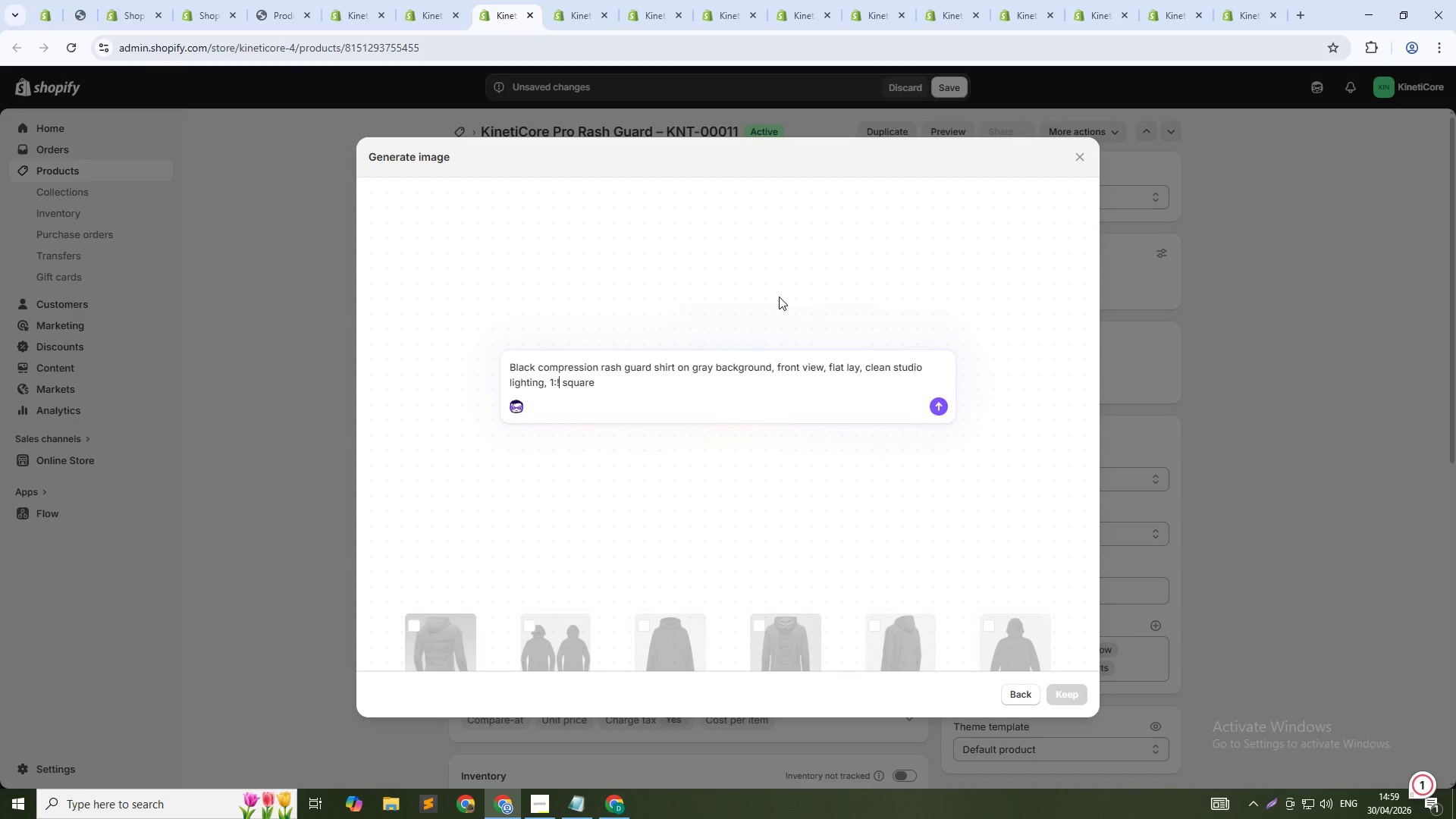 
key(Backspace)
 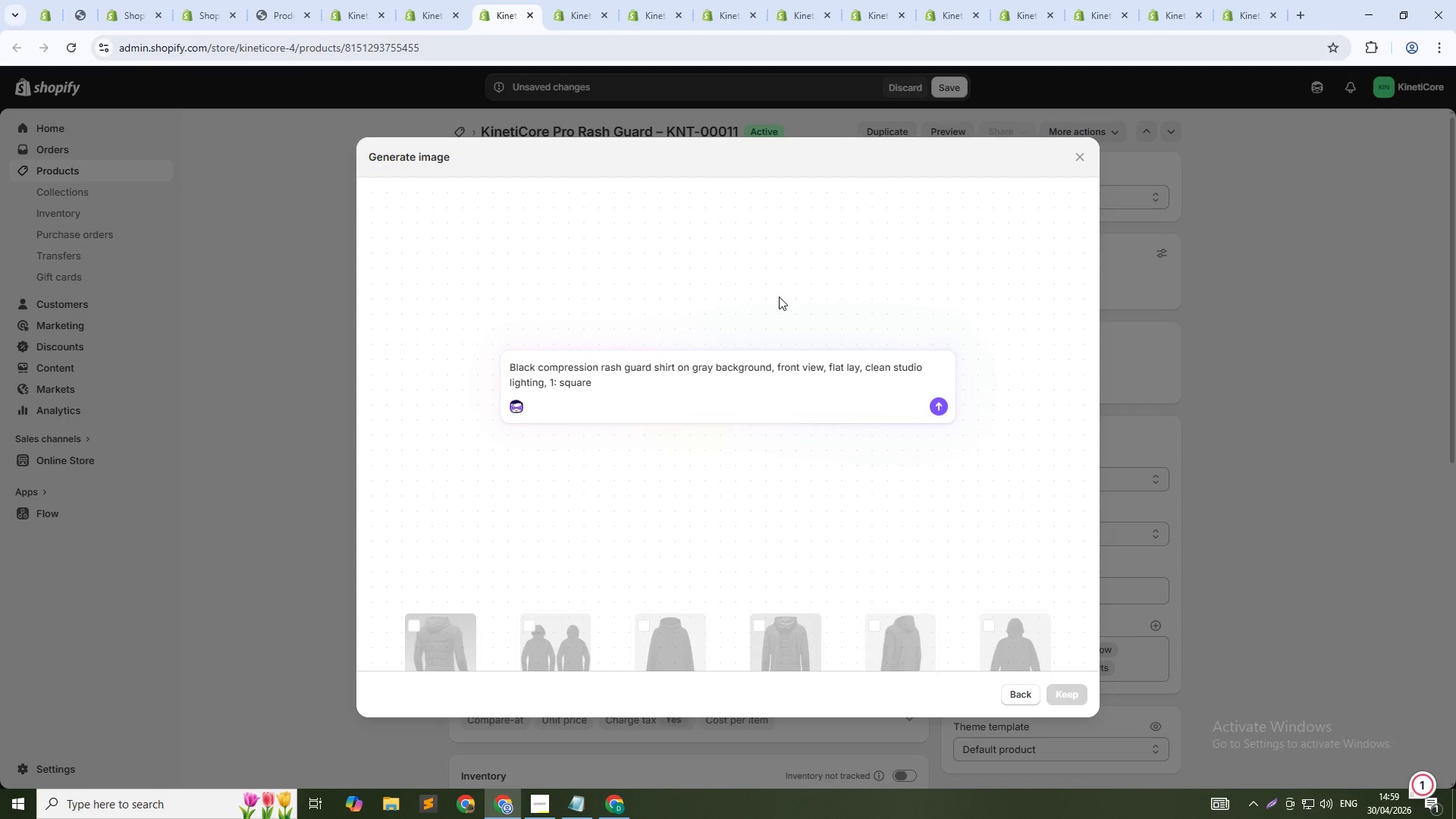 
key(1)
 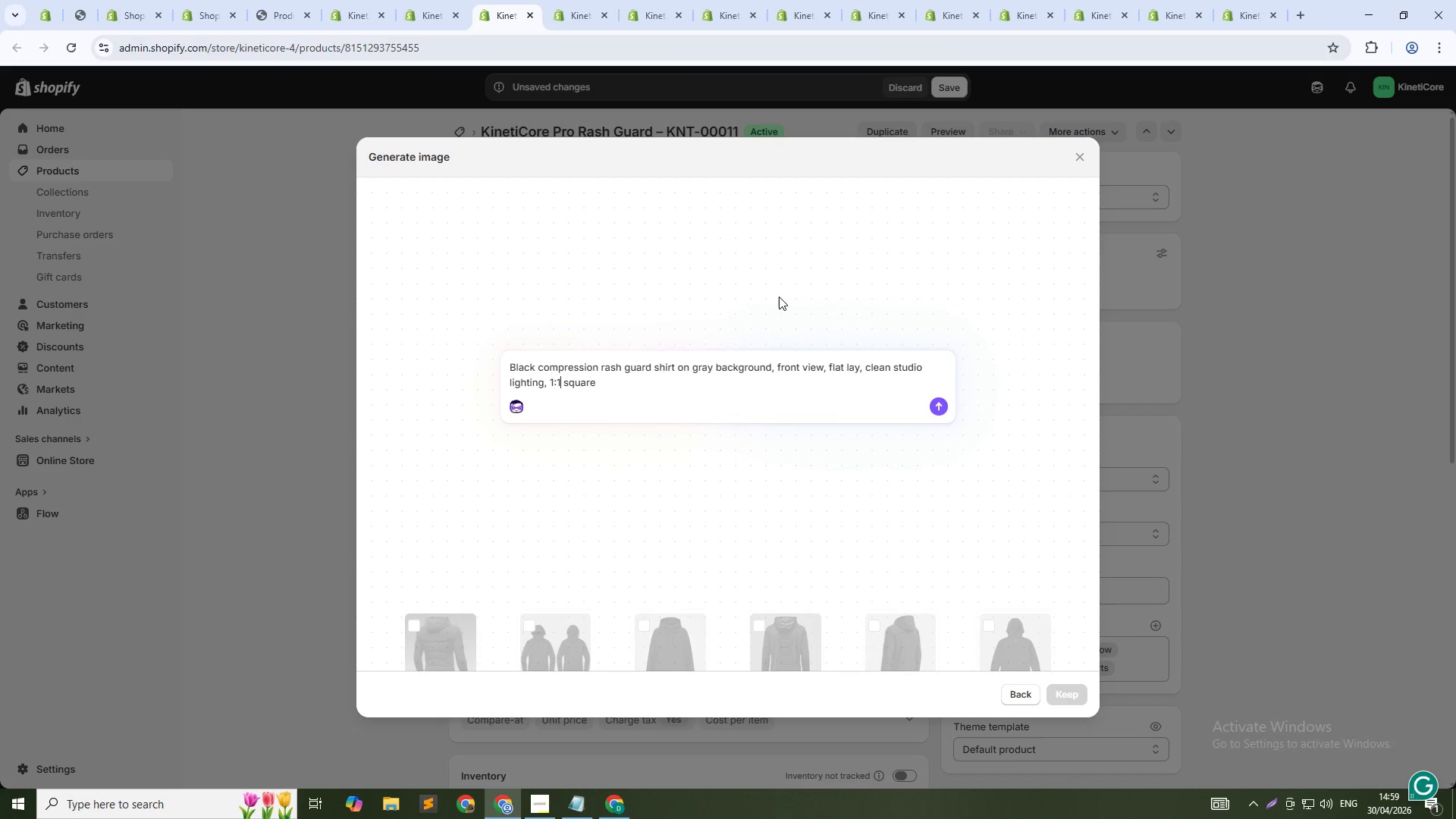 
key(Enter)
 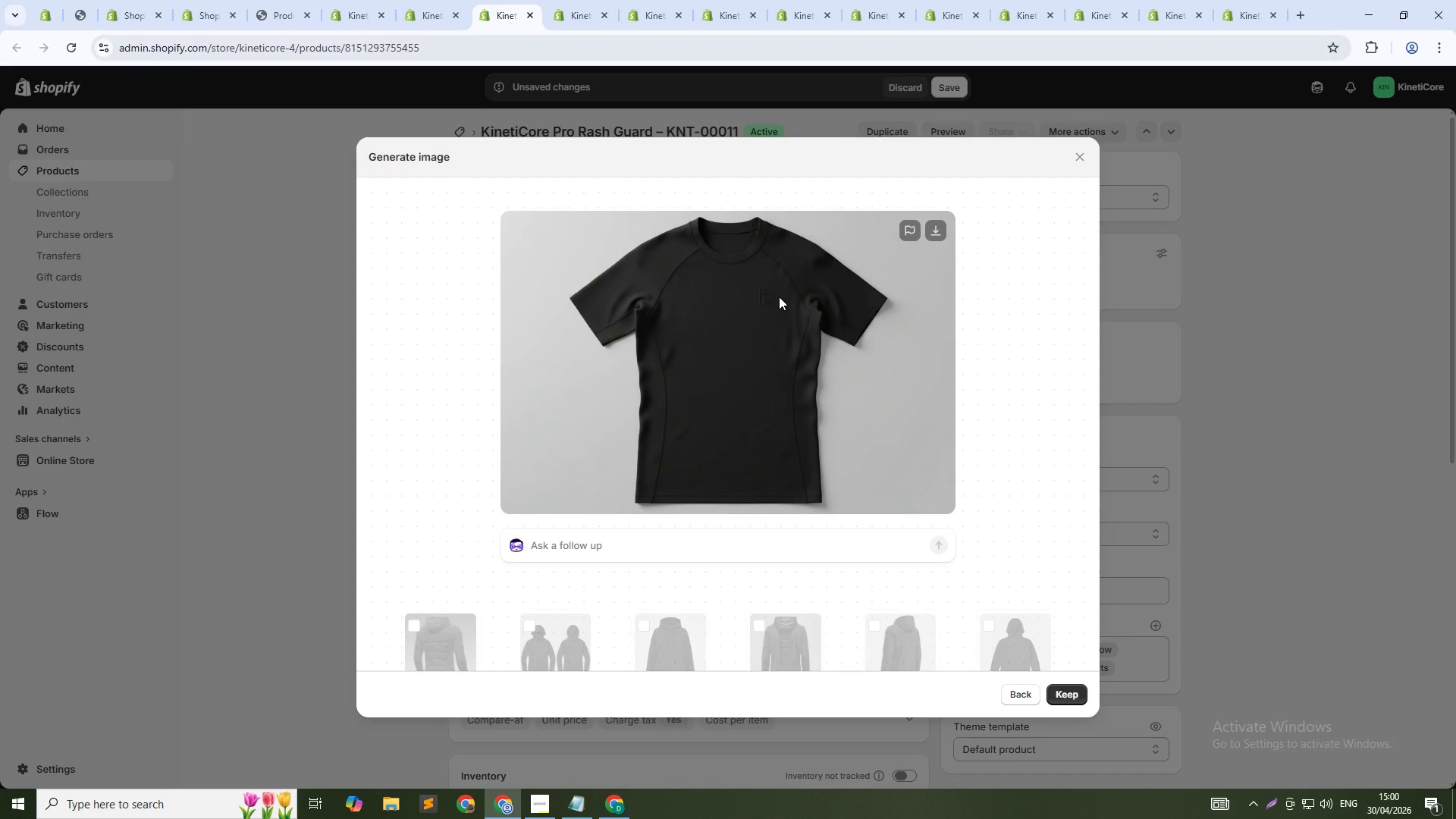 
wait(49.34)
 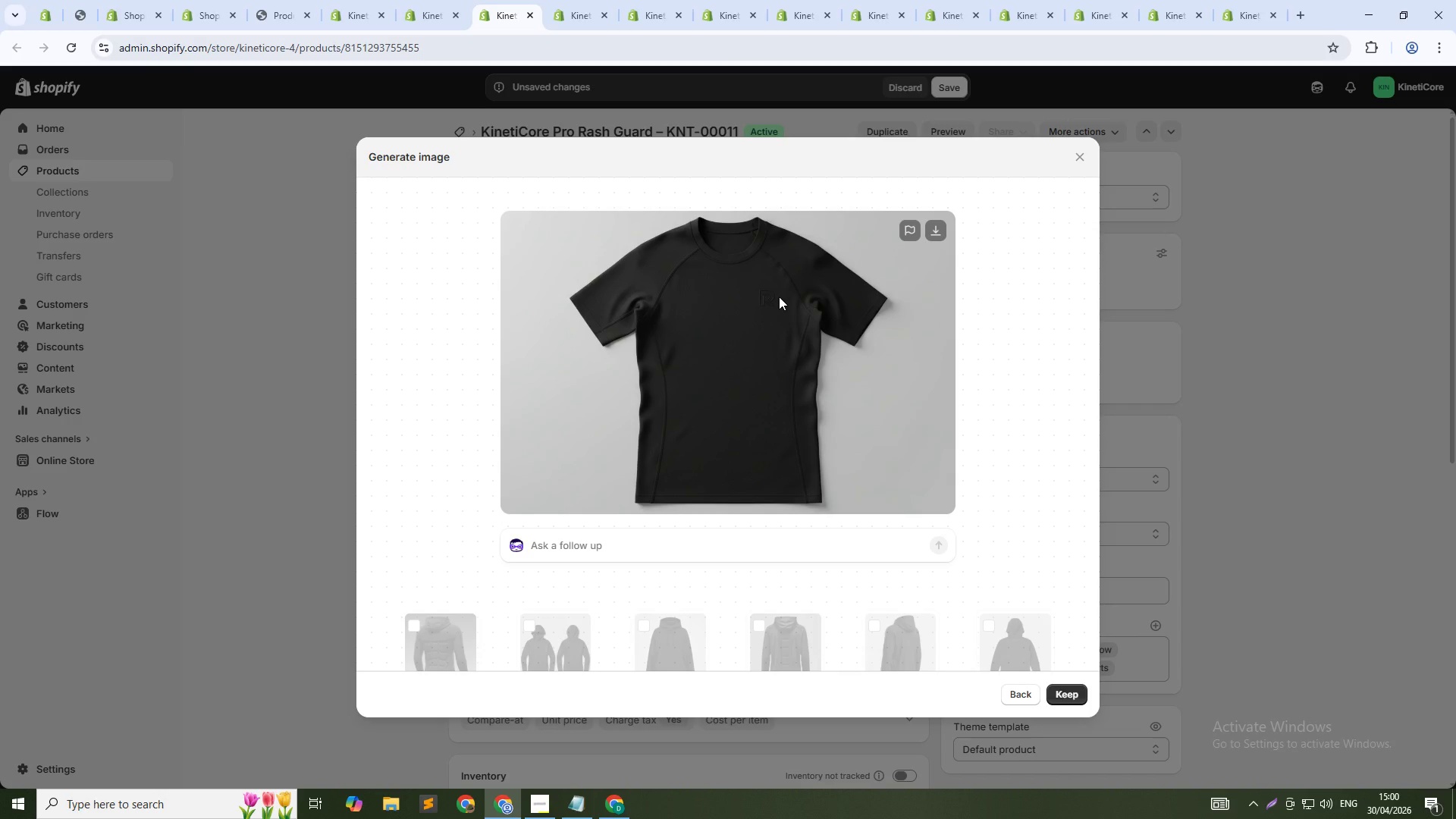 
left_click([1063, 691])
 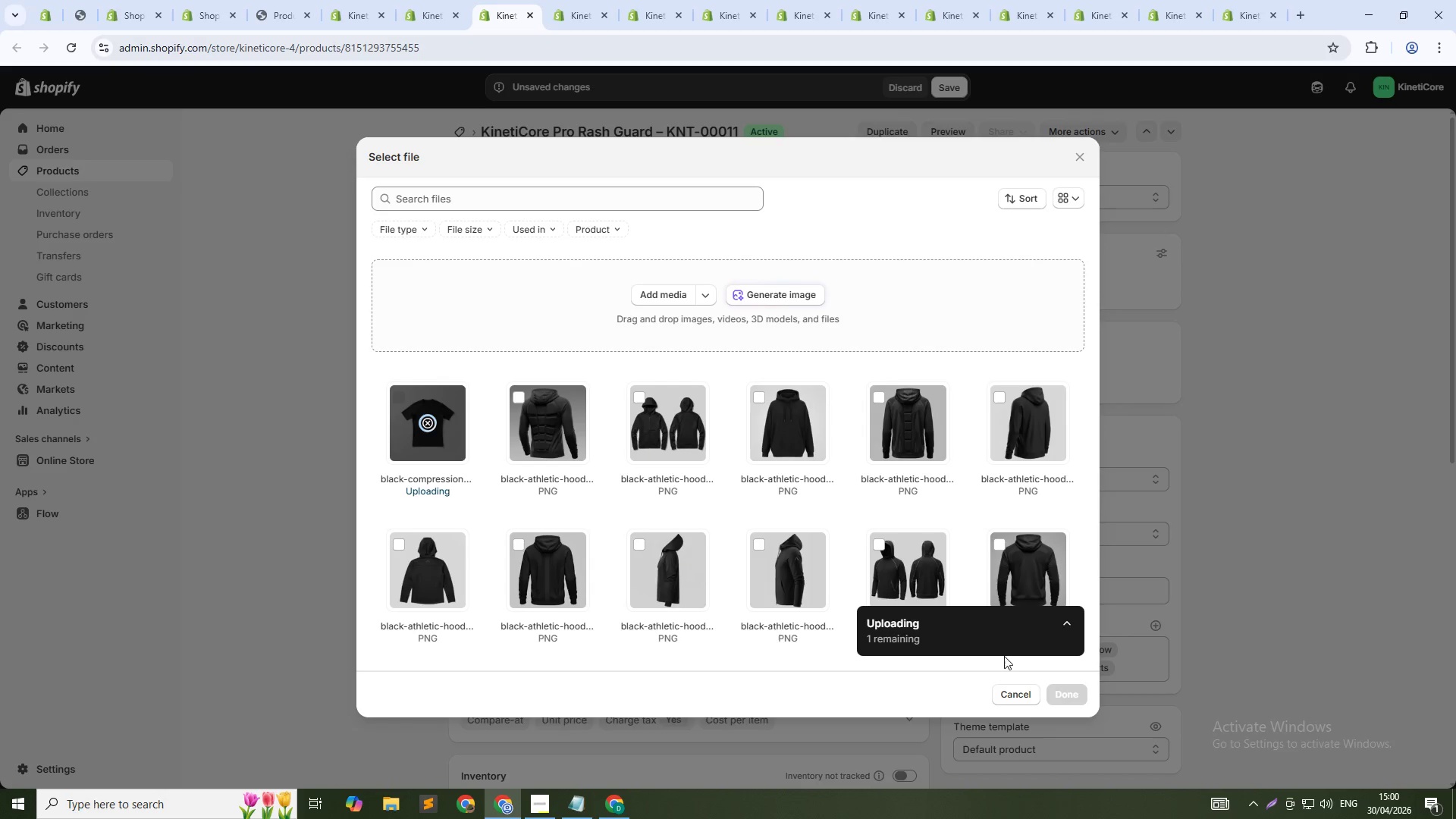 
mouse_move([726, 489])
 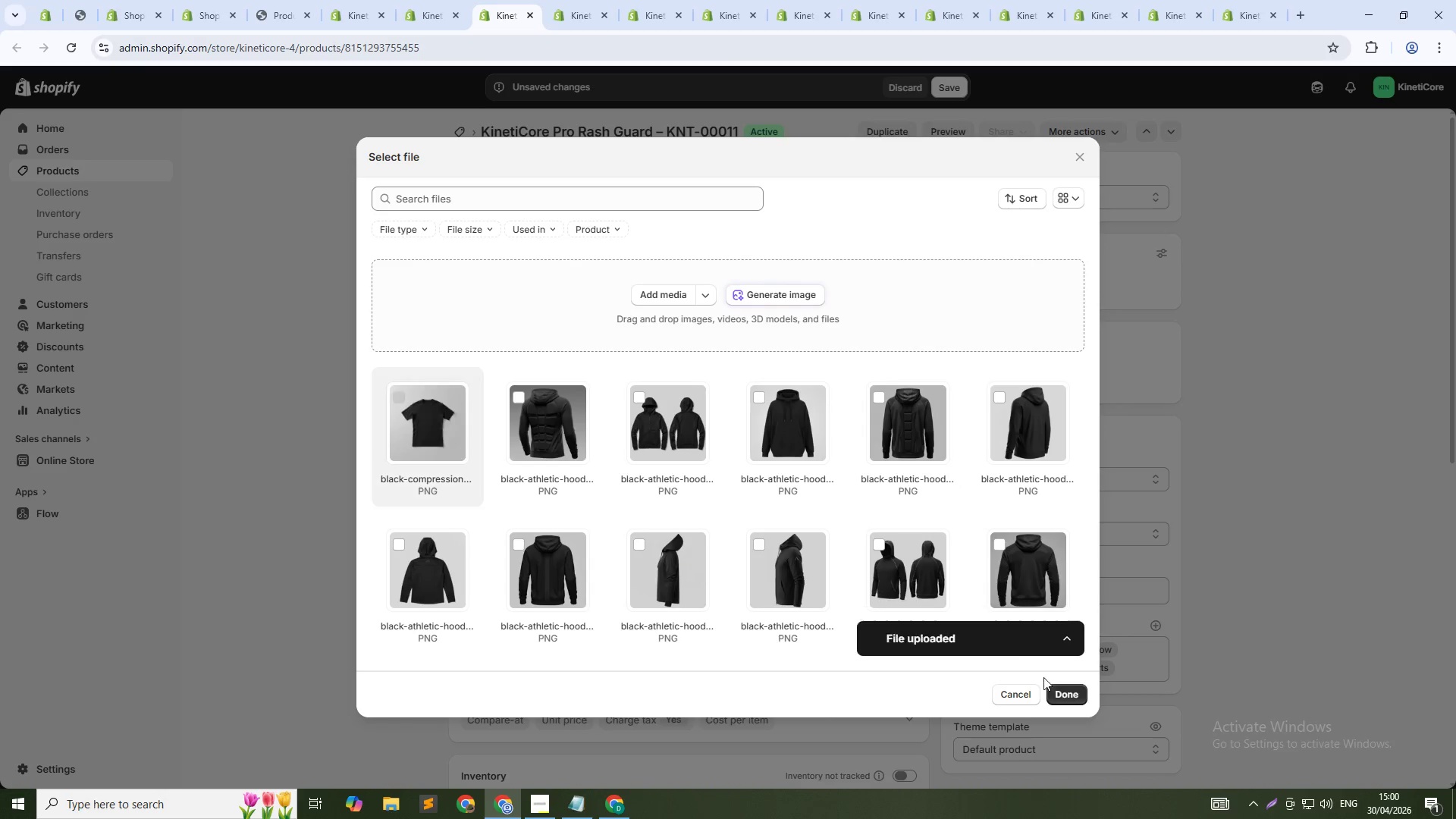 
left_click([1060, 694])
 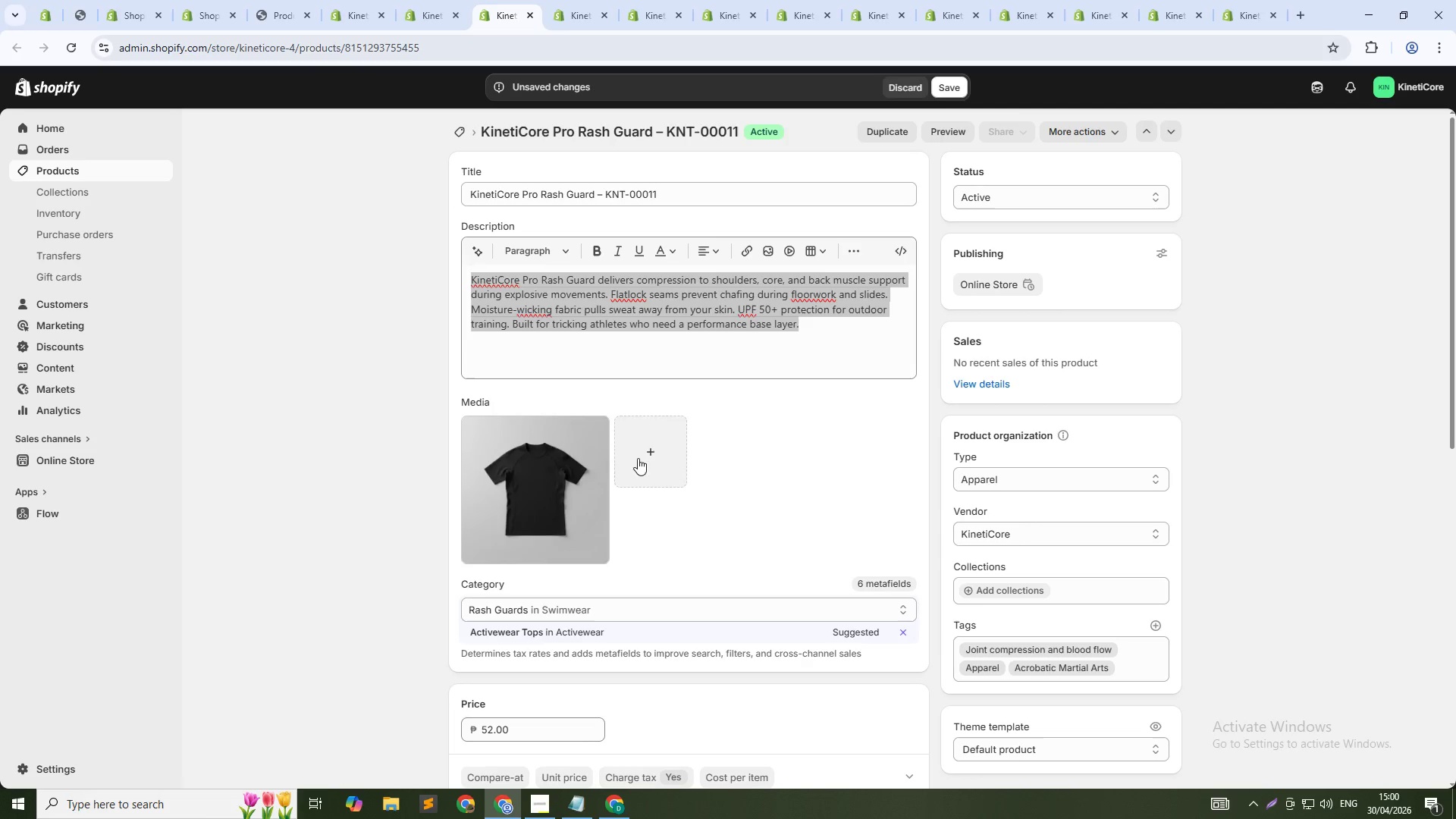 
left_click([595, 463])
 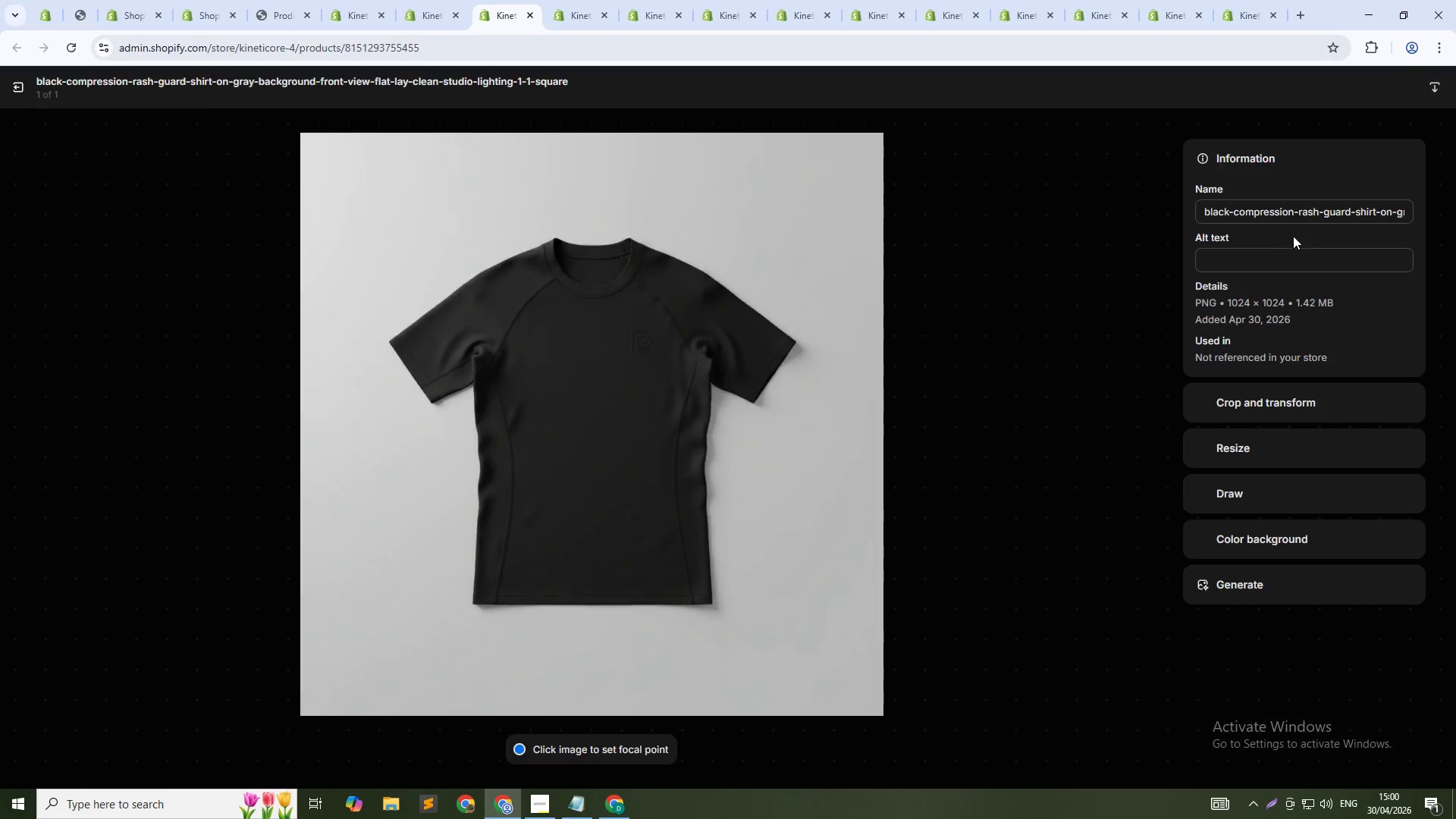 
left_click([1309, 265])
 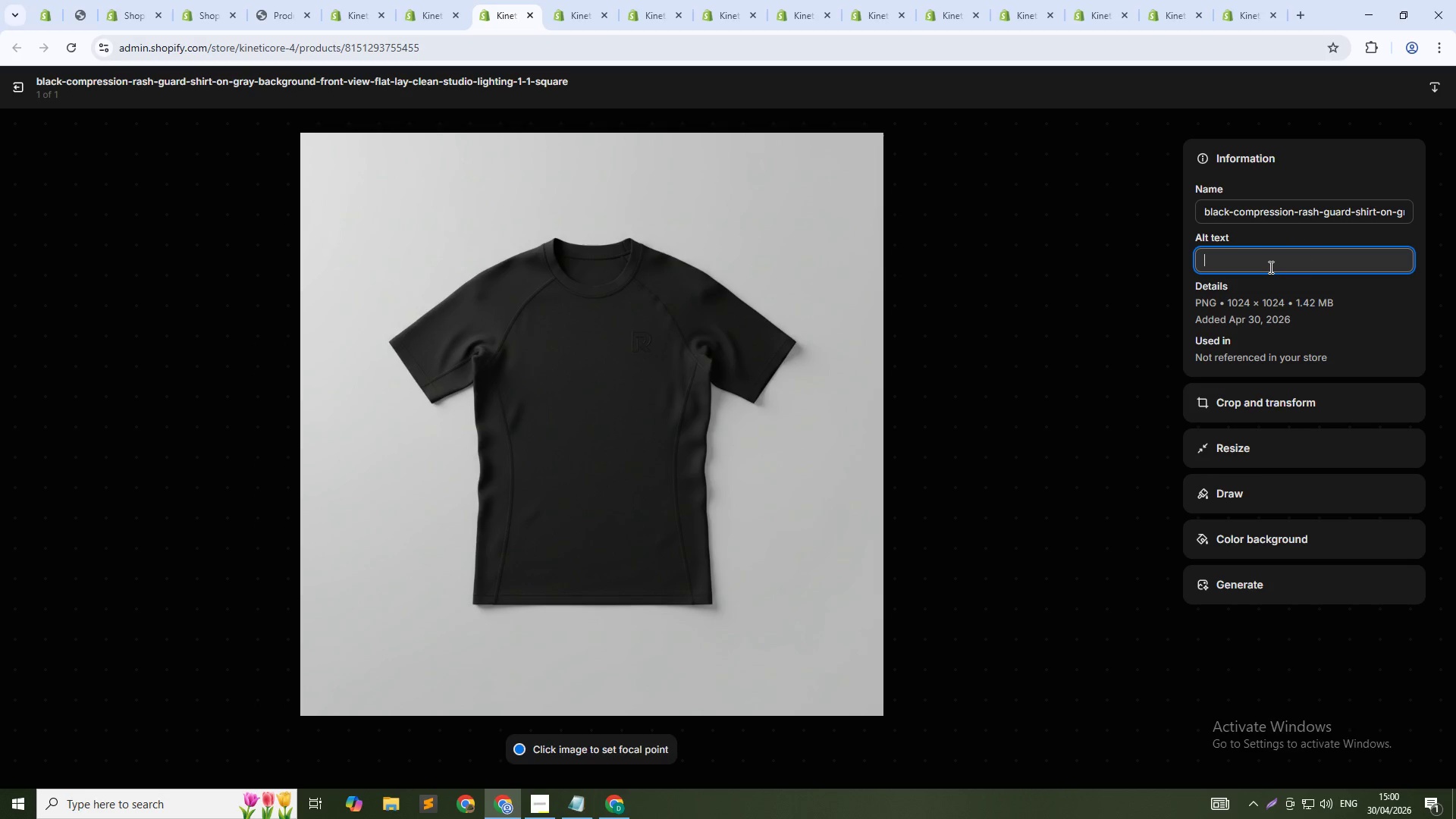 
type(Kinei)
key(Backspace)
type(tiCore pro rash guard - compression base layer for tricking ad)
key(Backspace)
type(nd martia )
key(Backspace)
type(l arts traing)
key(Backspace)
type(ing)
 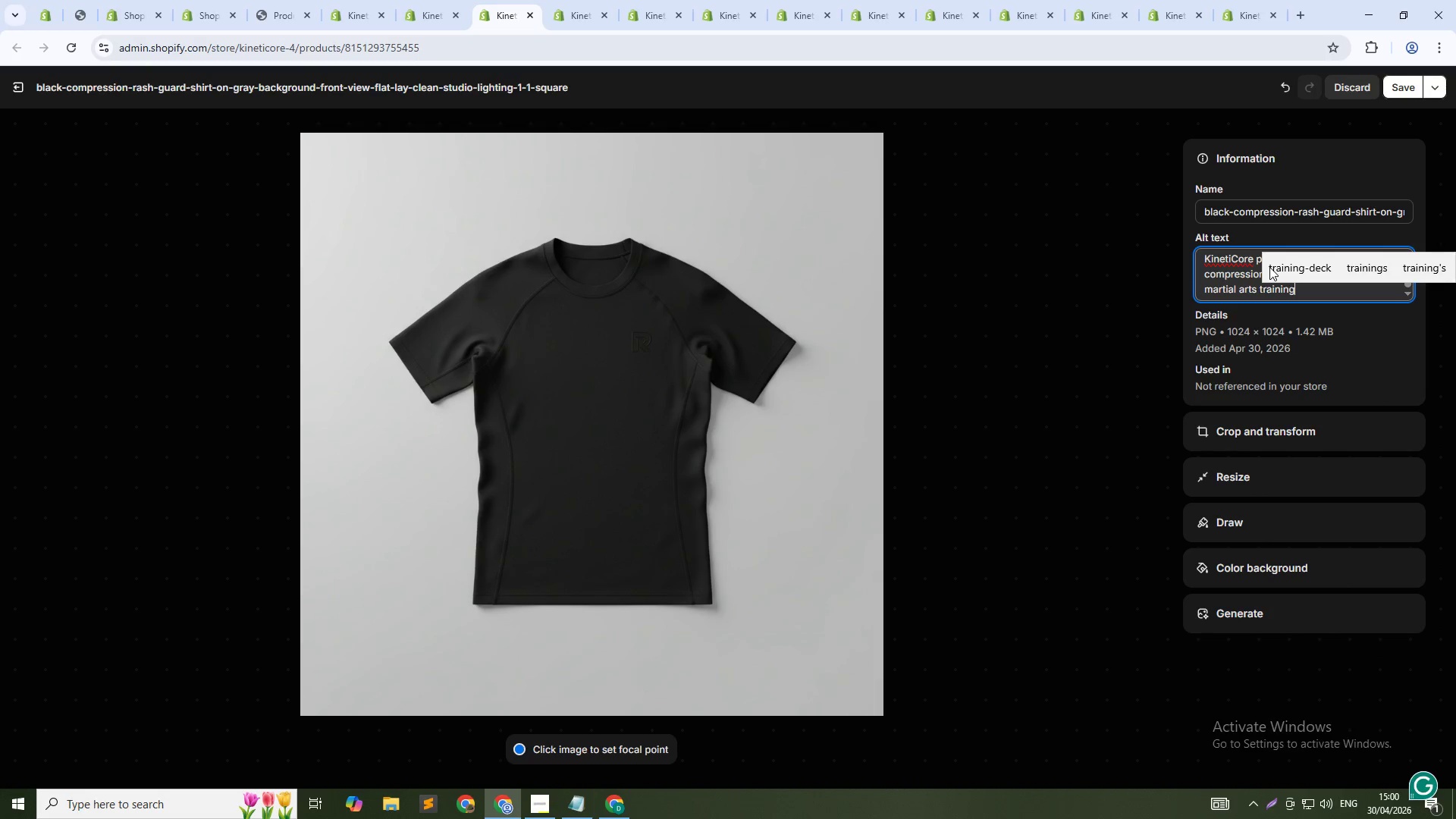 
left_click([1404, 96])
 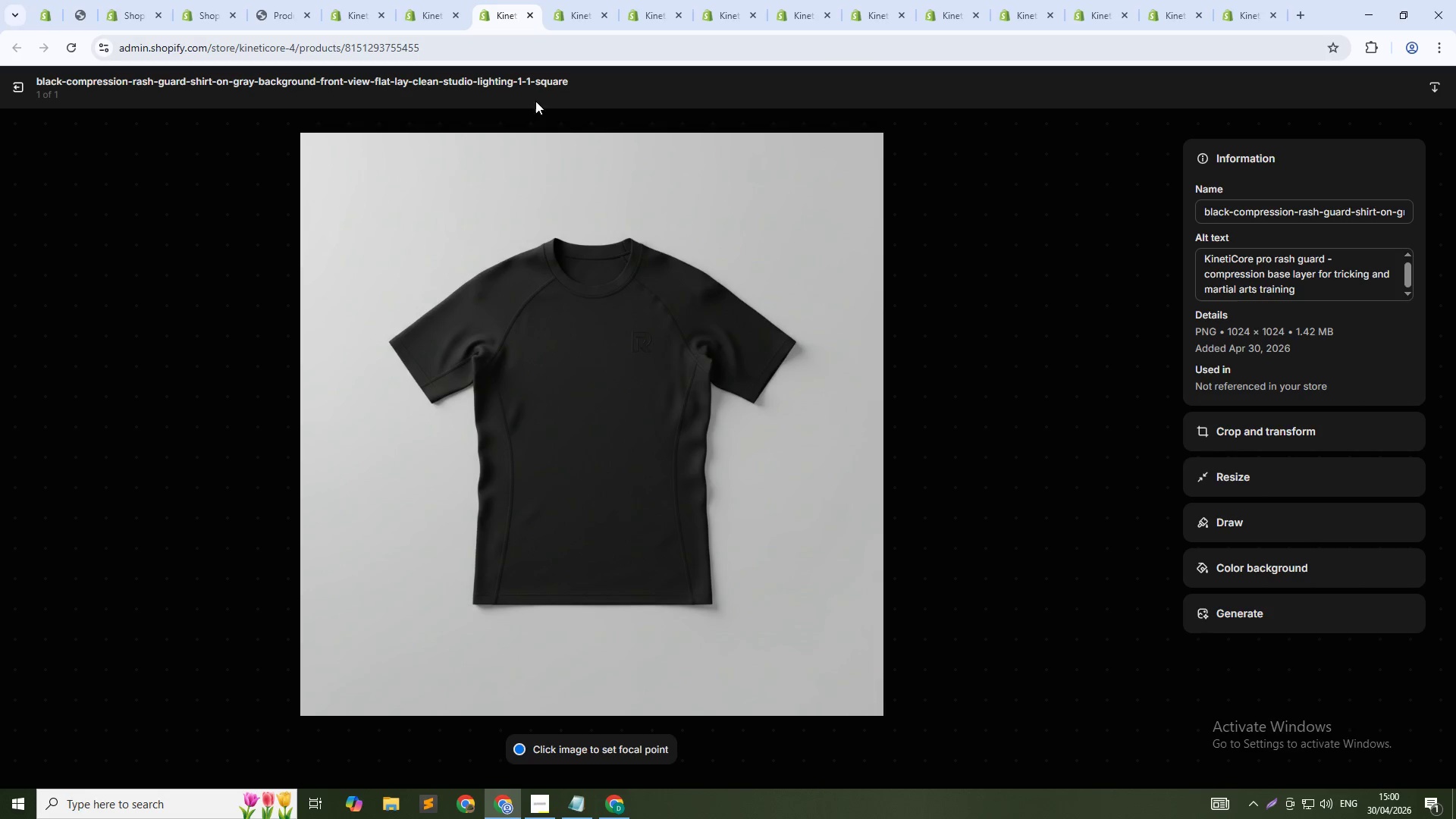 
left_click([11, 93])
 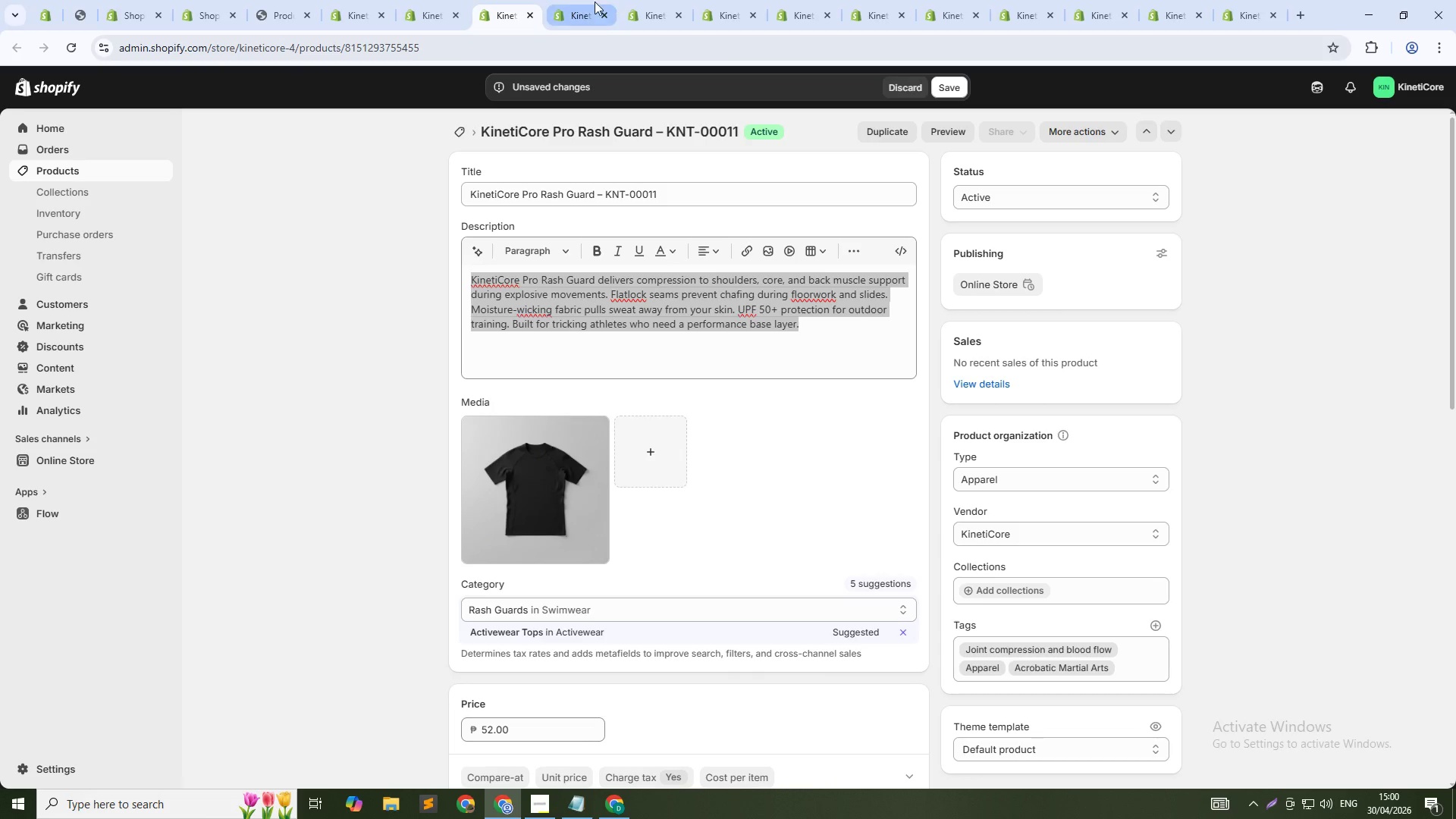 
left_click([580, 4])
 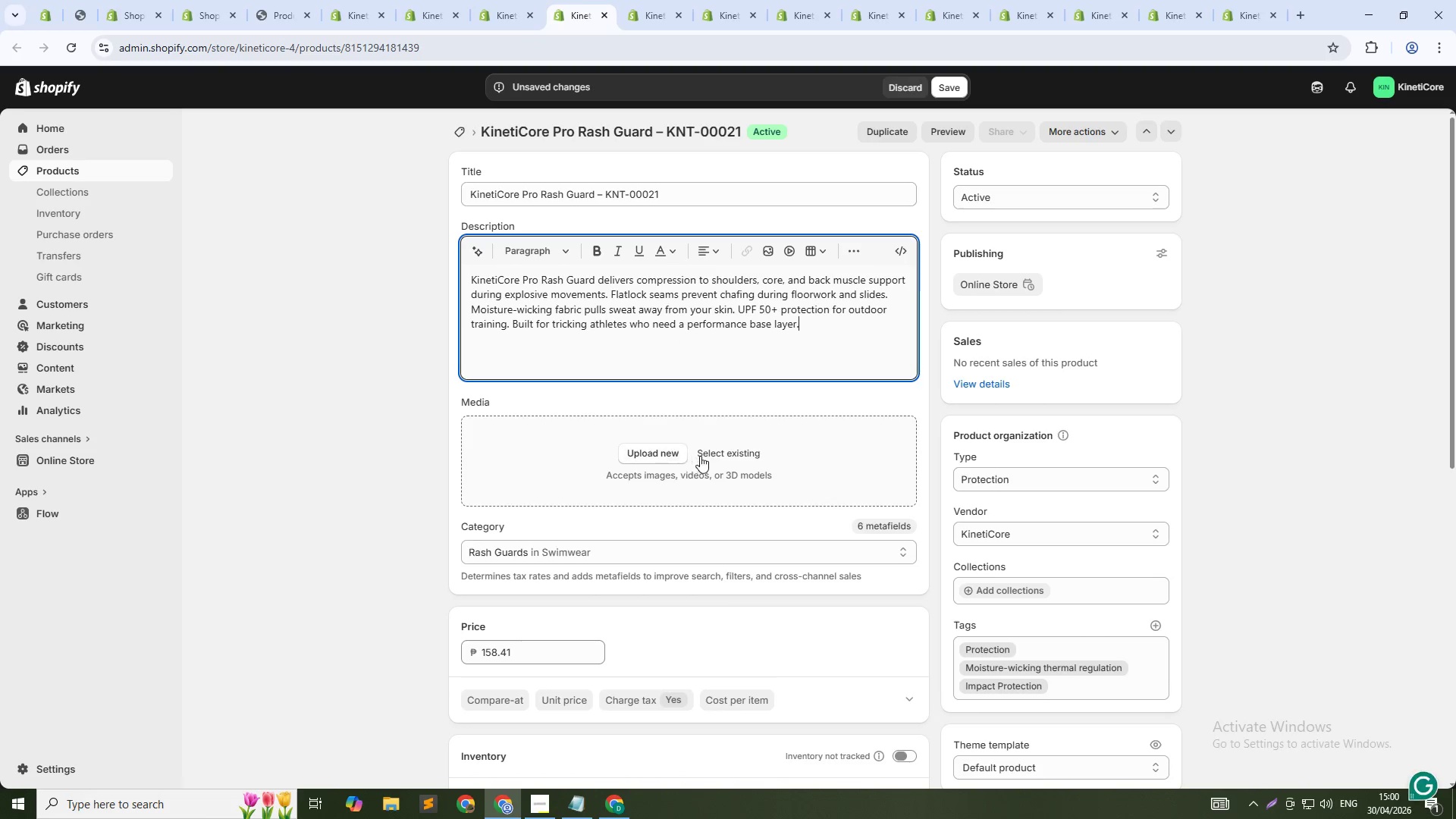 
left_click([717, 456])
 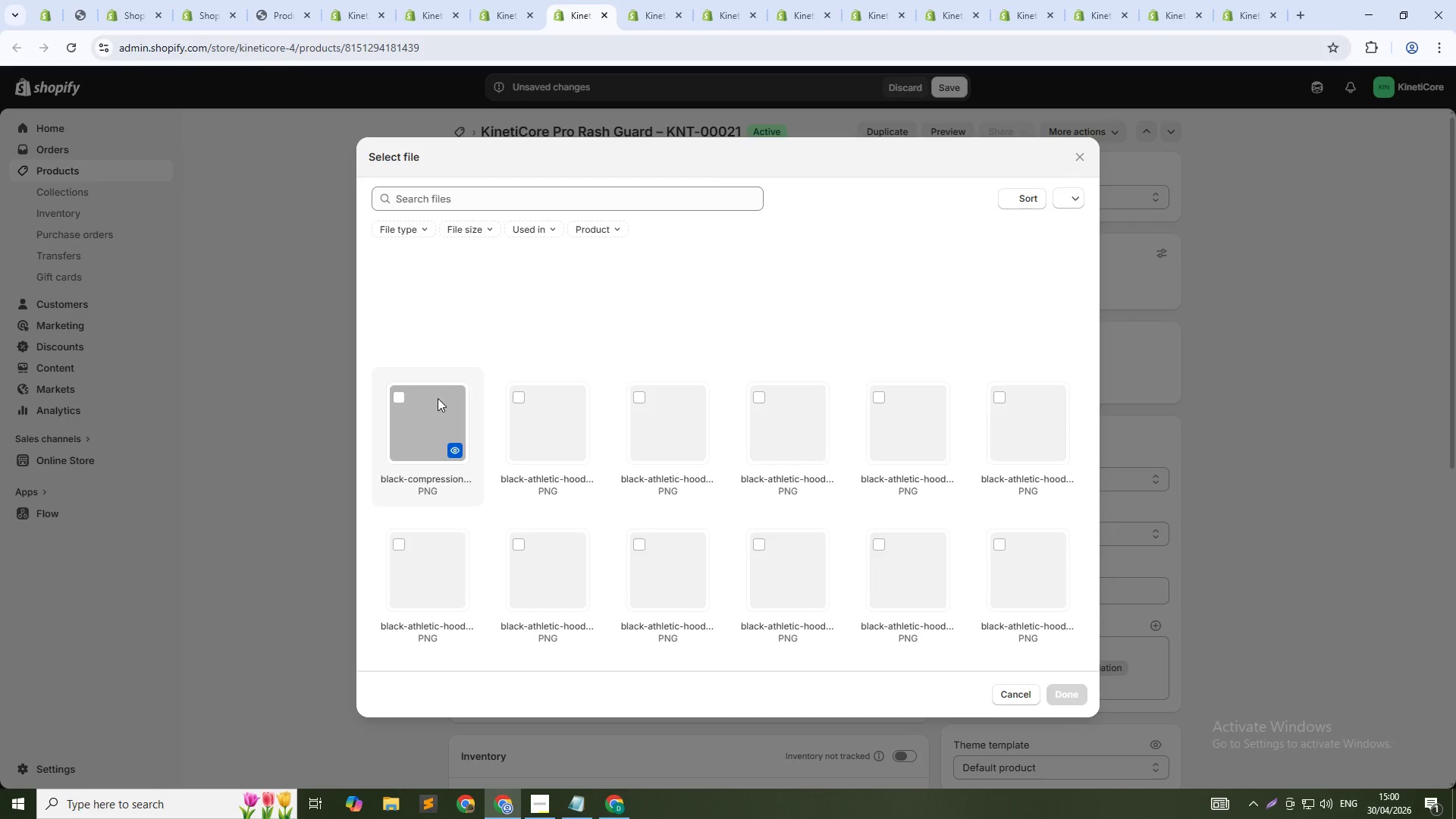 
left_click([438, 398])
 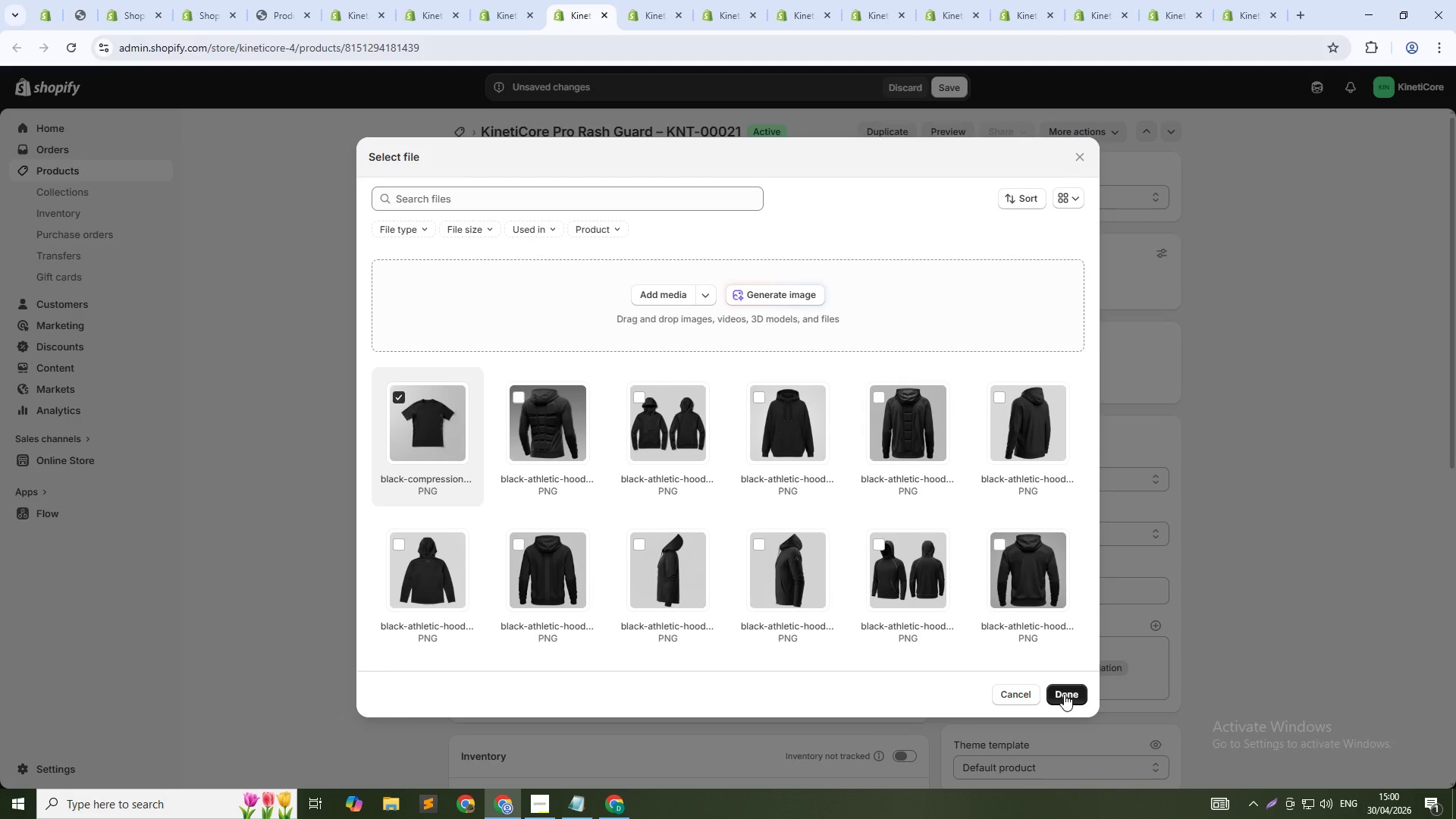 
left_click([1073, 694])
 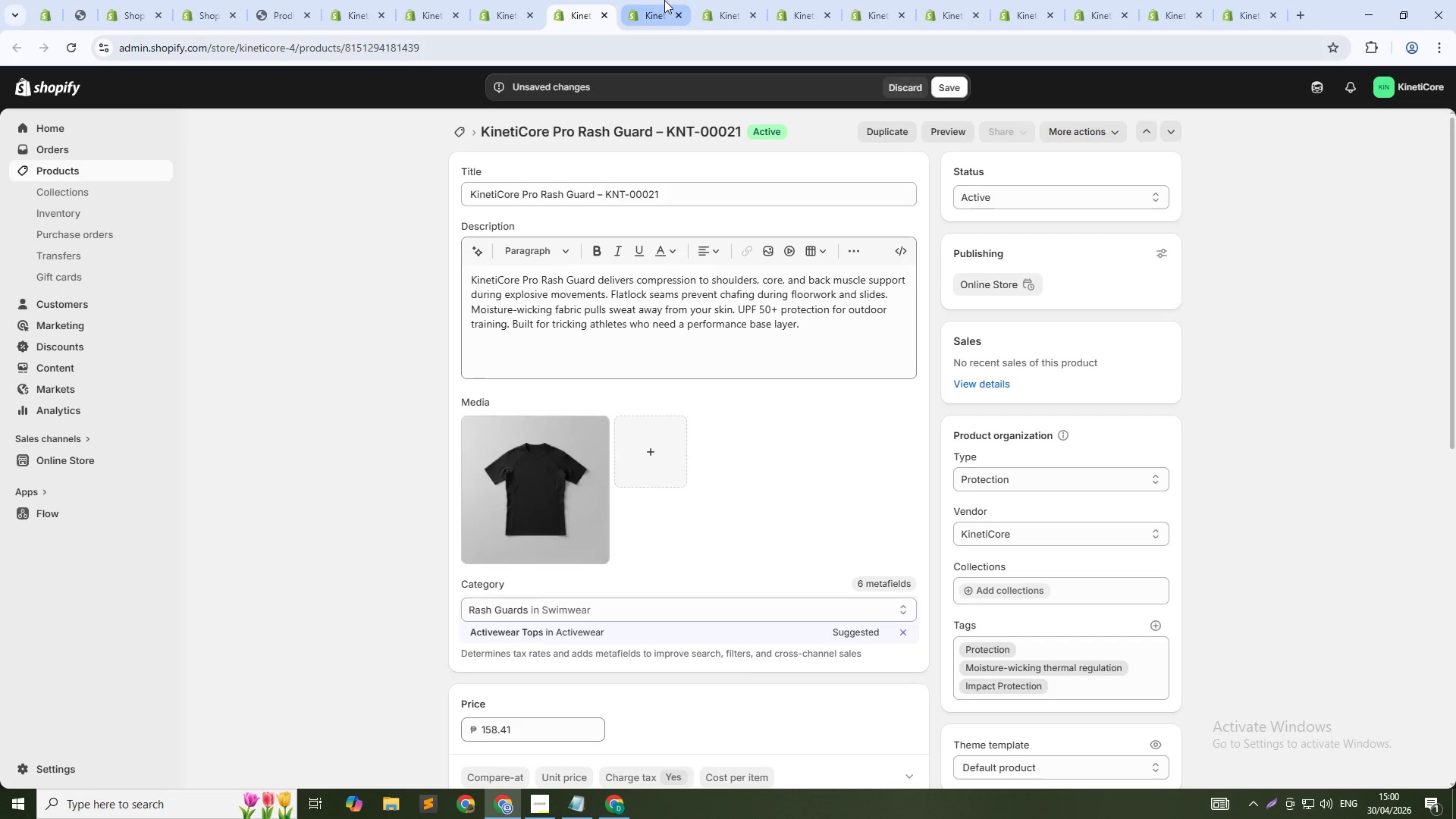 
left_click([655, 1])
 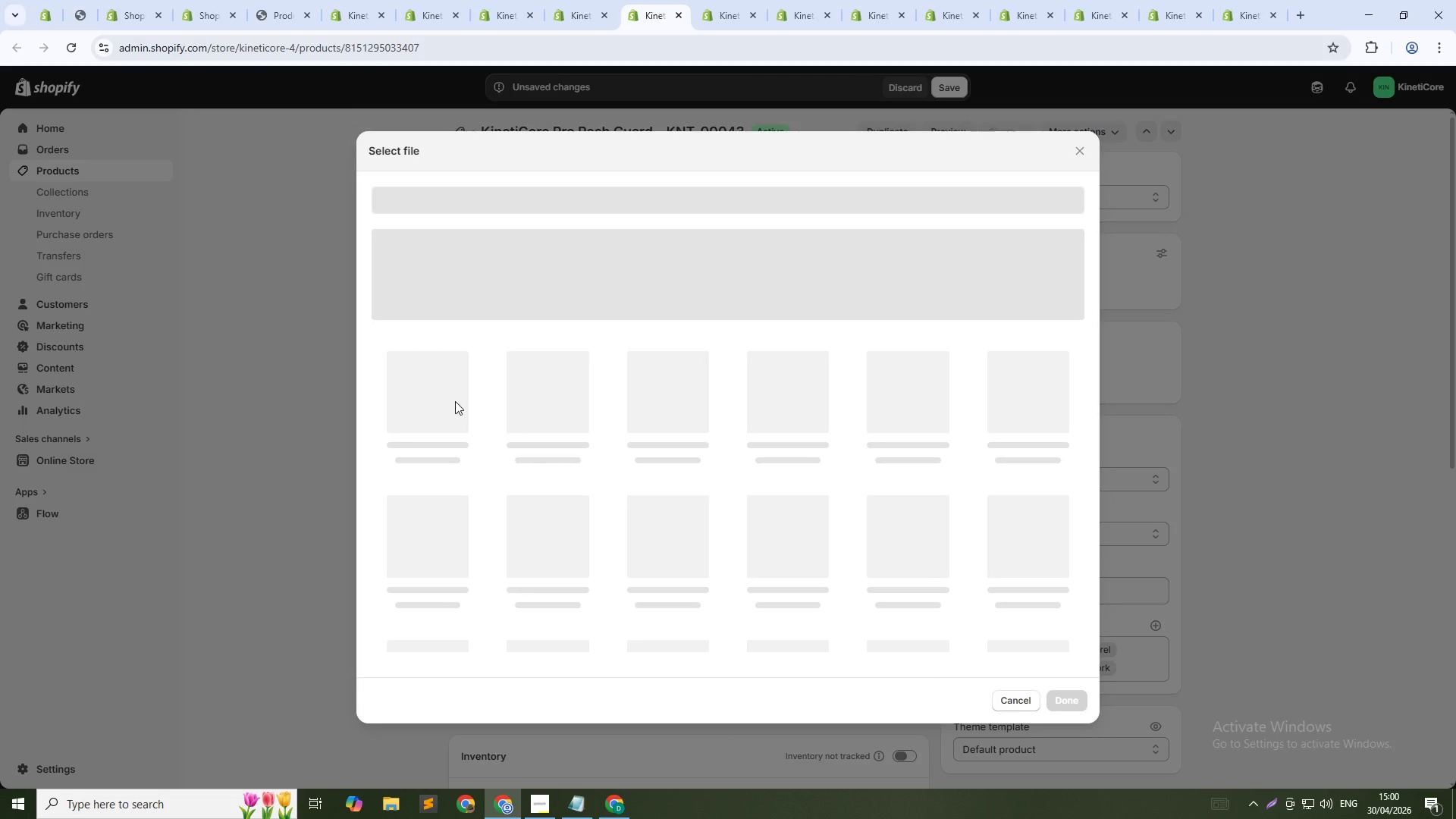 
left_click([450, 400])
 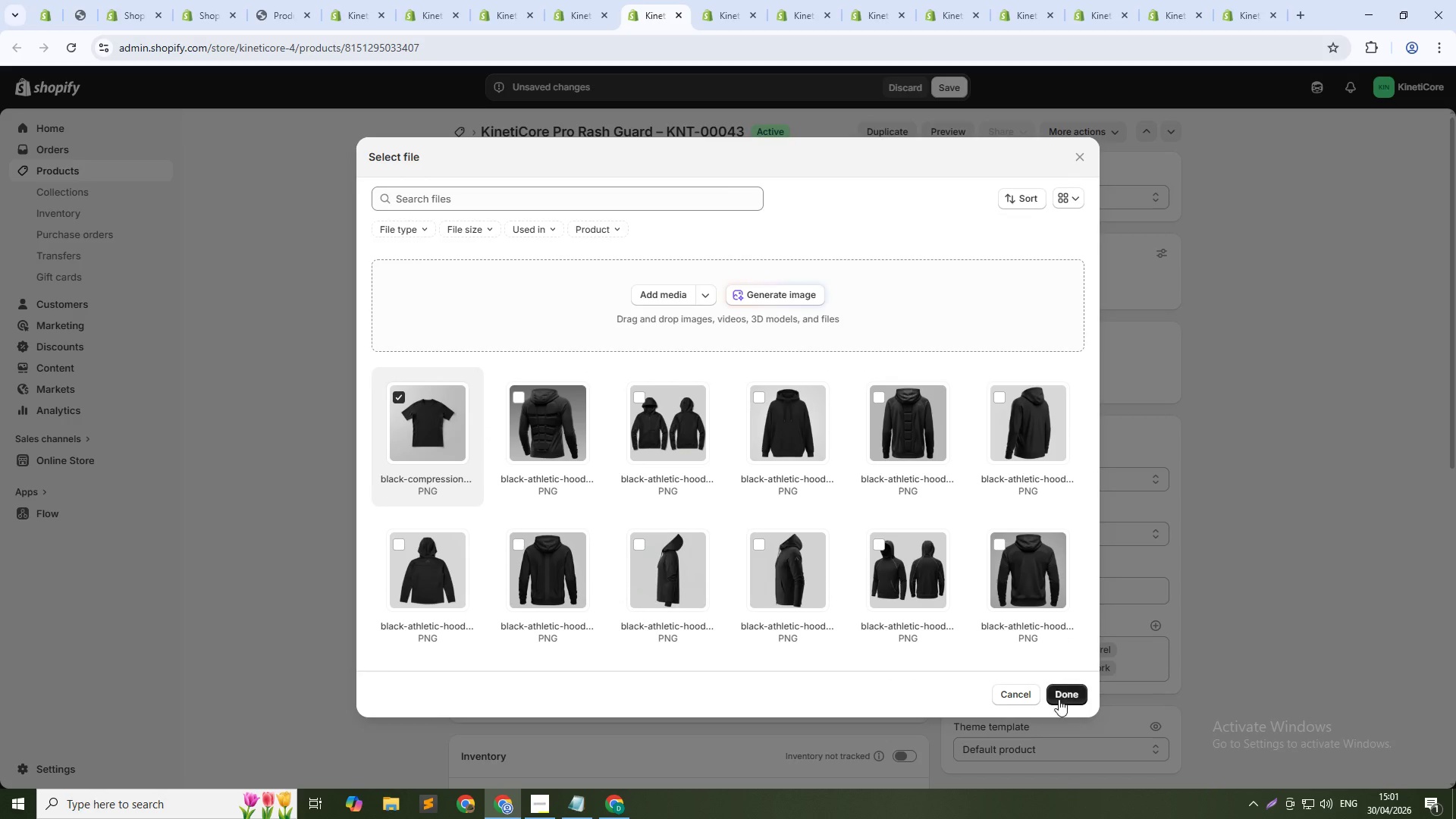 
left_click([1059, 699])
 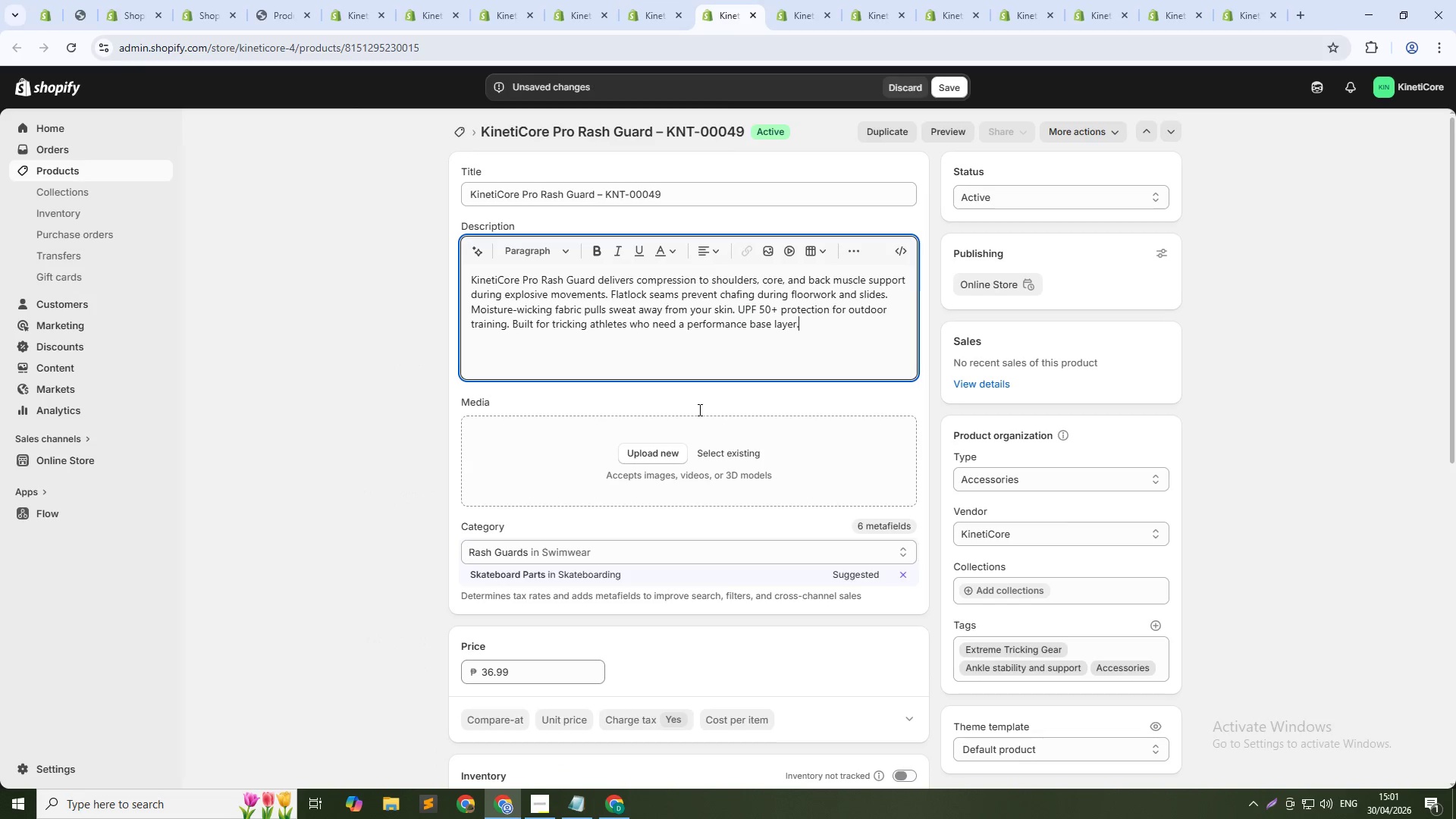 
left_click([718, 447])
 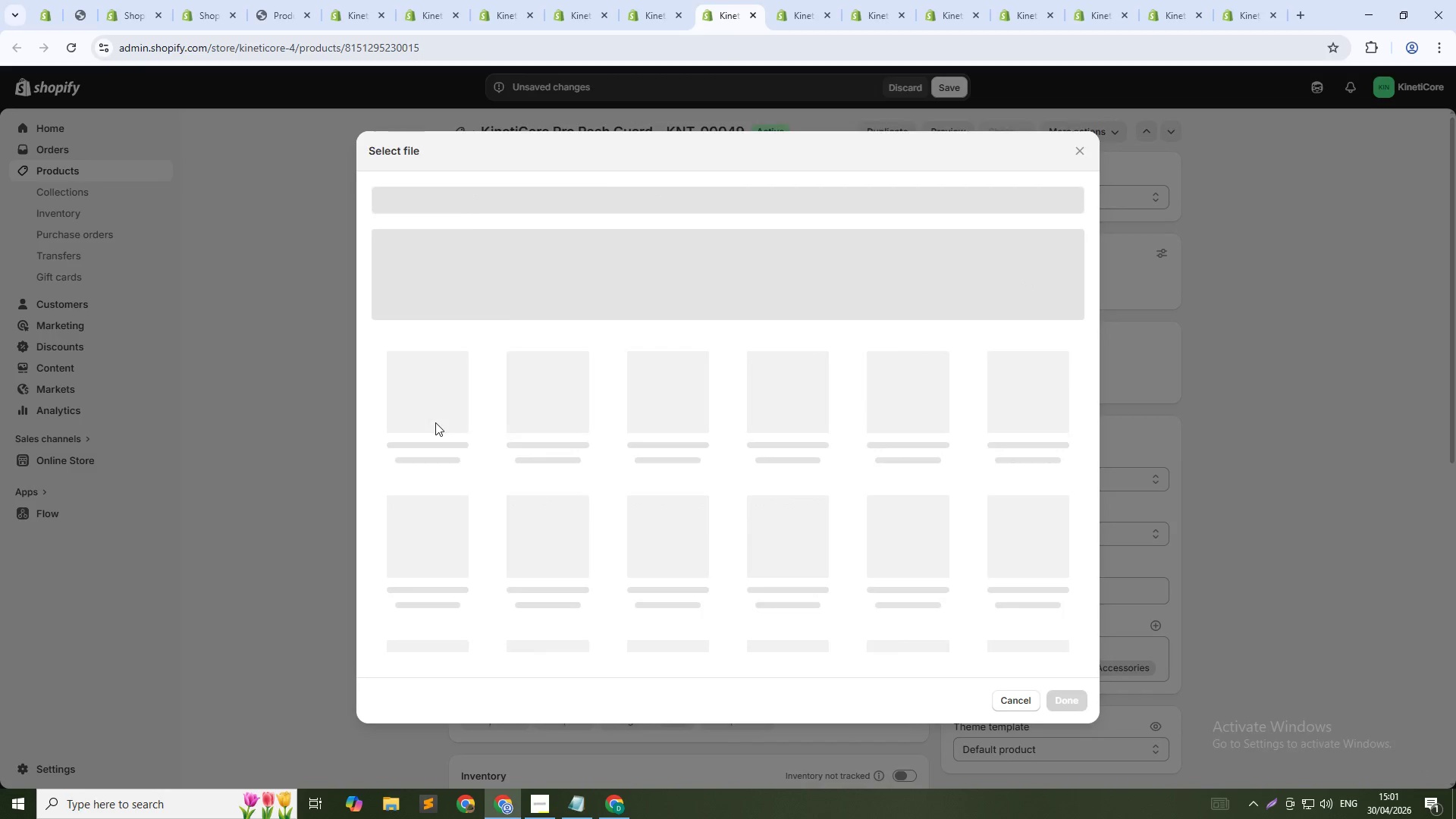 
left_click([426, 419])
 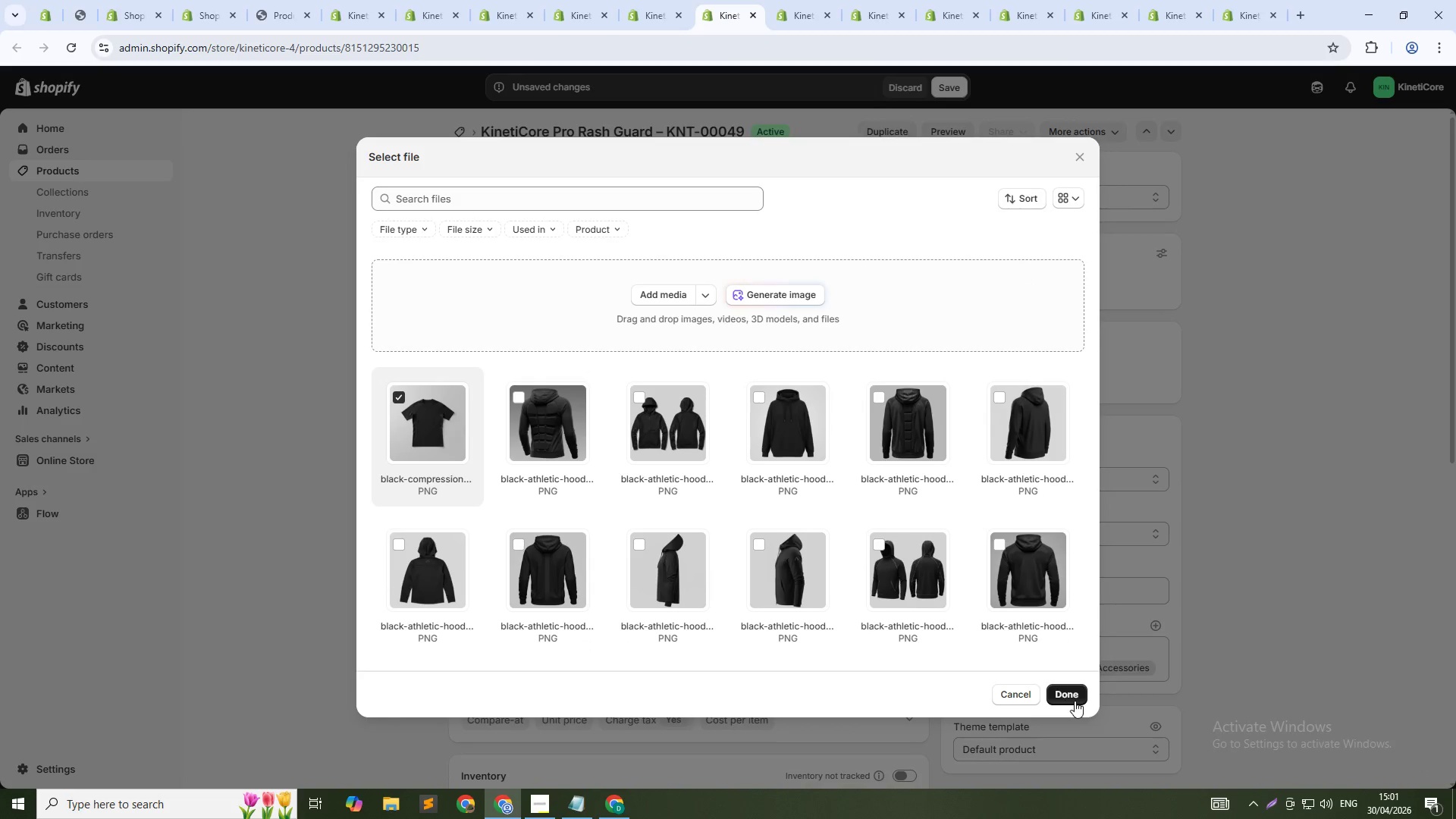 
left_click([1072, 693])
 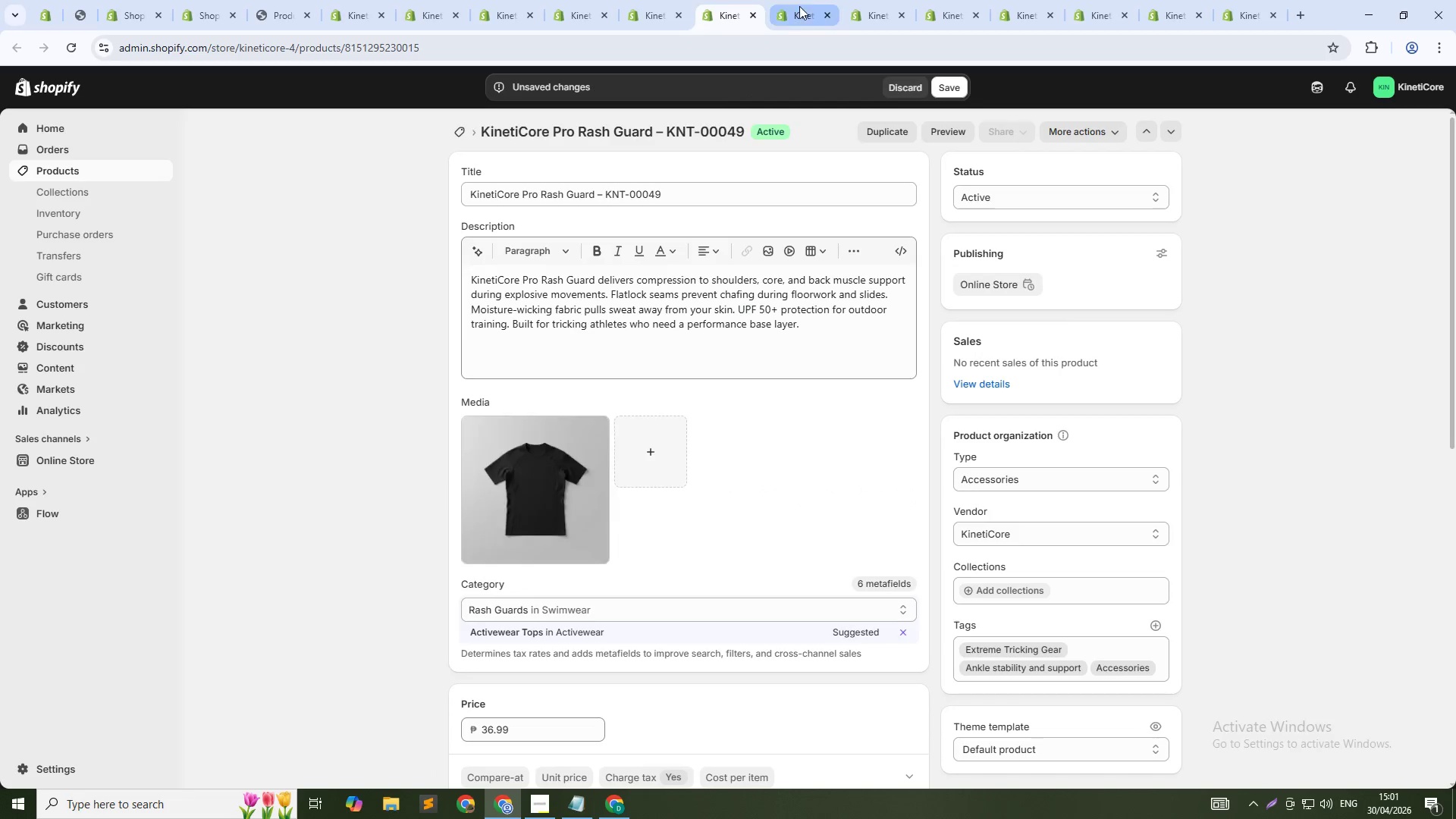 
left_click([802, 7])
 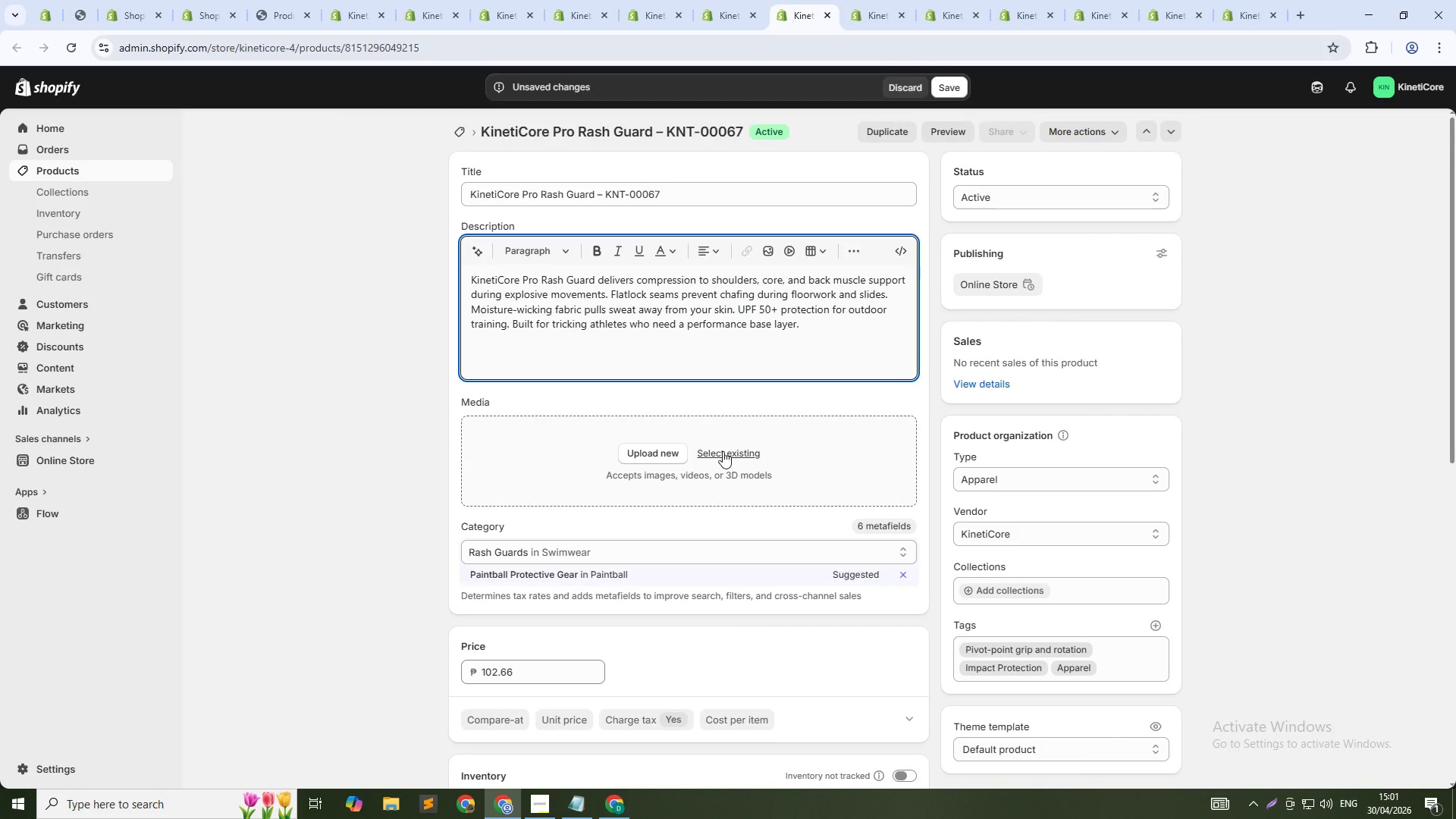 
left_click([723, 453])
 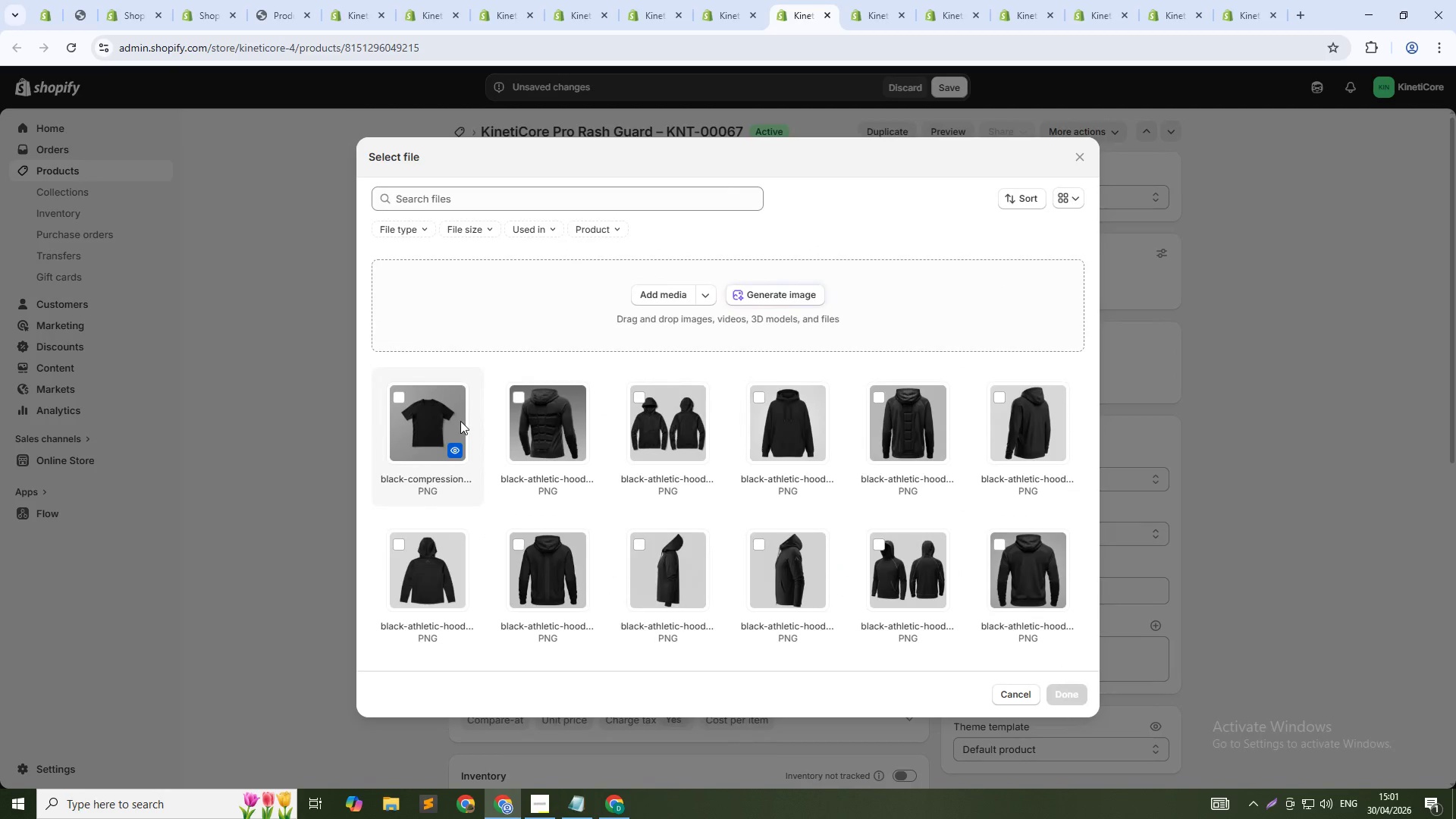 
left_click([450, 416])
 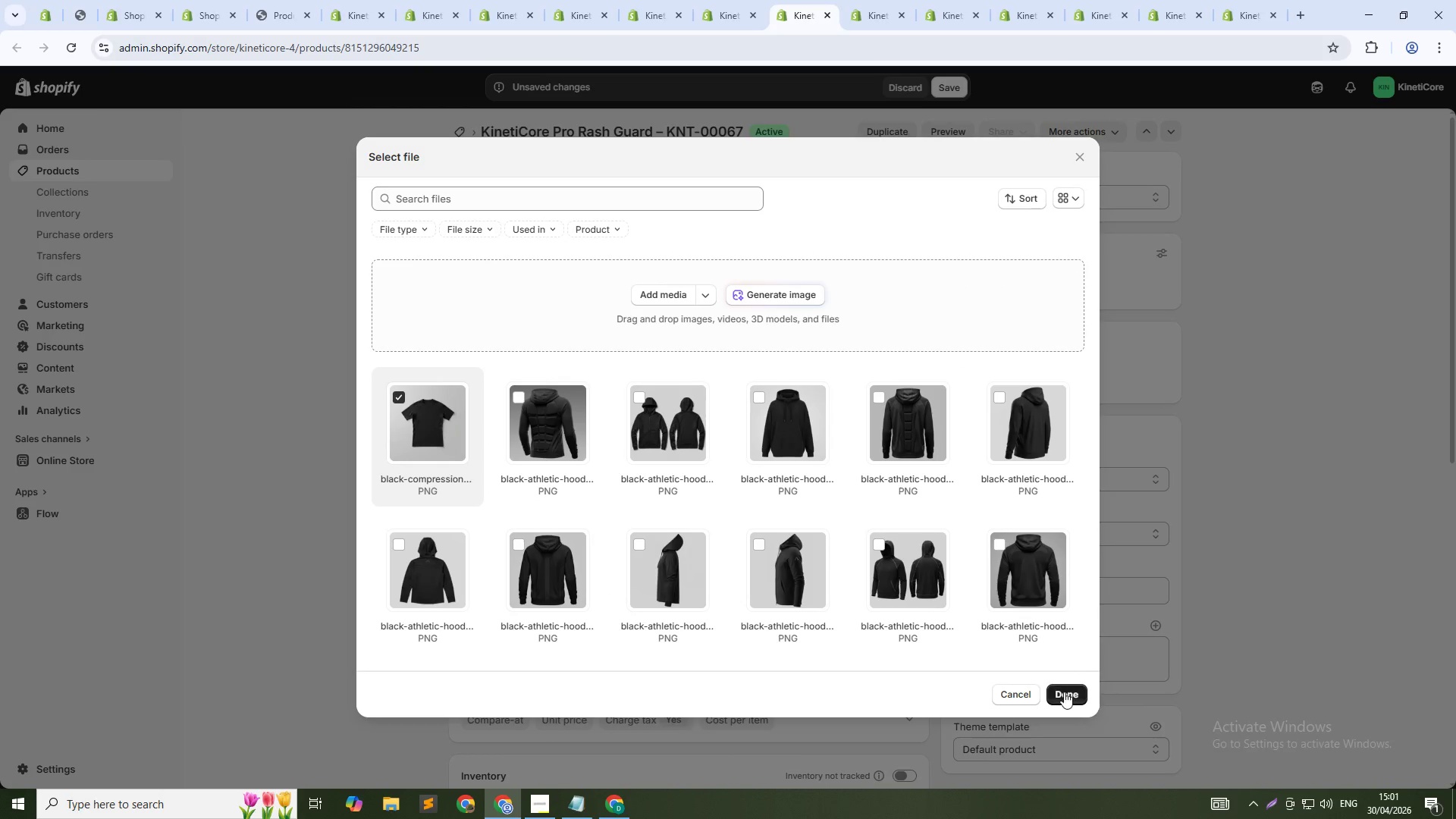 
left_click([1064, 692])
 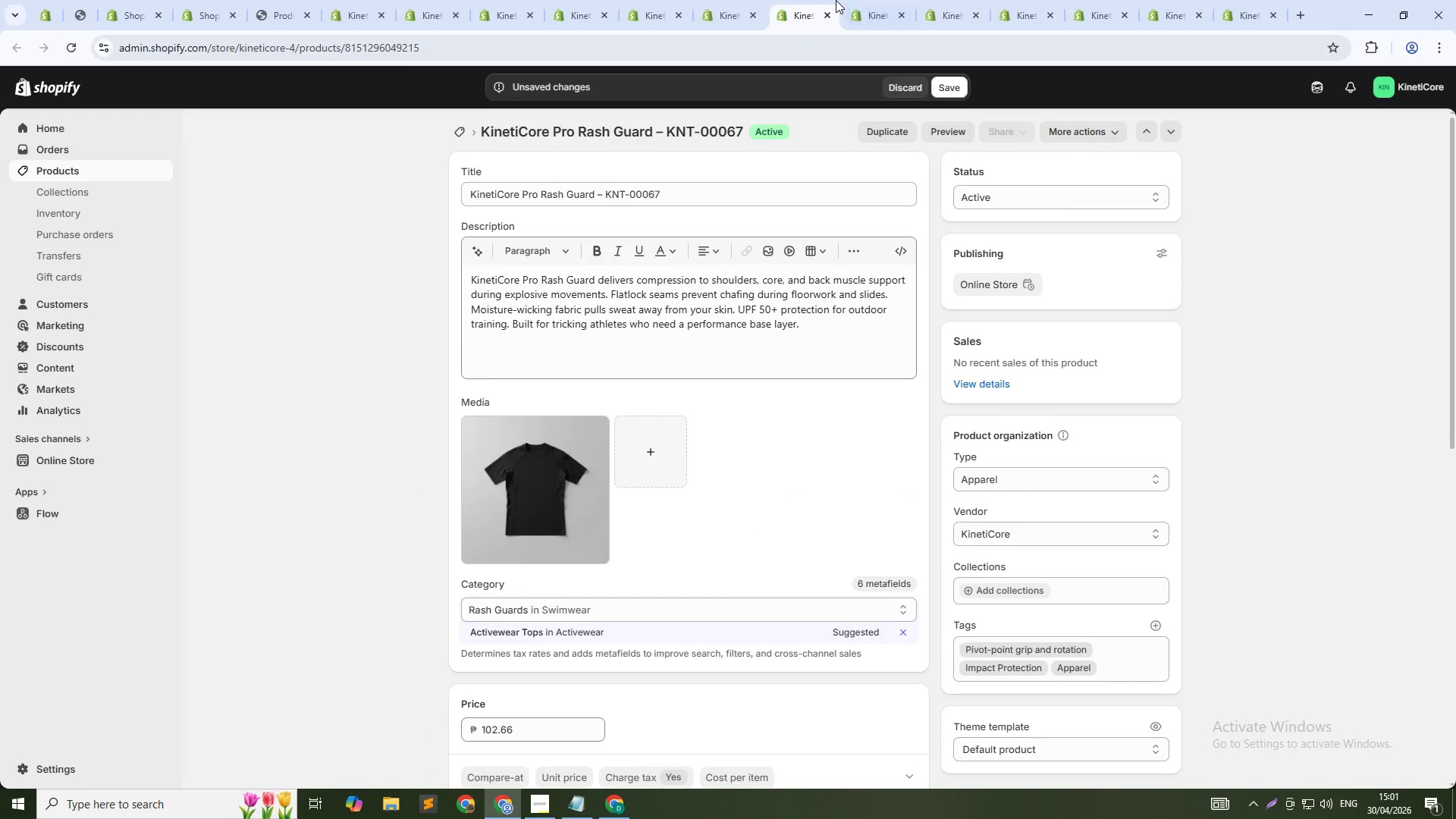 
left_click([867, 9])
 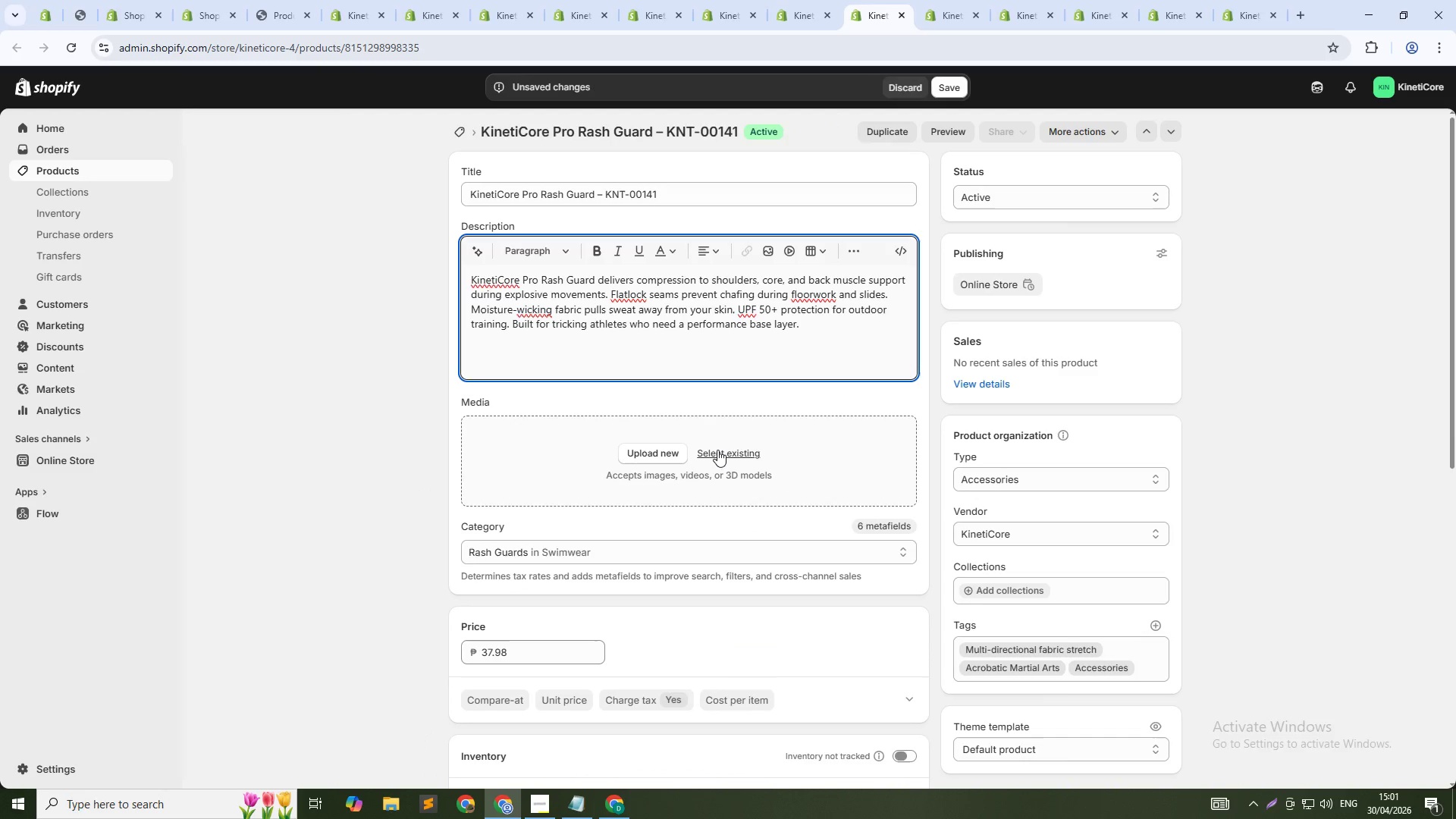 
left_click([717, 450])
 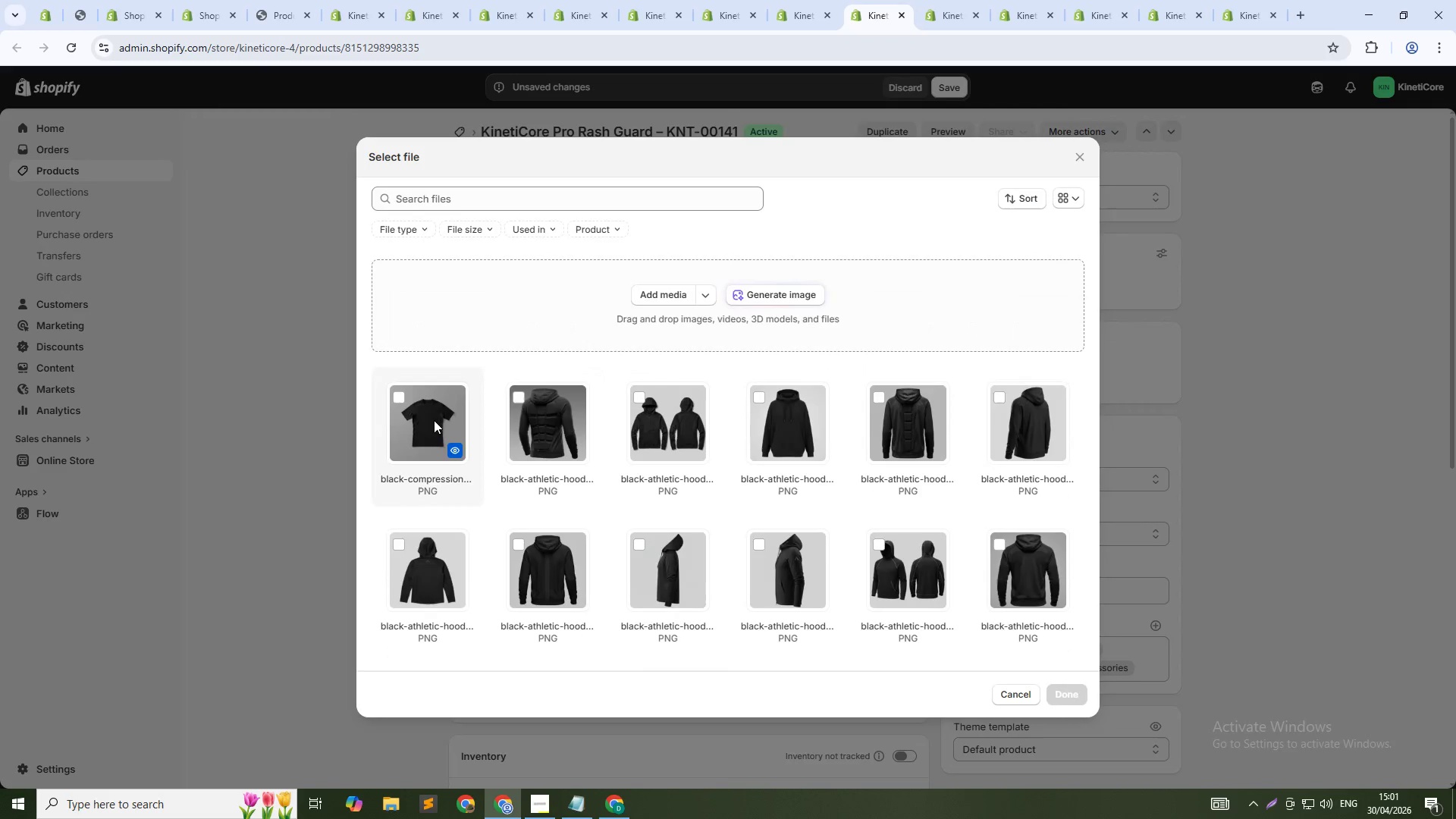 
left_click([434, 420])
 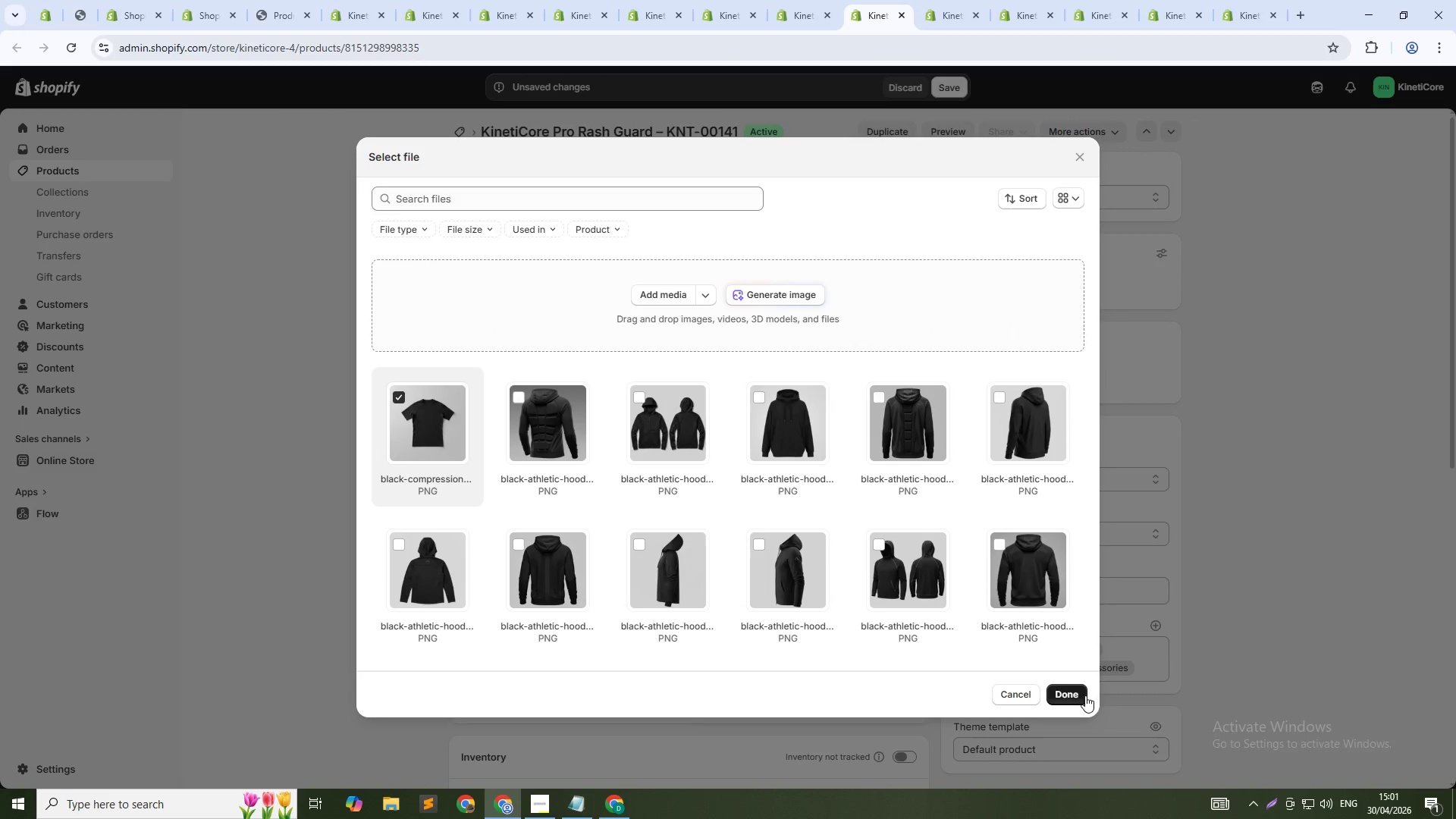 
left_click([1078, 695])
 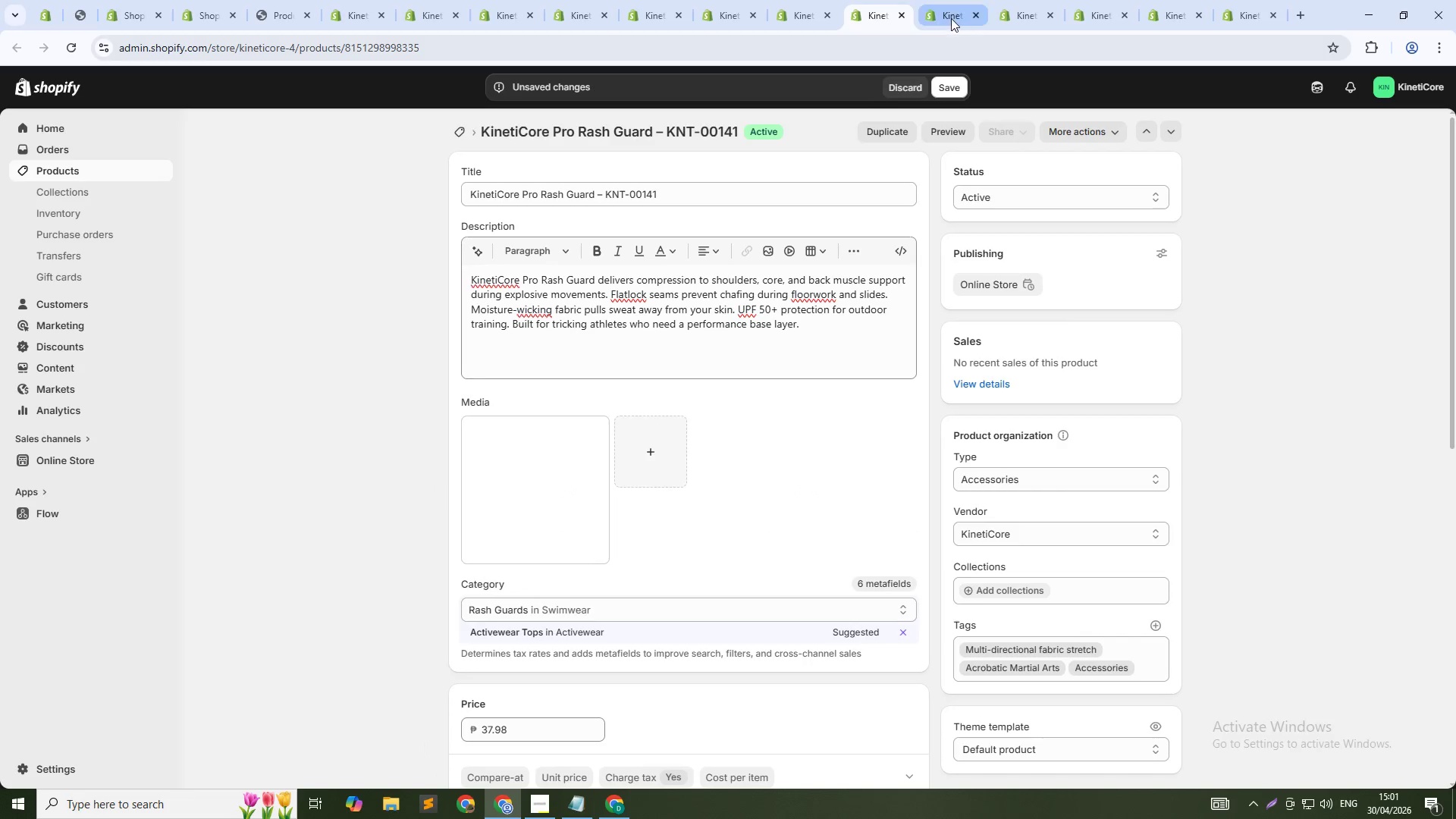 
left_click([949, 18])
 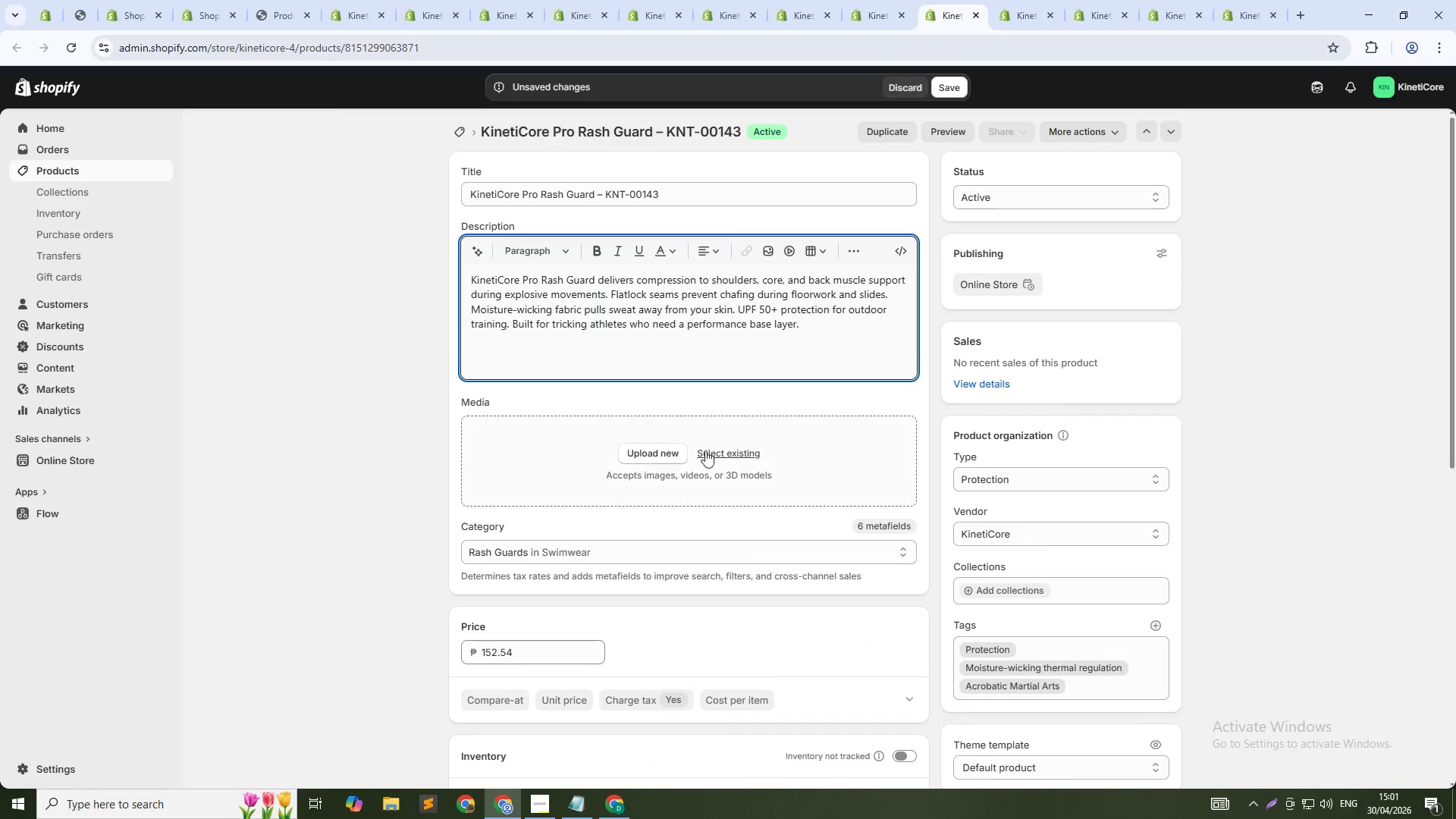 
left_click([714, 450])
 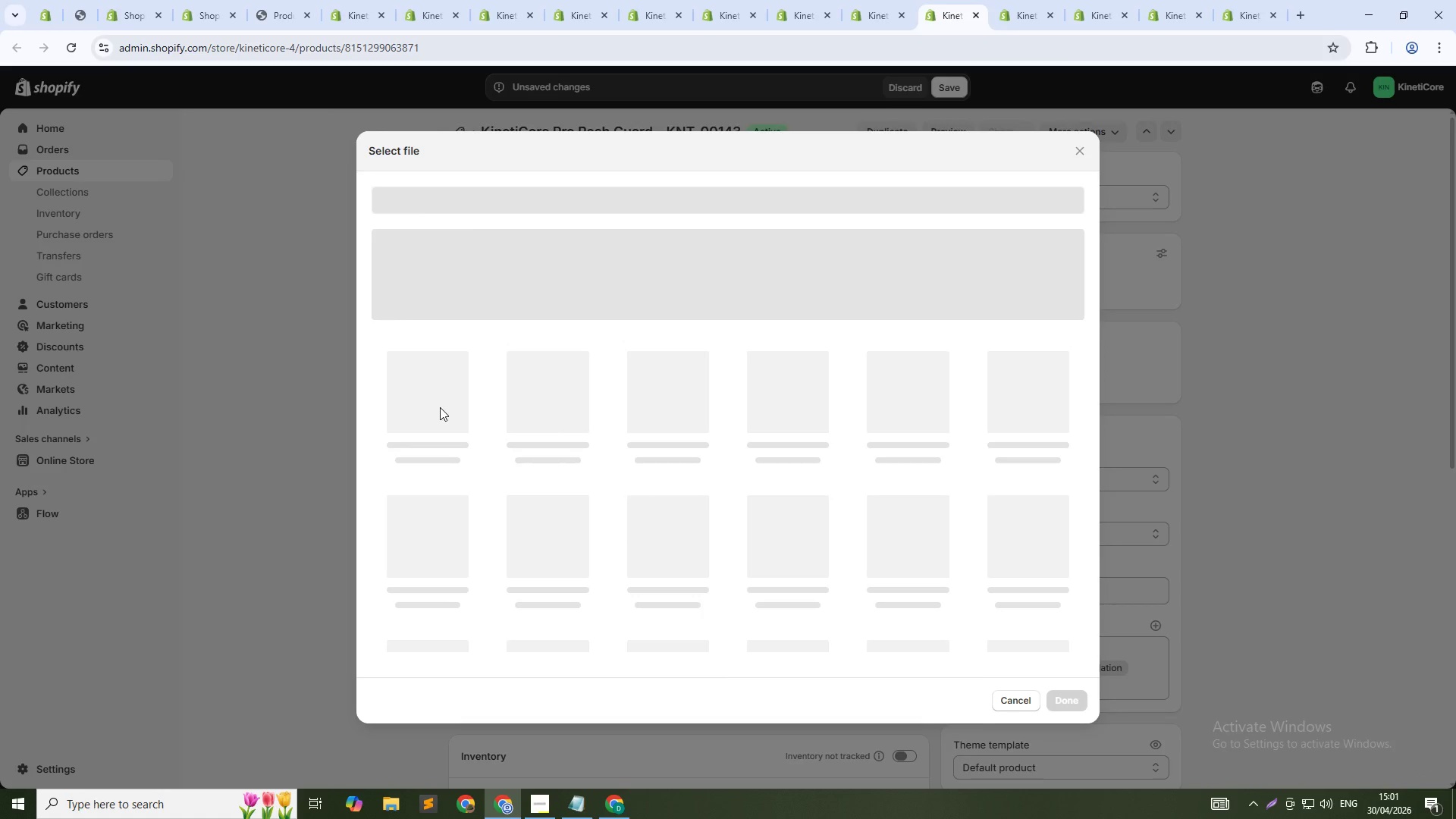 
left_click([438, 407])
 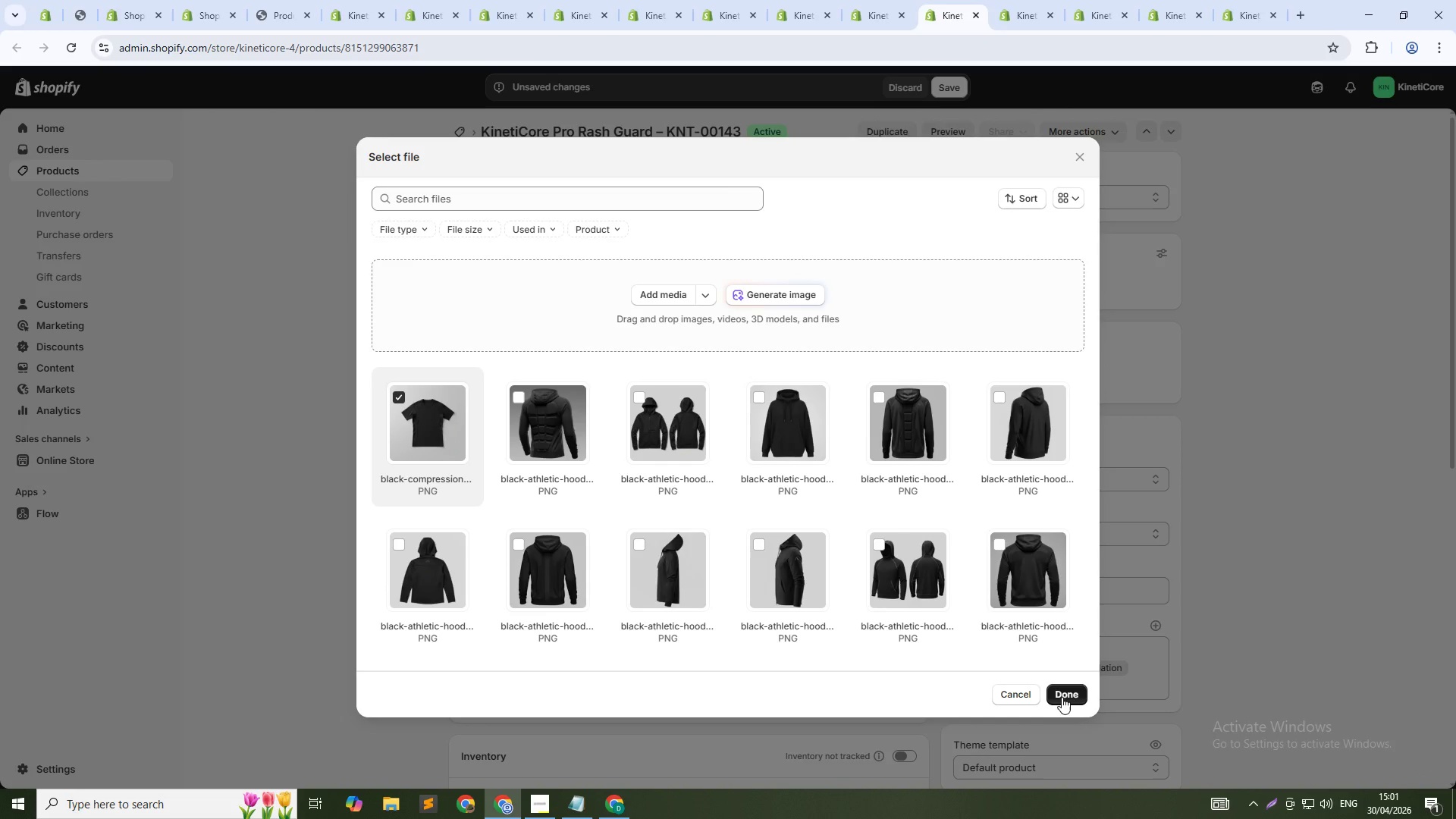 
left_click([1066, 695])
 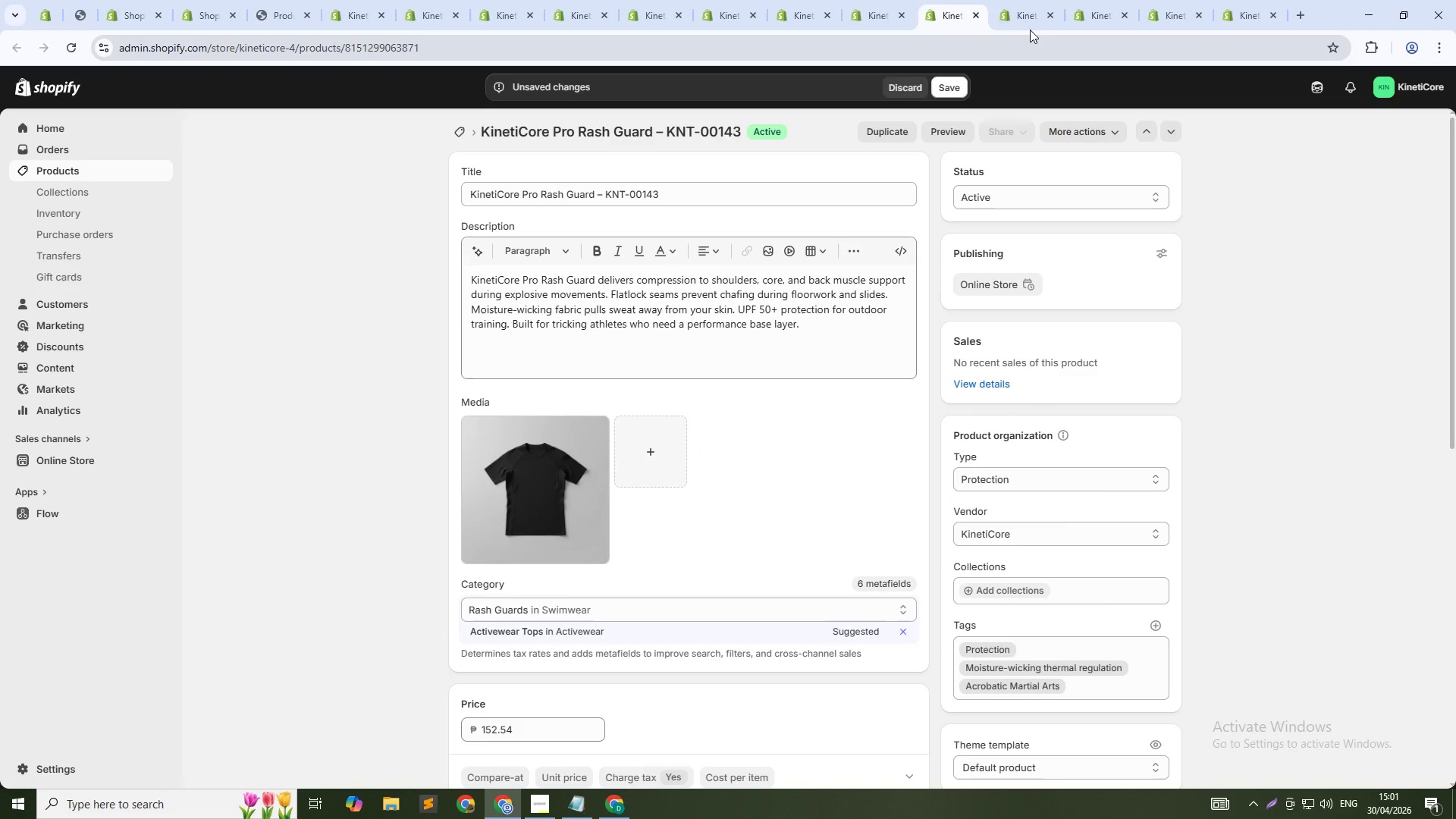 
left_click([1024, 17])
 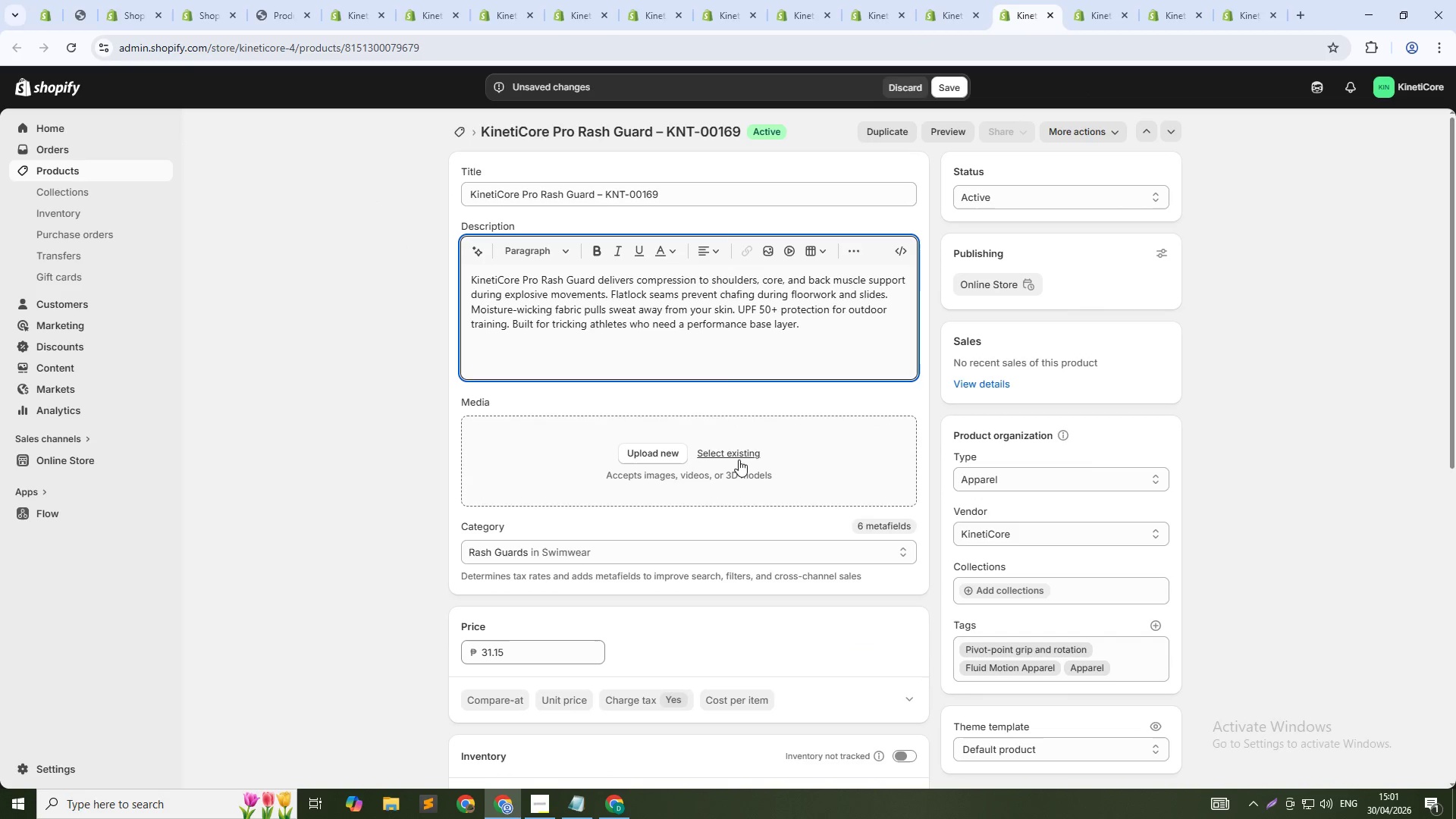 
left_click([739, 460])
 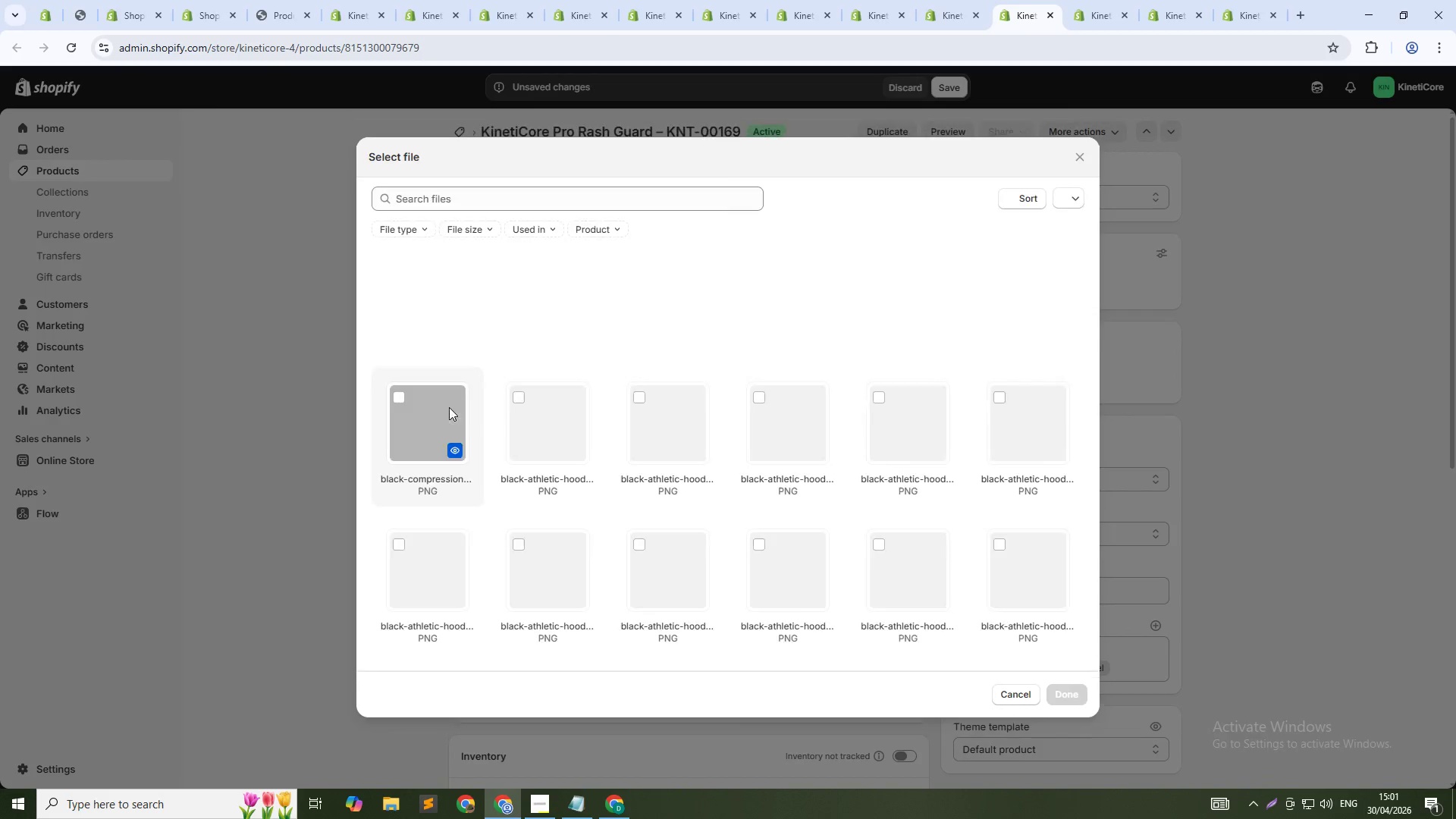 
left_click([447, 405])
 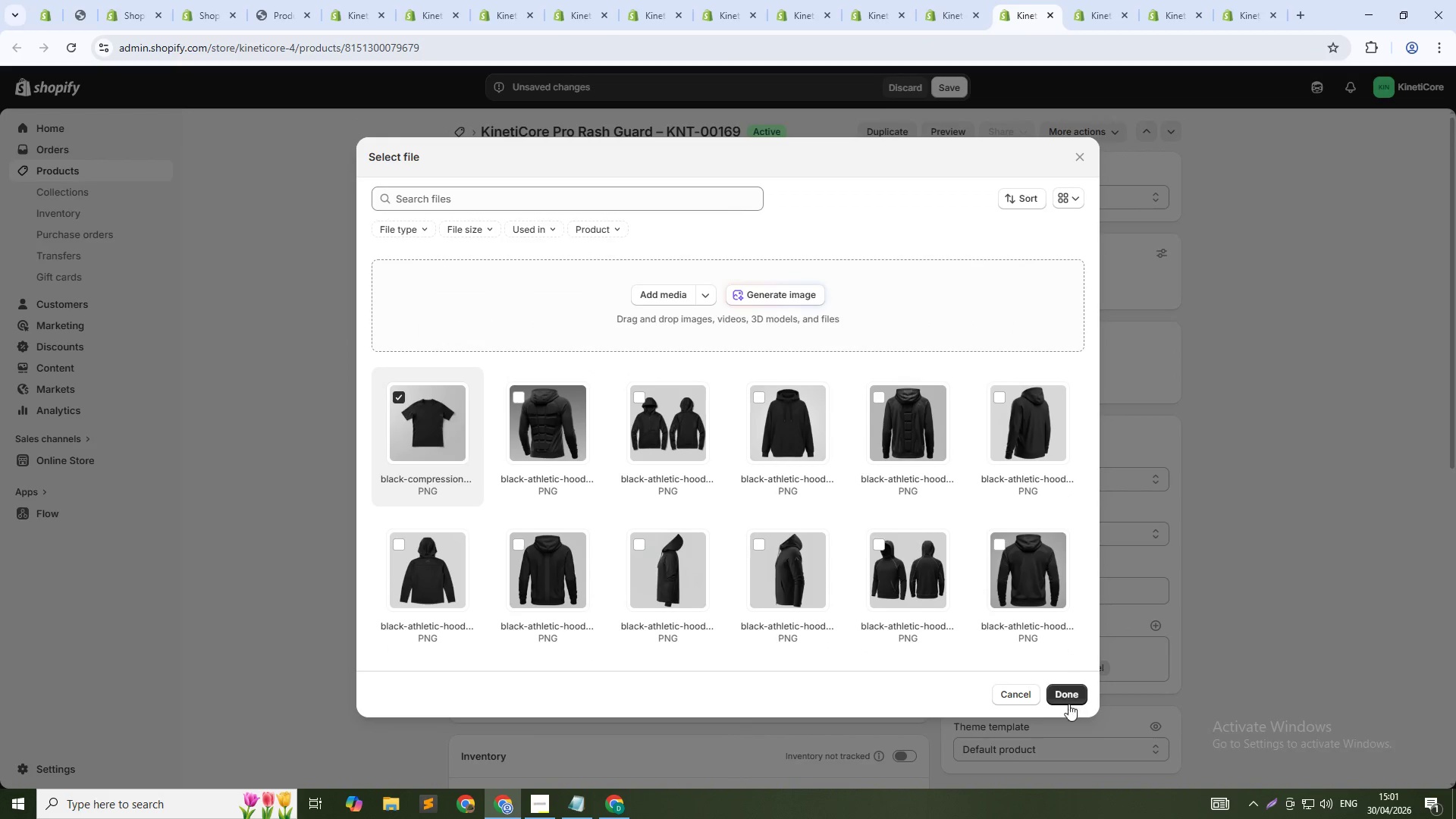 
left_click([1072, 695])
 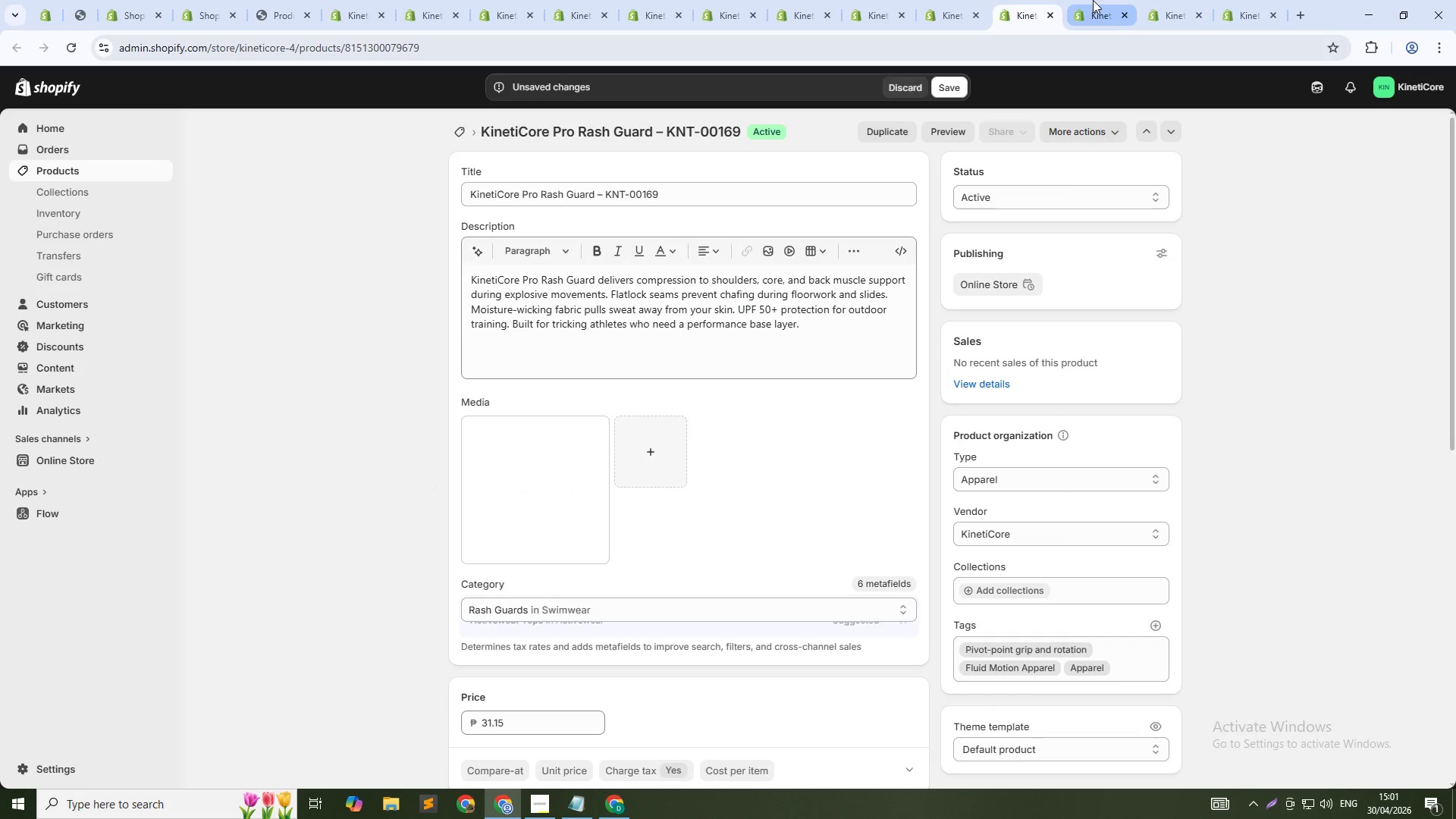 
left_click([1094, 0])
 